 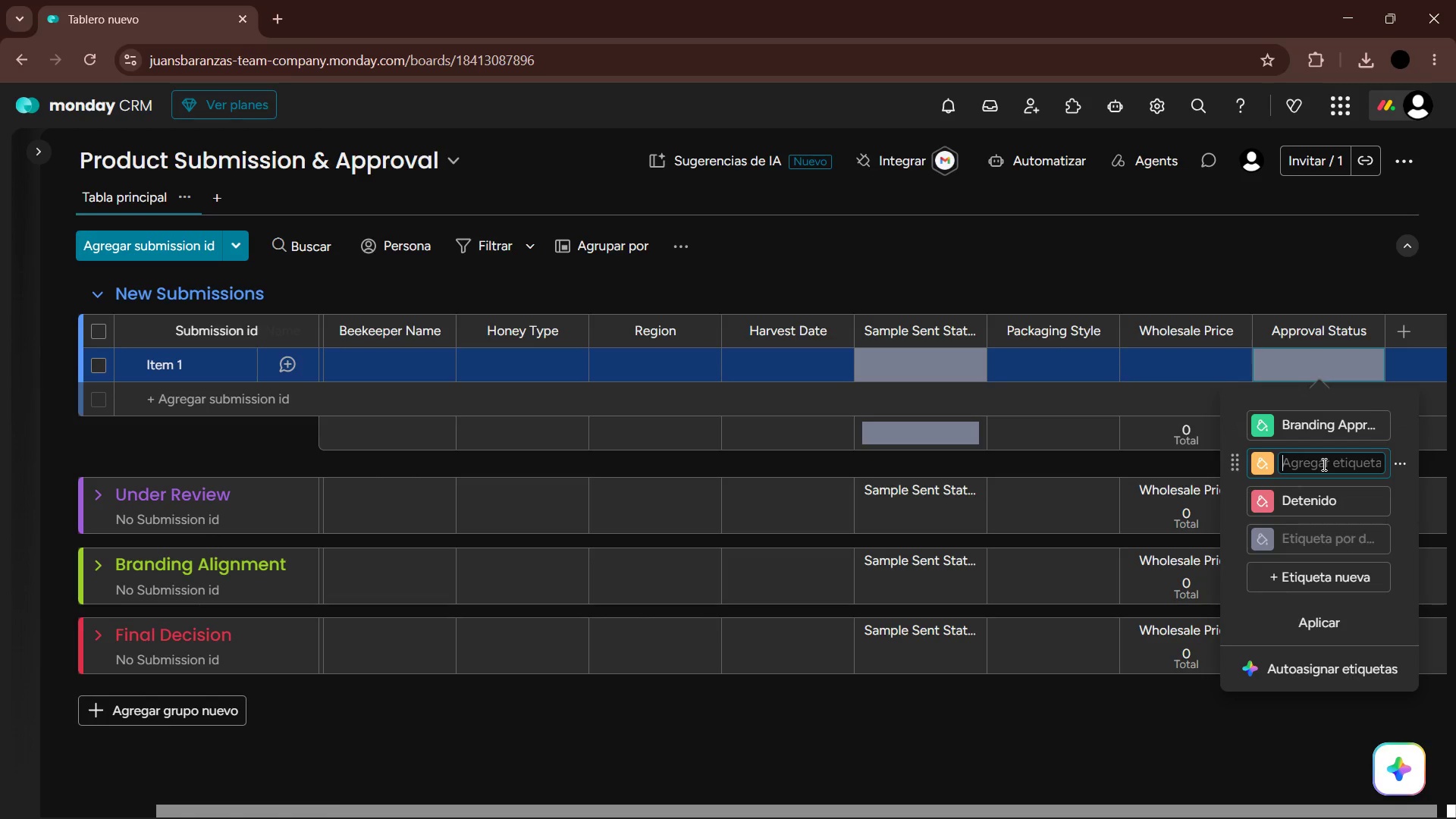 
key(Backspace)
 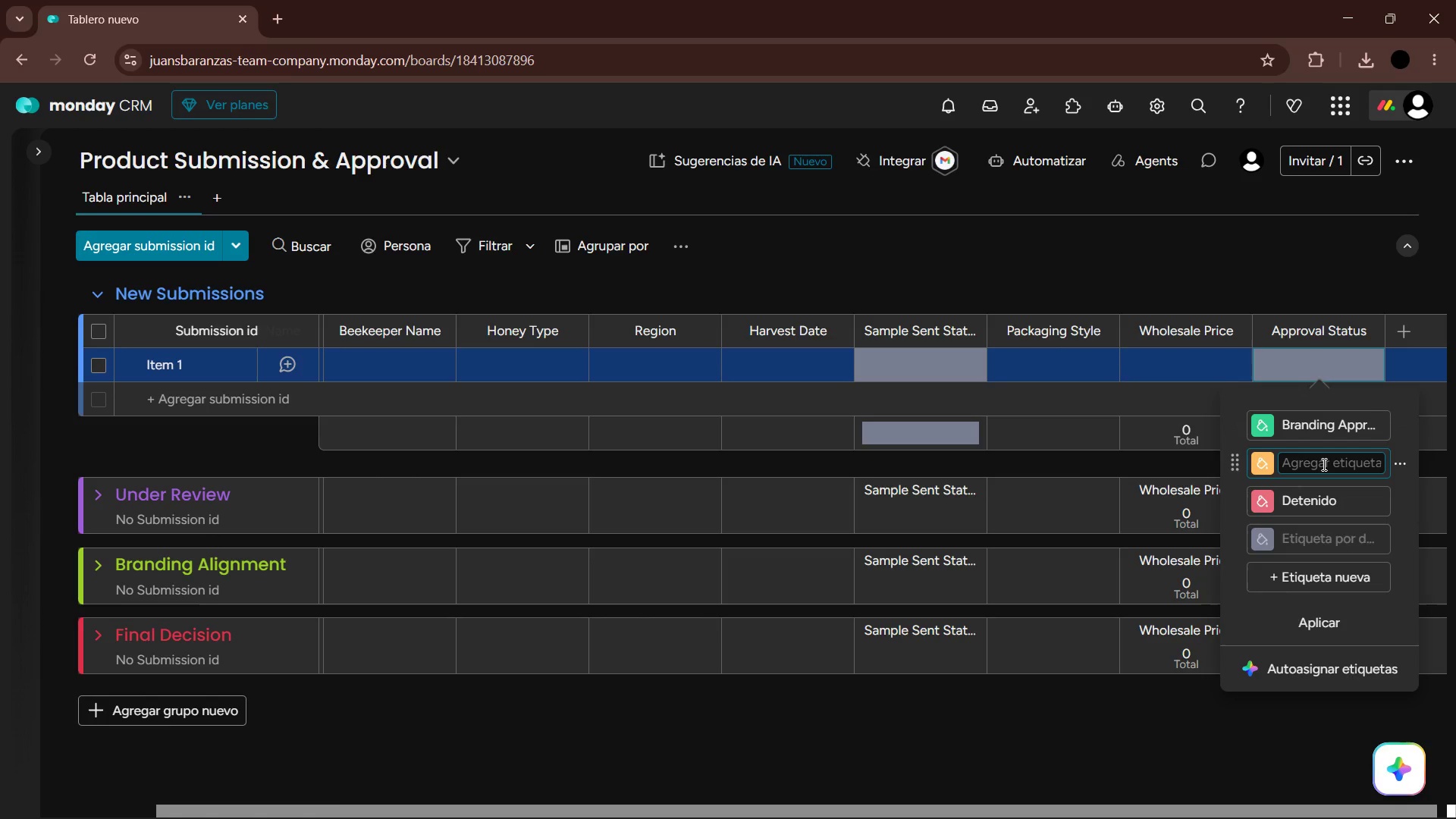 
key(Backspace)
 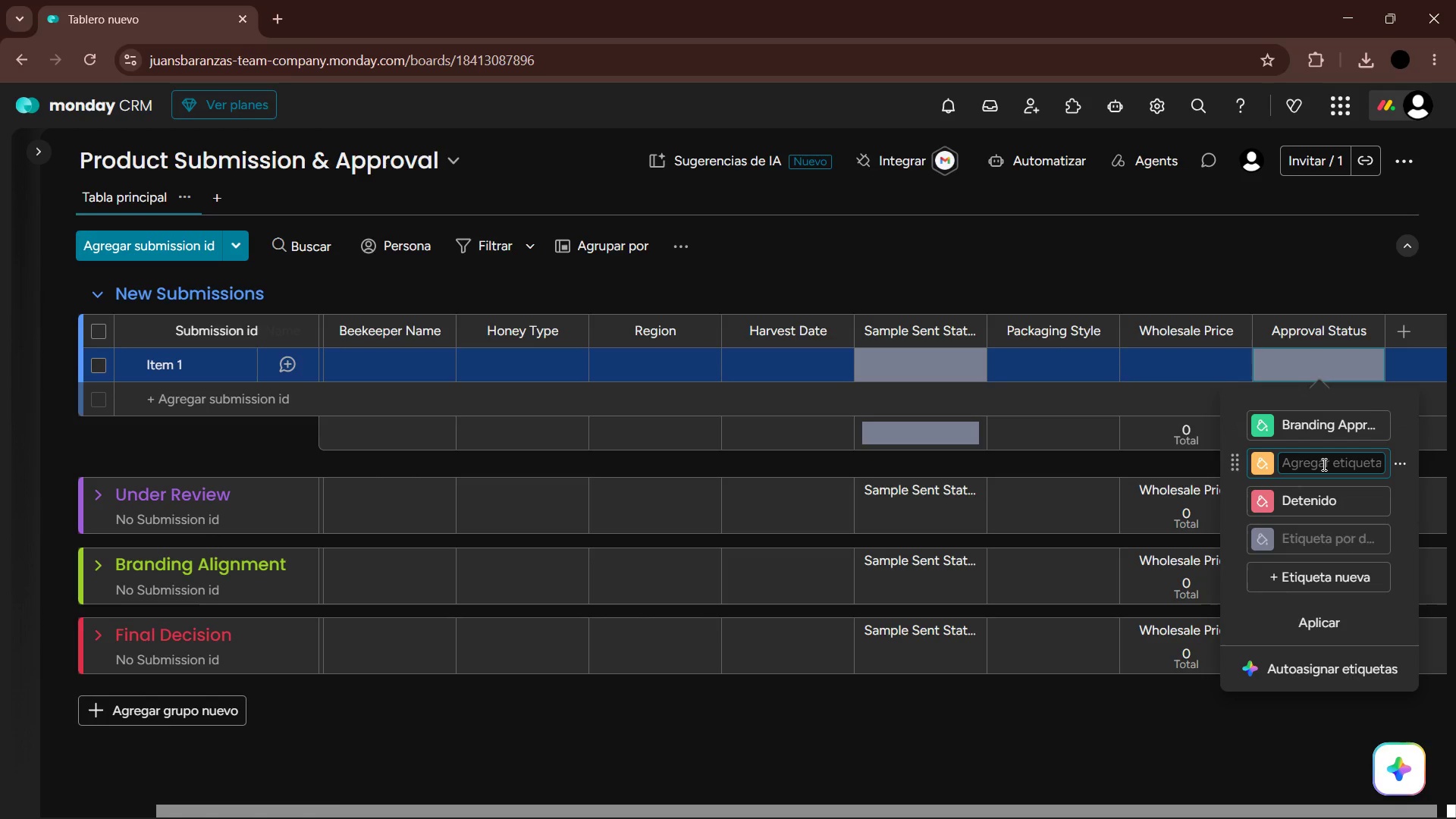 
key(Backspace)
 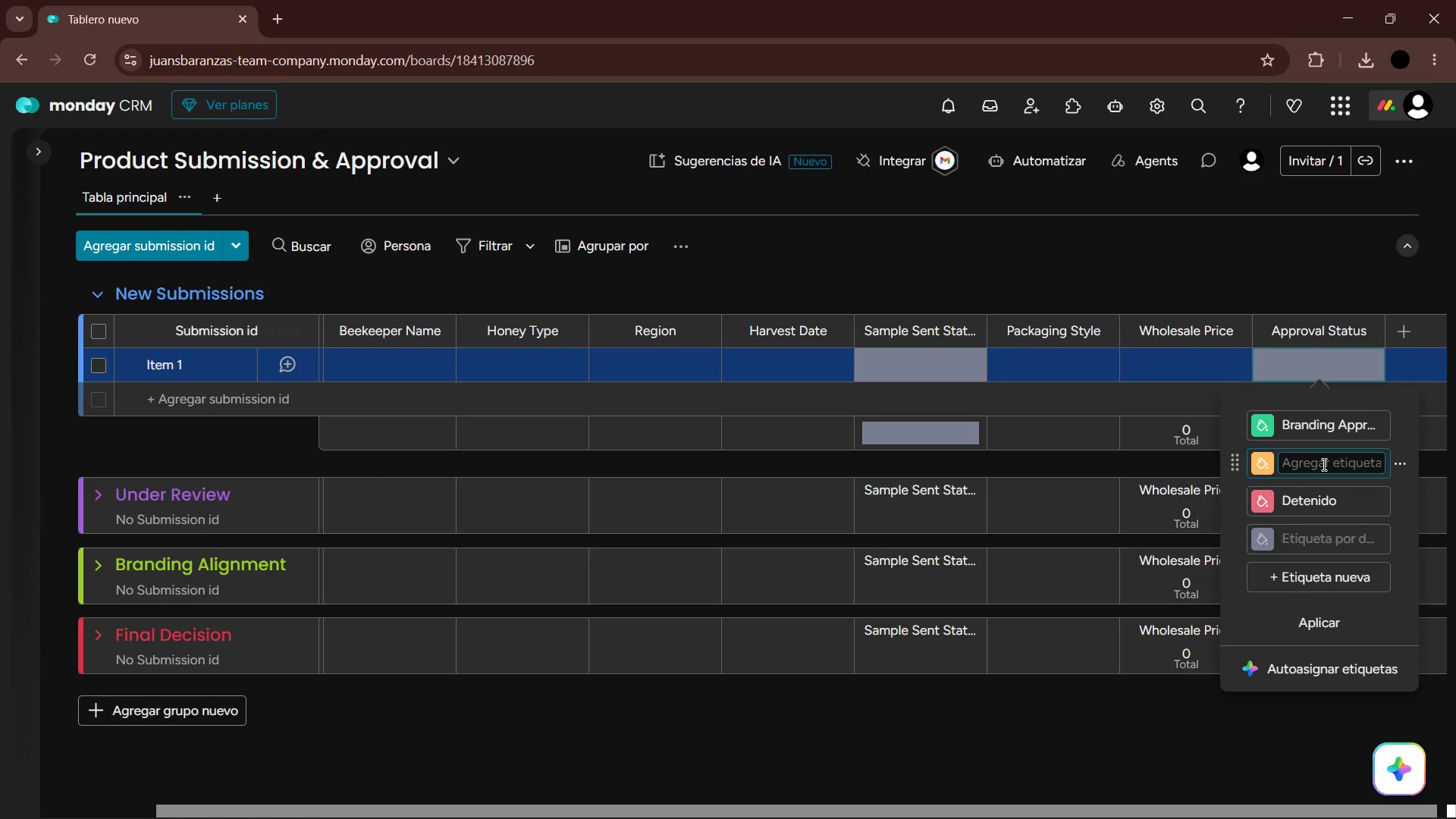 
key(Backspace)
 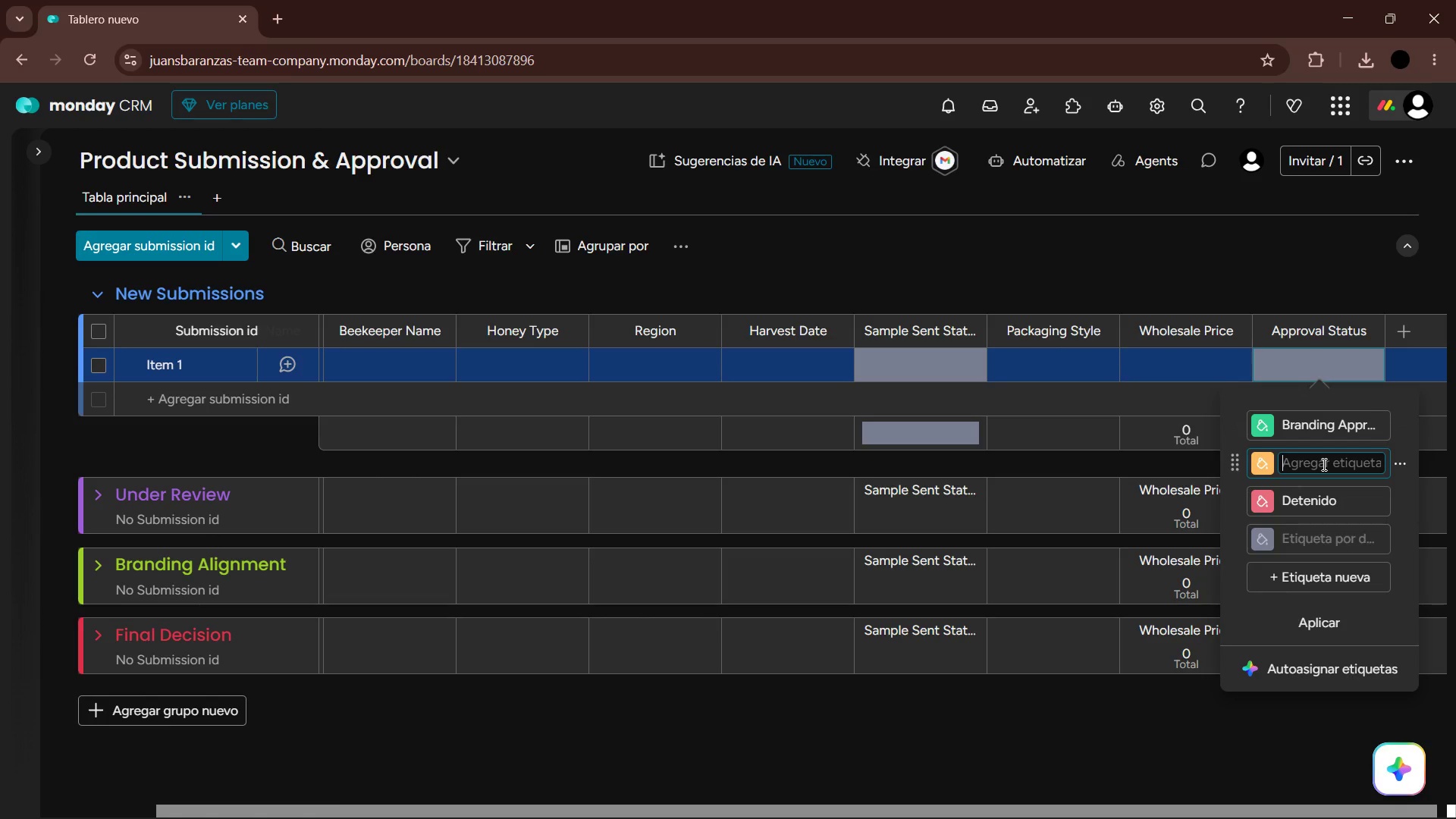 
key(Backspace)
 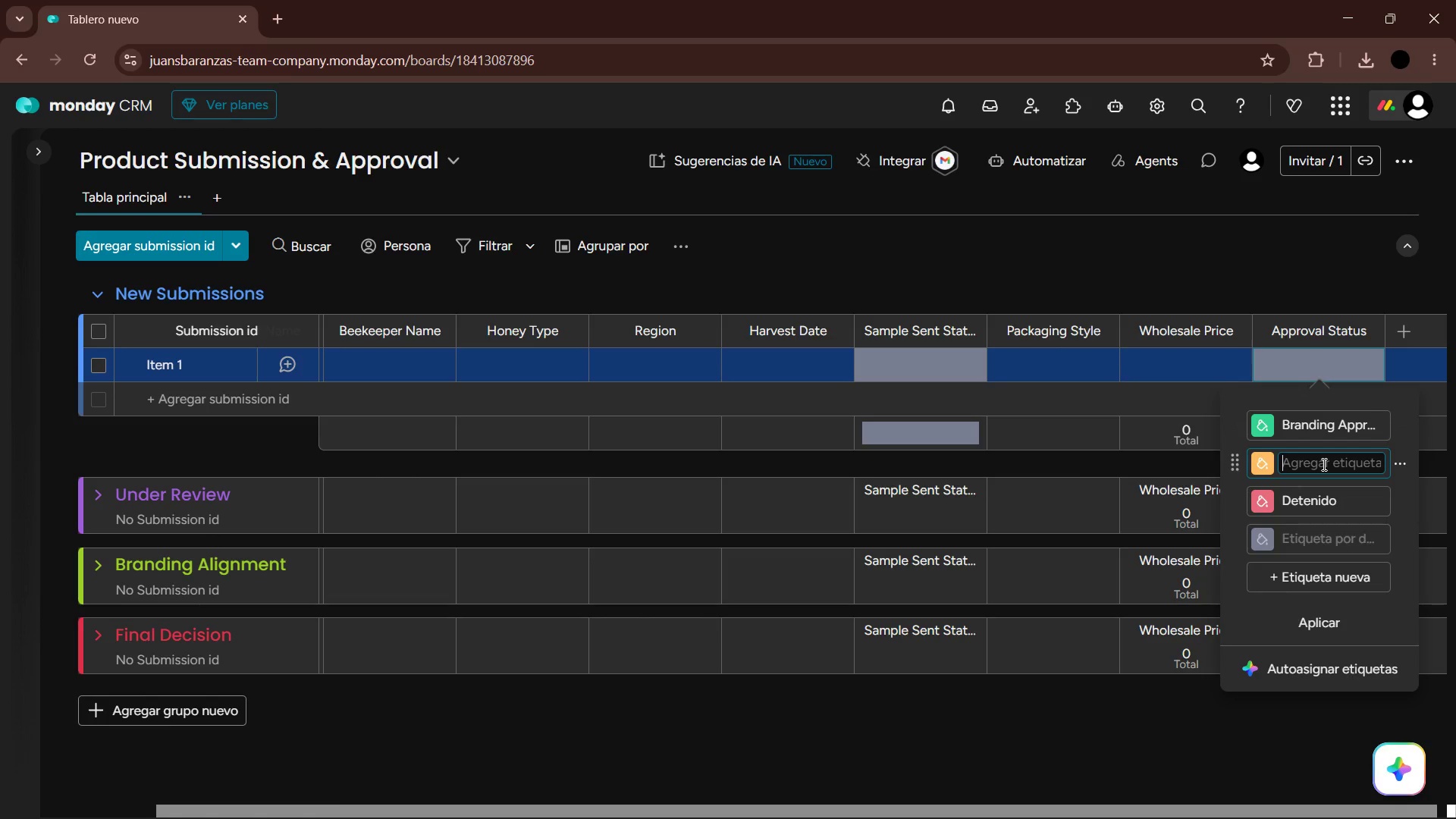 
key(Backspace)
 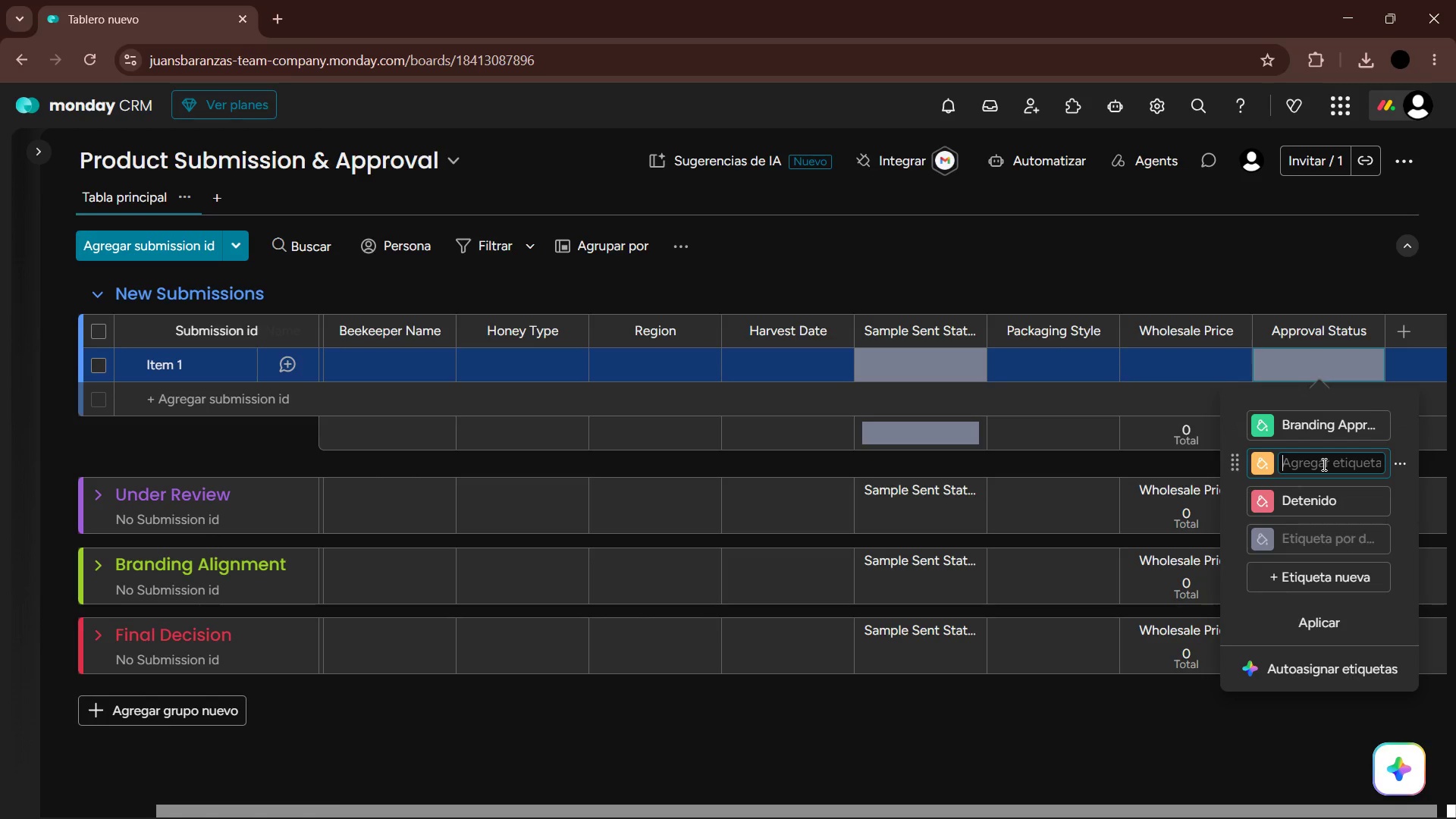 
key(Backspace)
 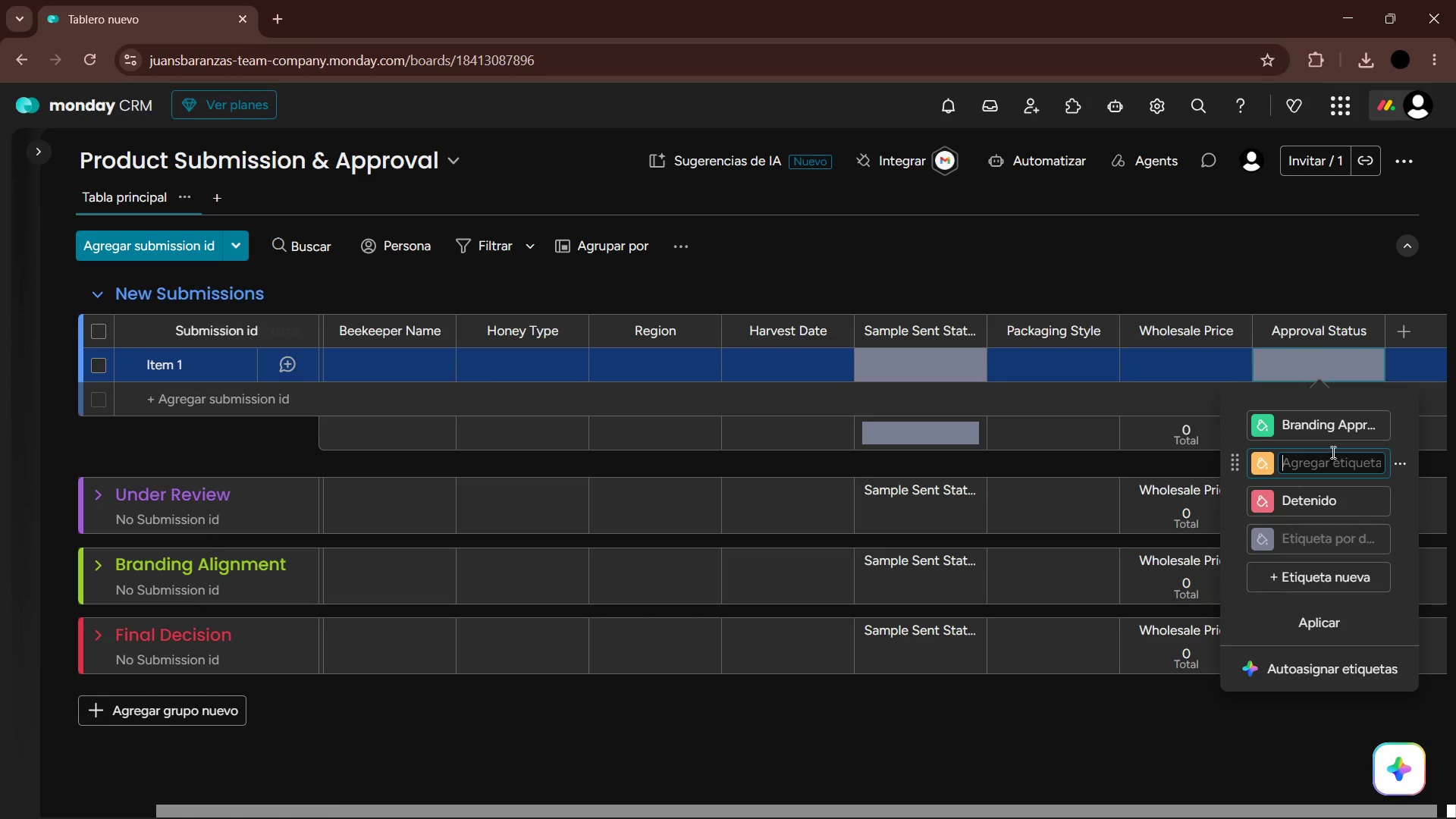 
left_click([1269, 432])
 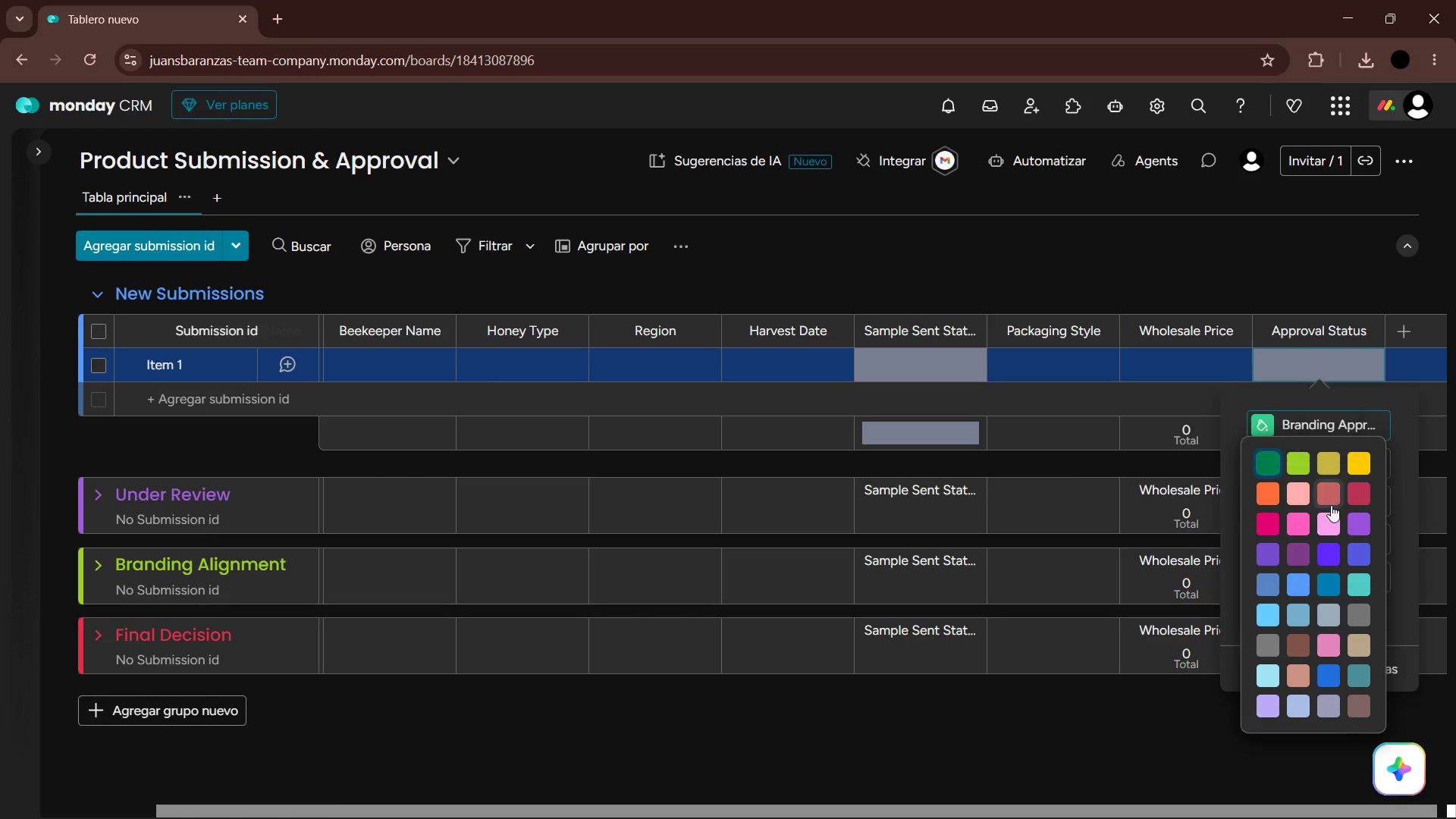 
left_click([1361, 526])
 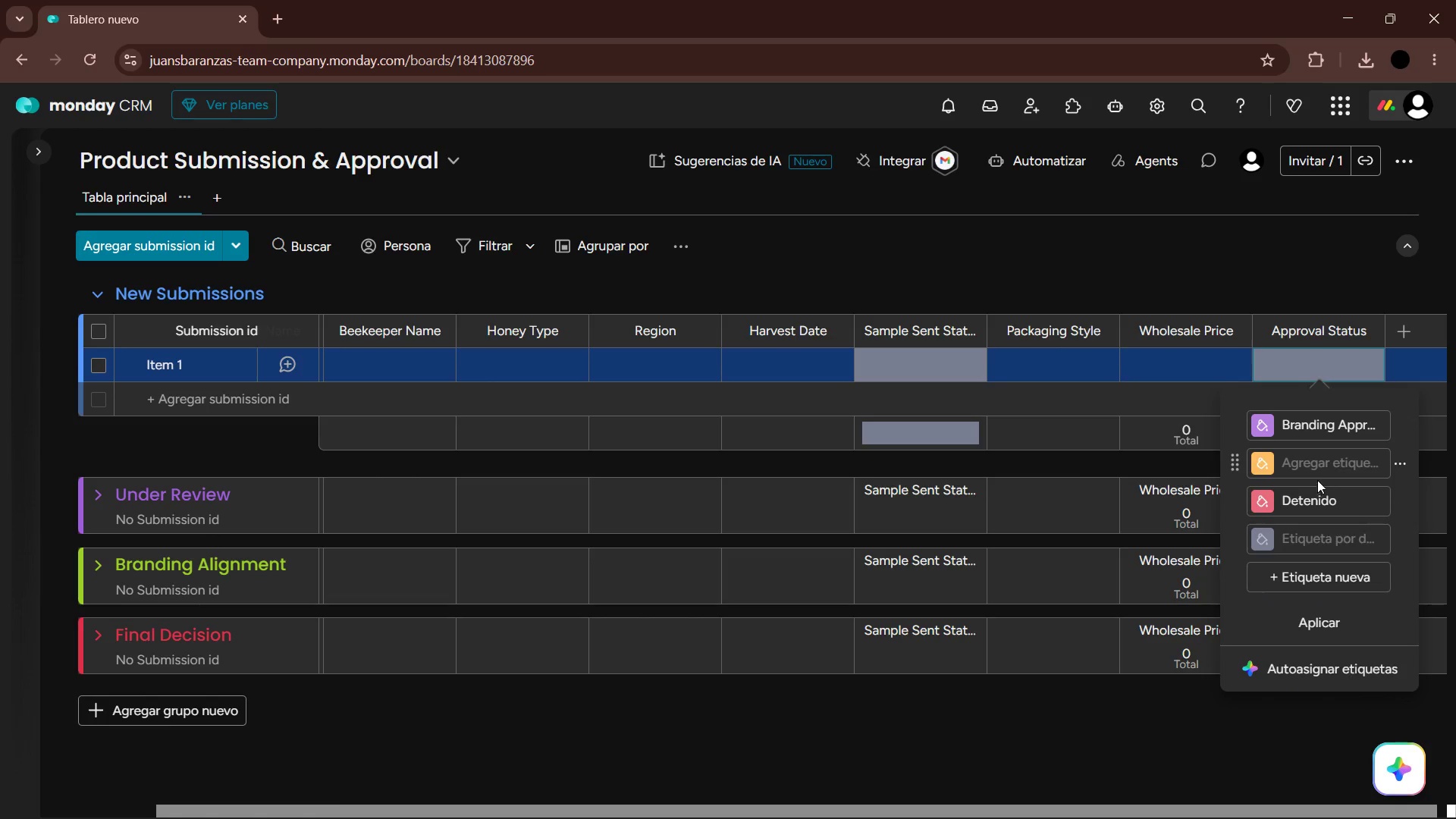 
left_click([1310, 460])
 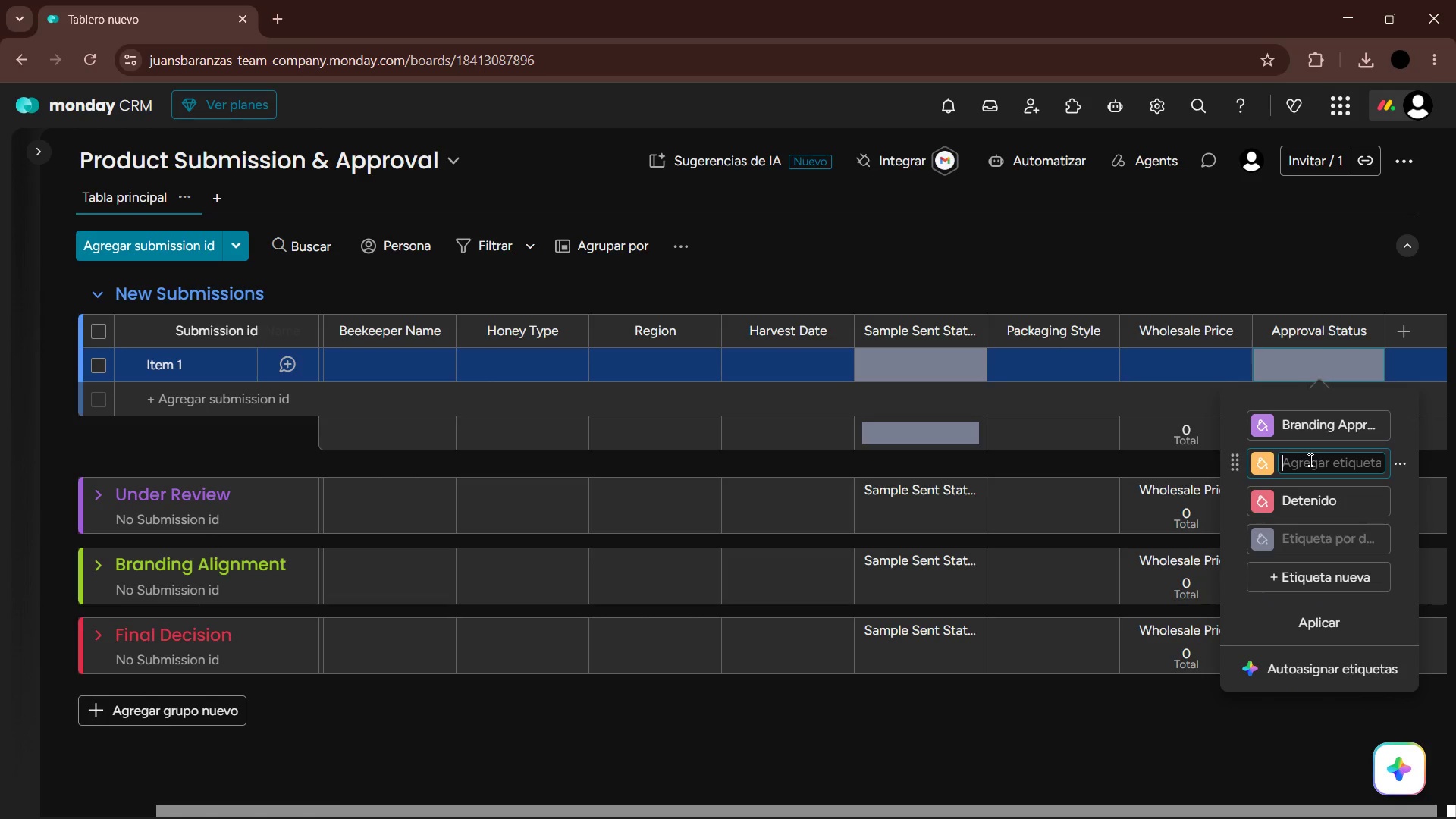 
wait(6.14)
 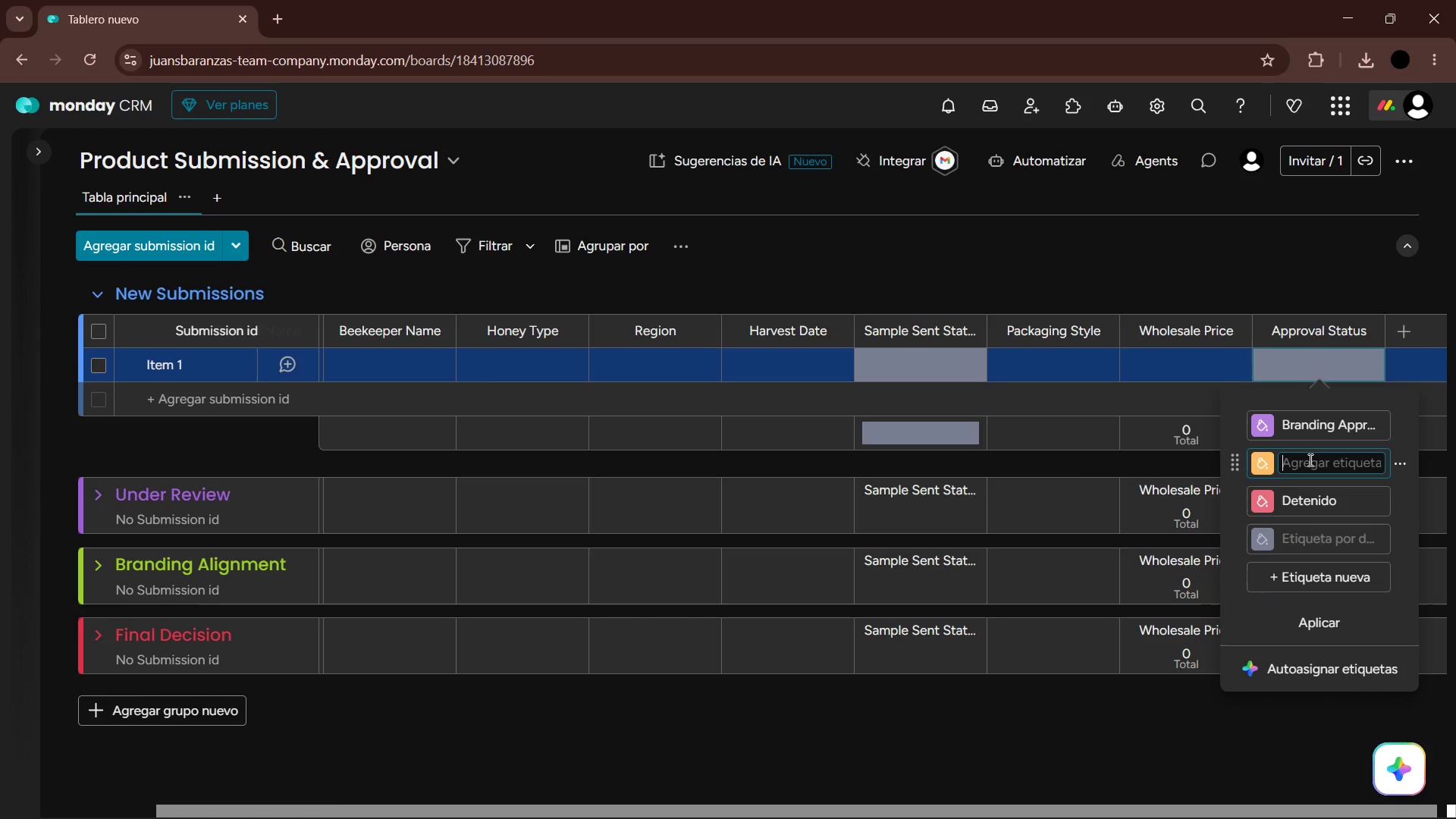 
left_click_drag(start_coordinate=[1315, 529], to_coordinate=[1315, 533])
 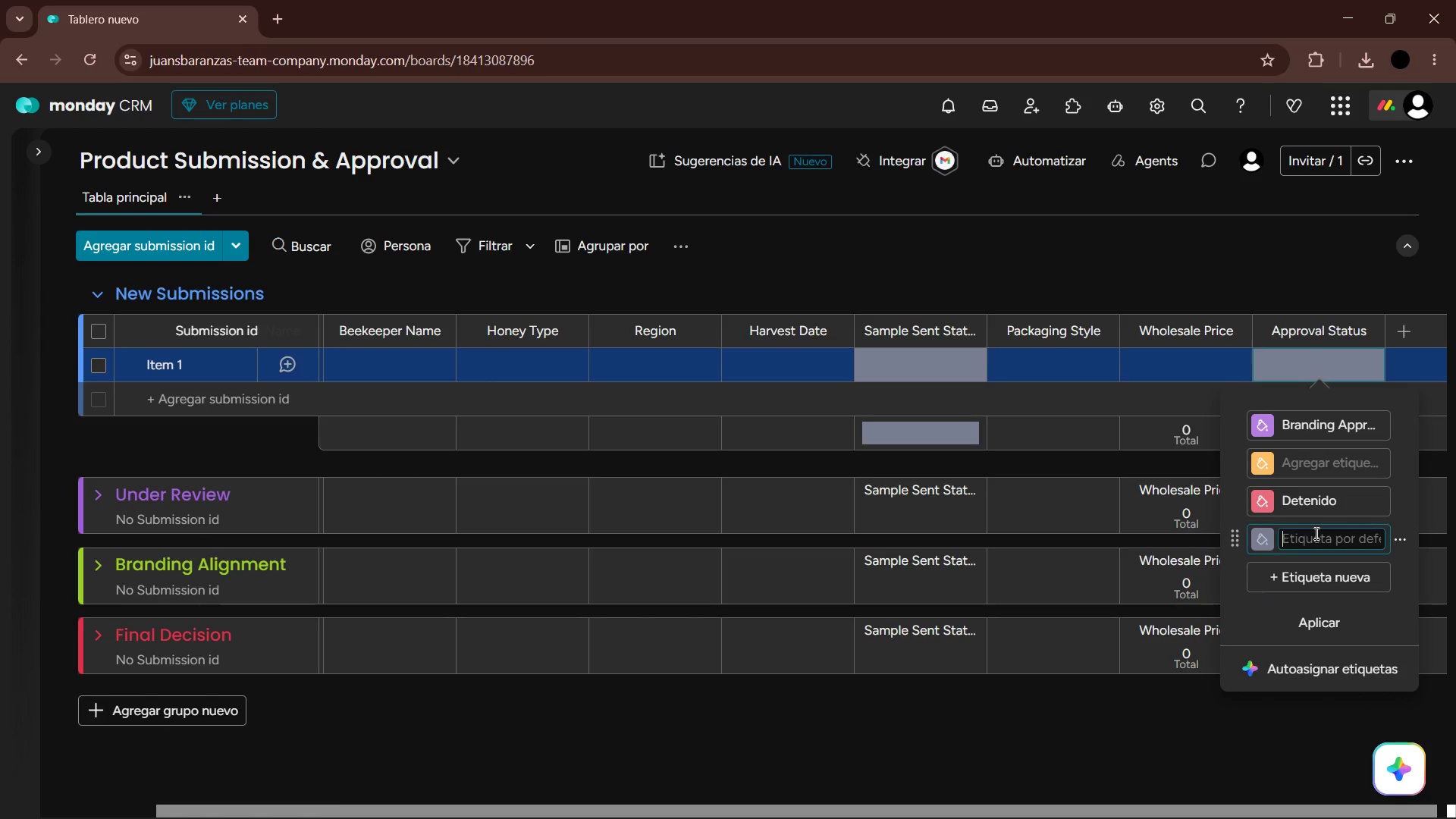 
type(Pending)
 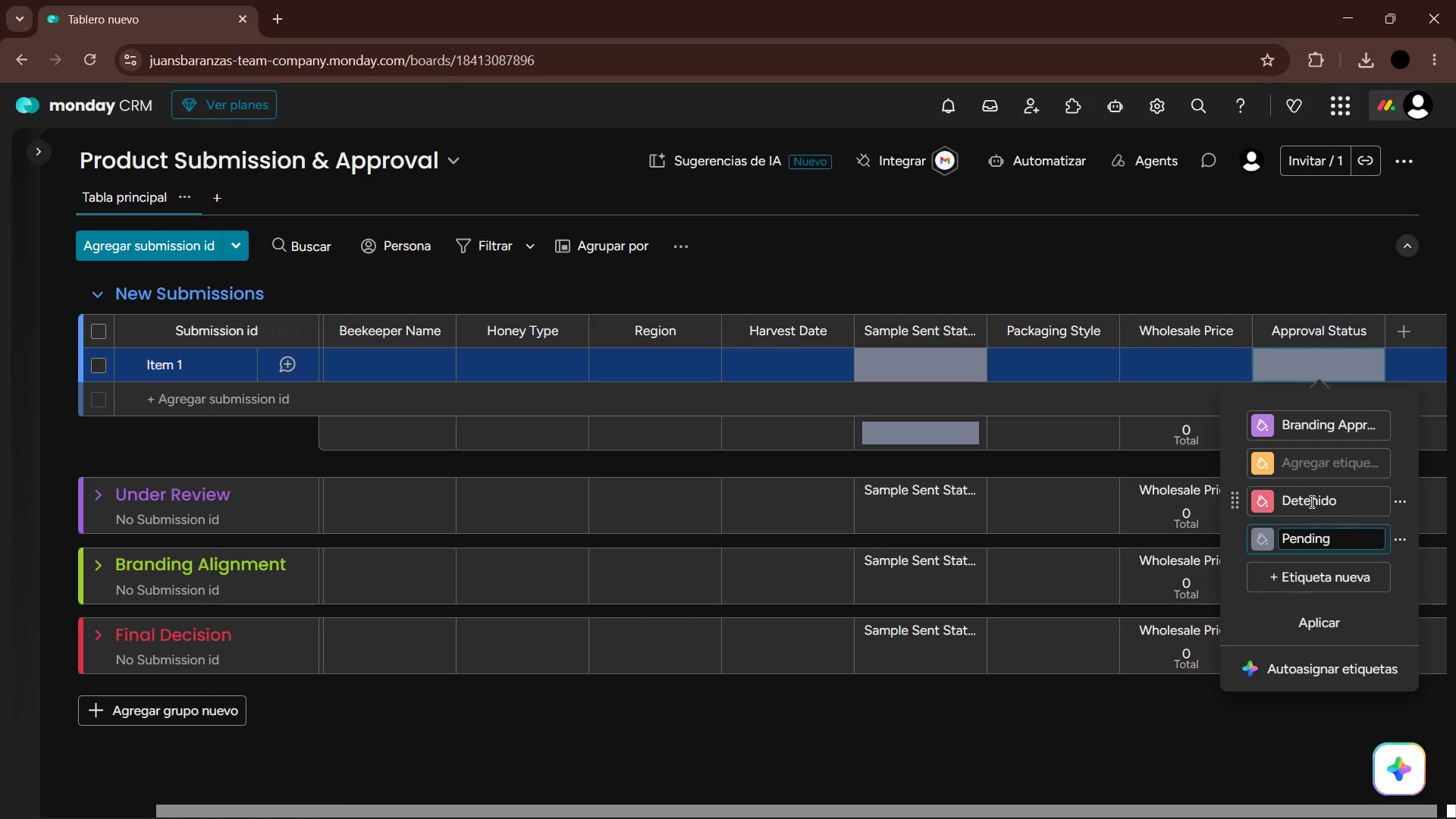 
double_click([1310, 501])
 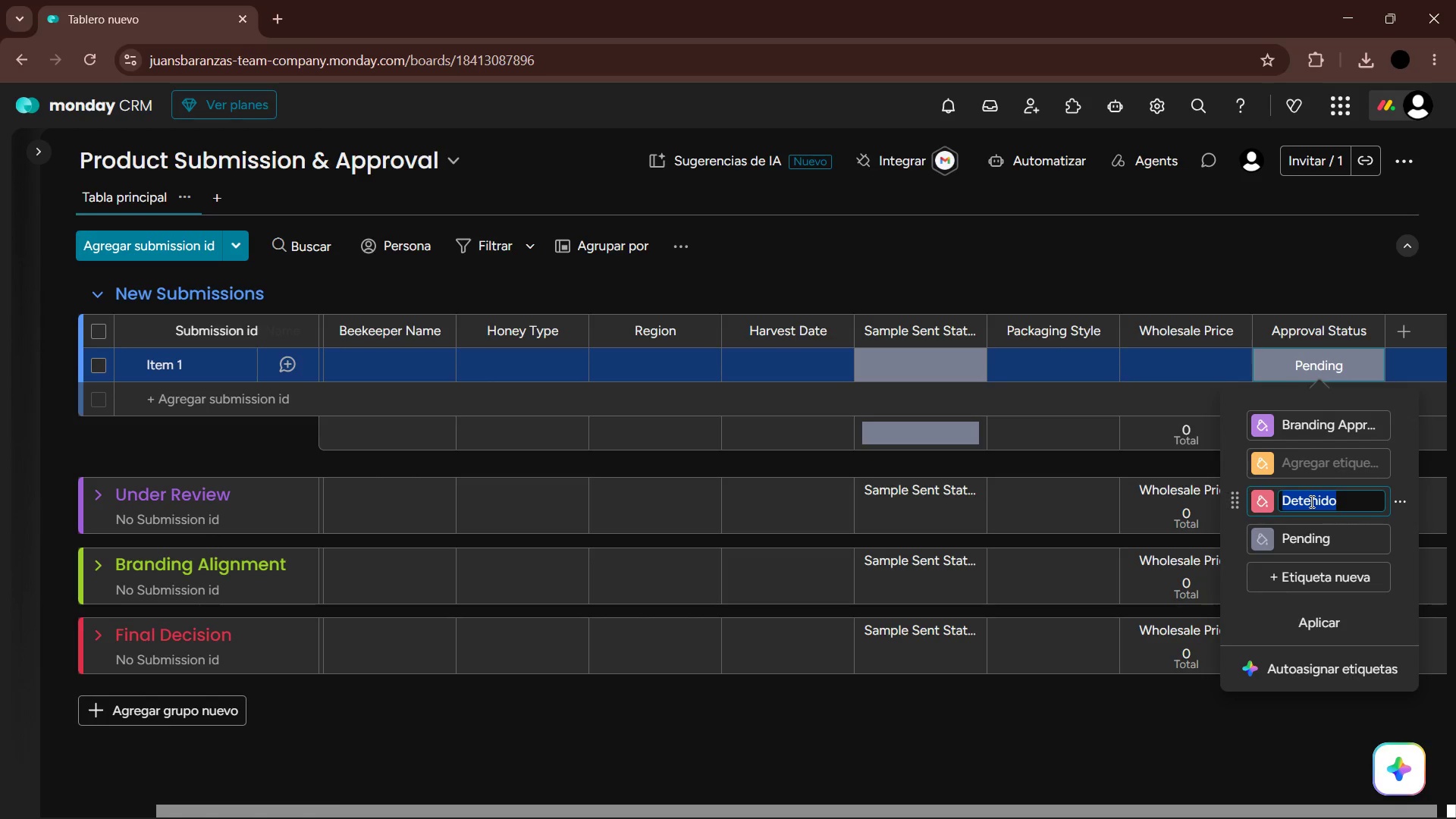 
type(Rejected)
 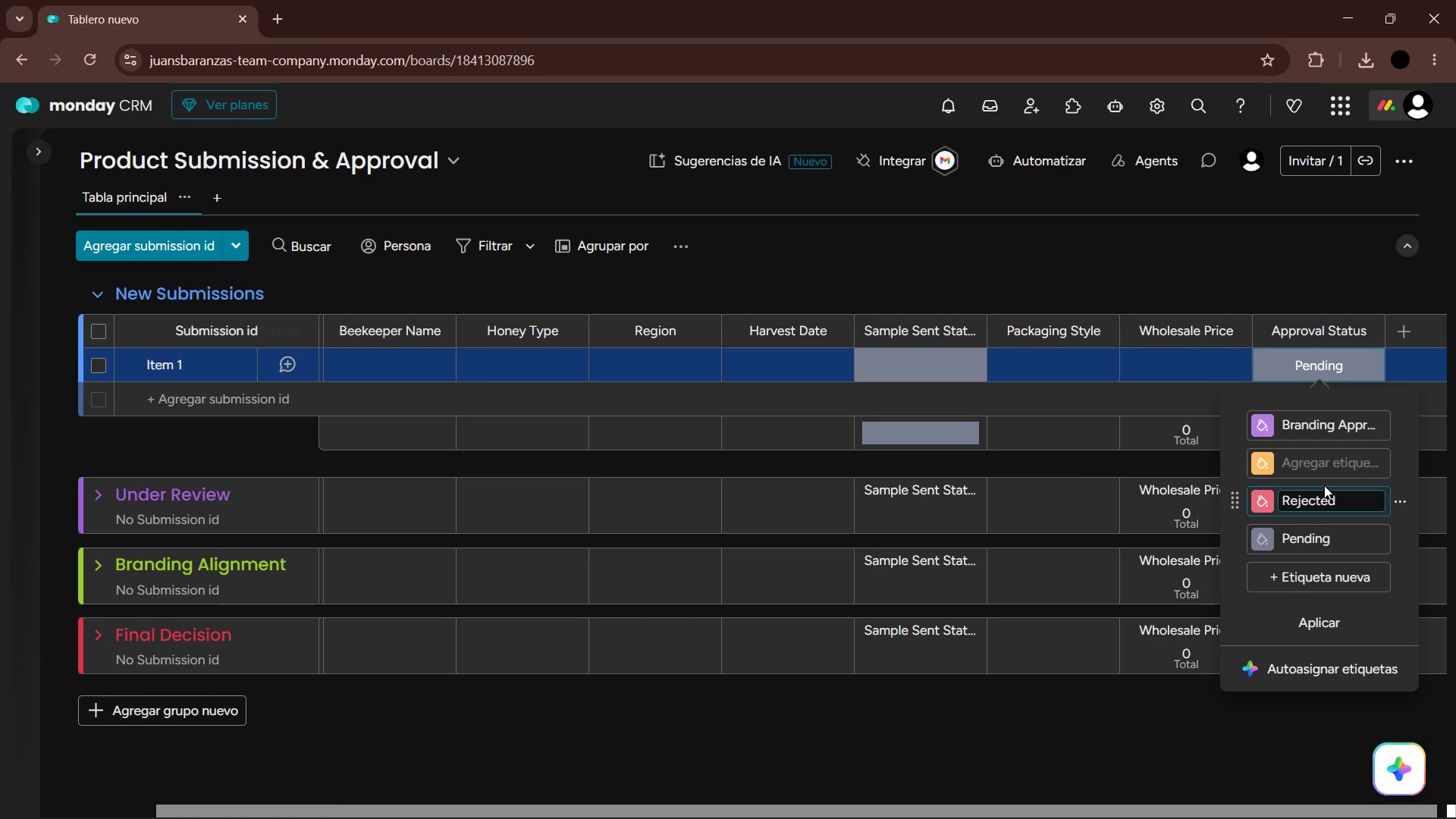 
wait(8.88)
 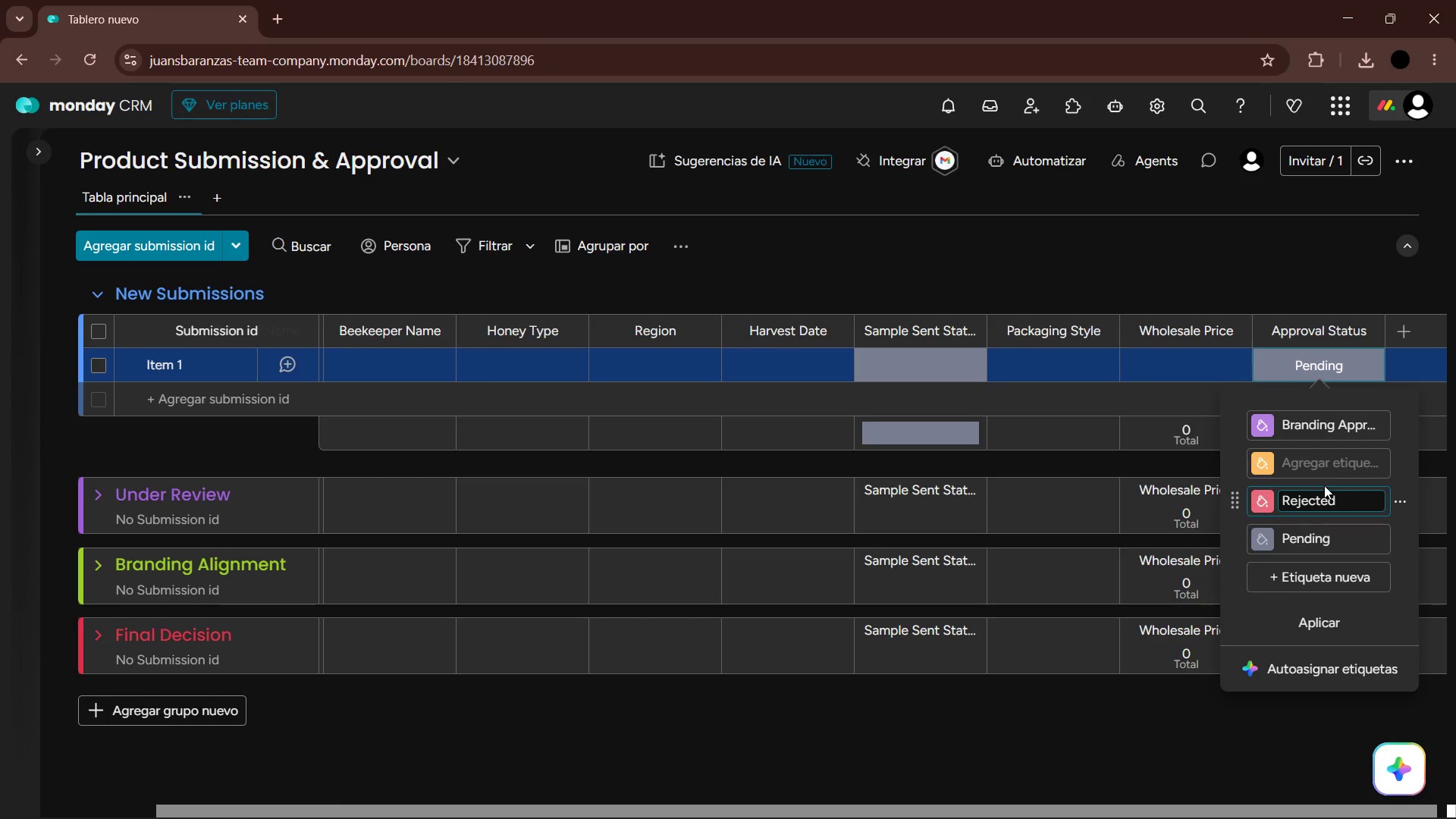 
type(q)
key(Backspace)
type(QC Passed)
 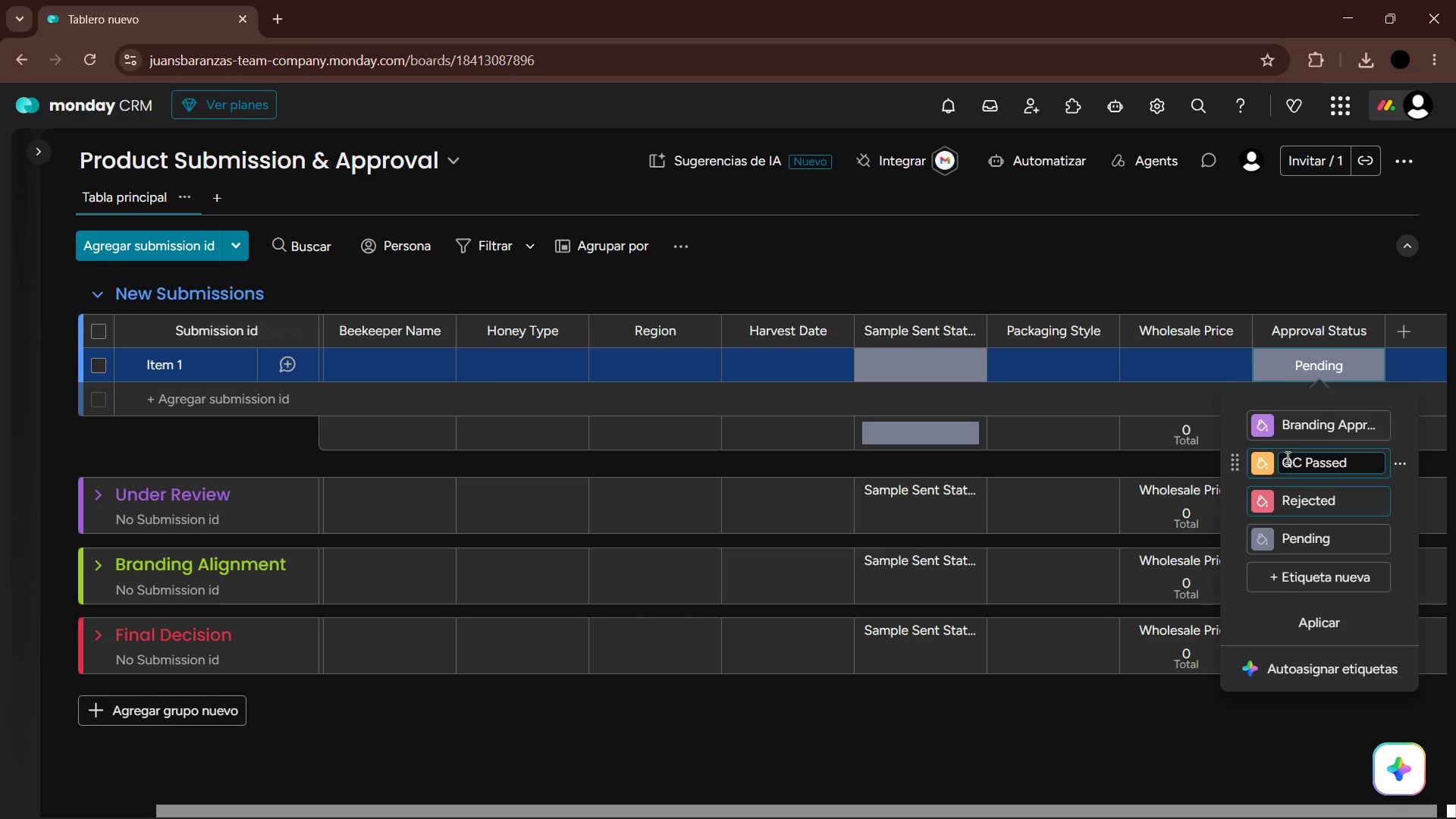 
left_click([1262, 451])
 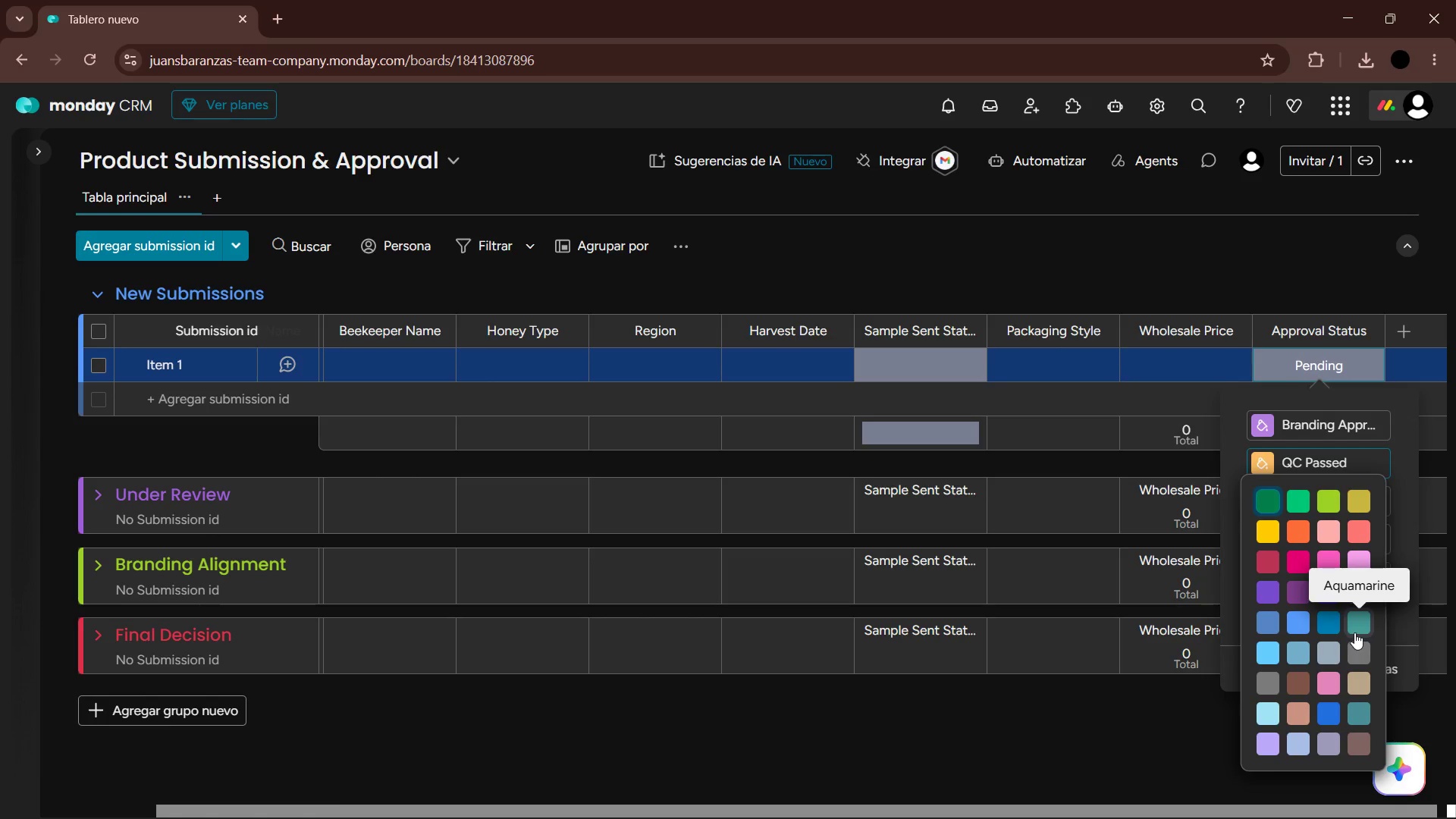 
wait(5.69)
 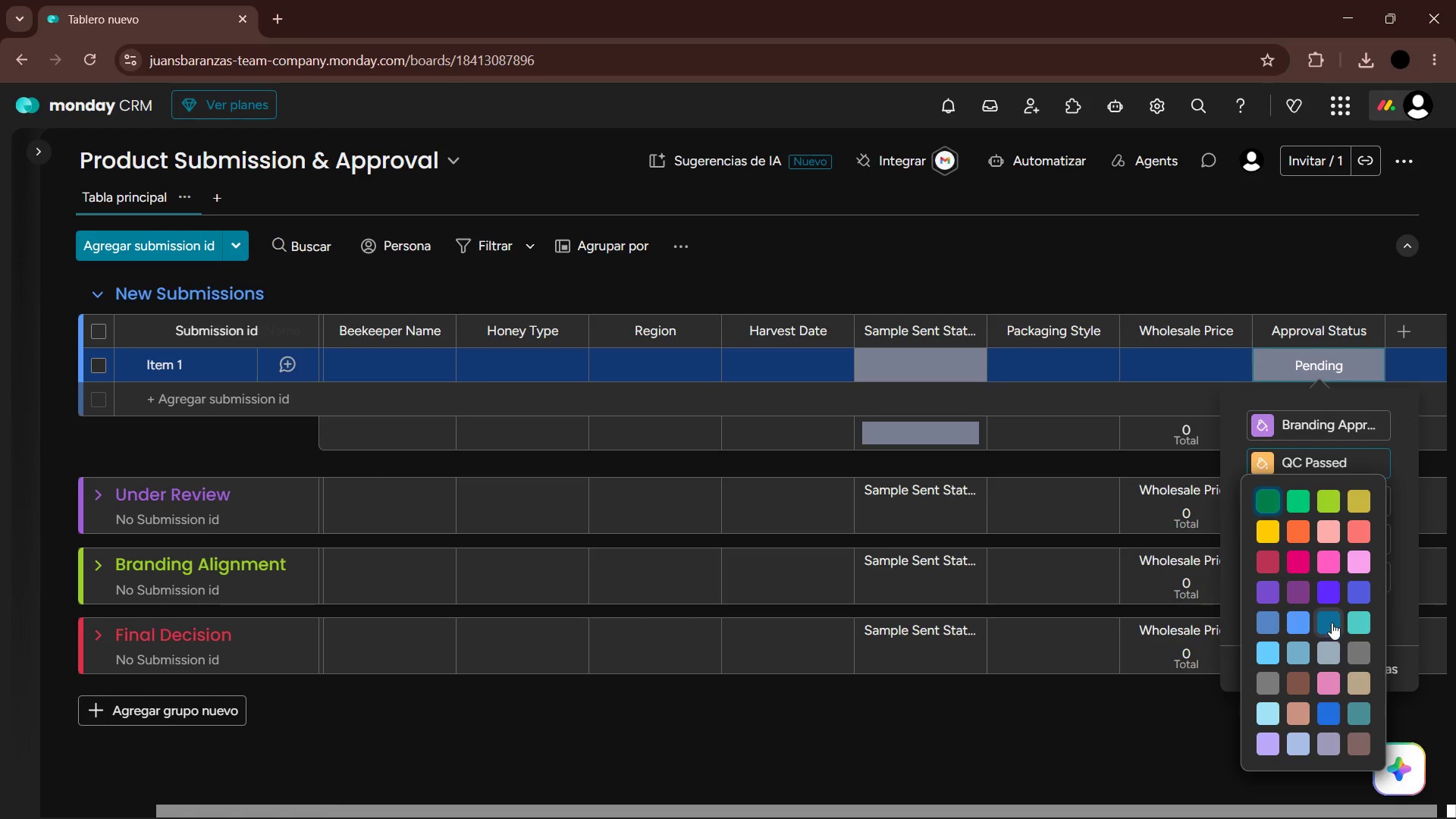 
left_click([1354, 617])
 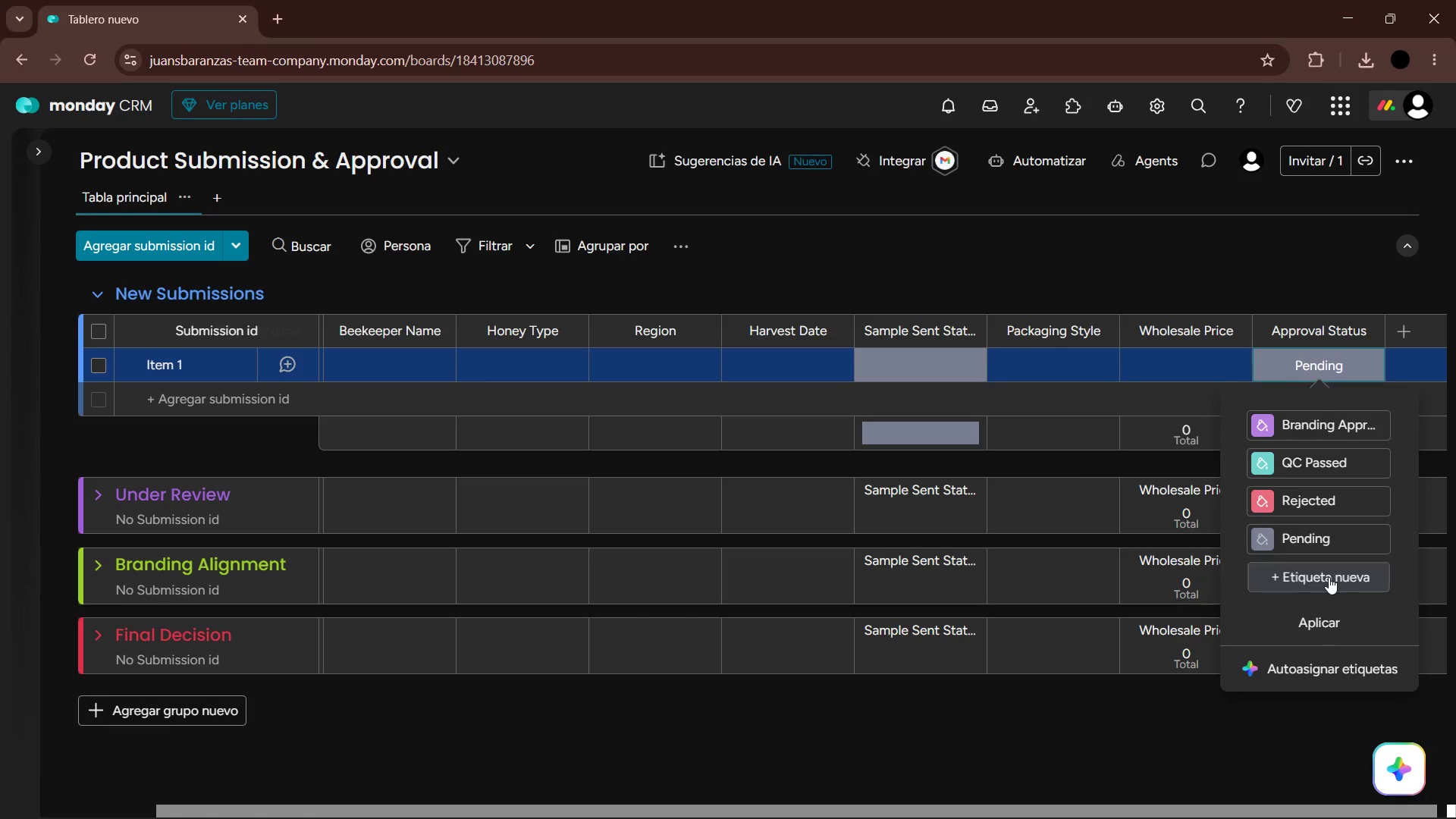 
left_click([1308, 573])
 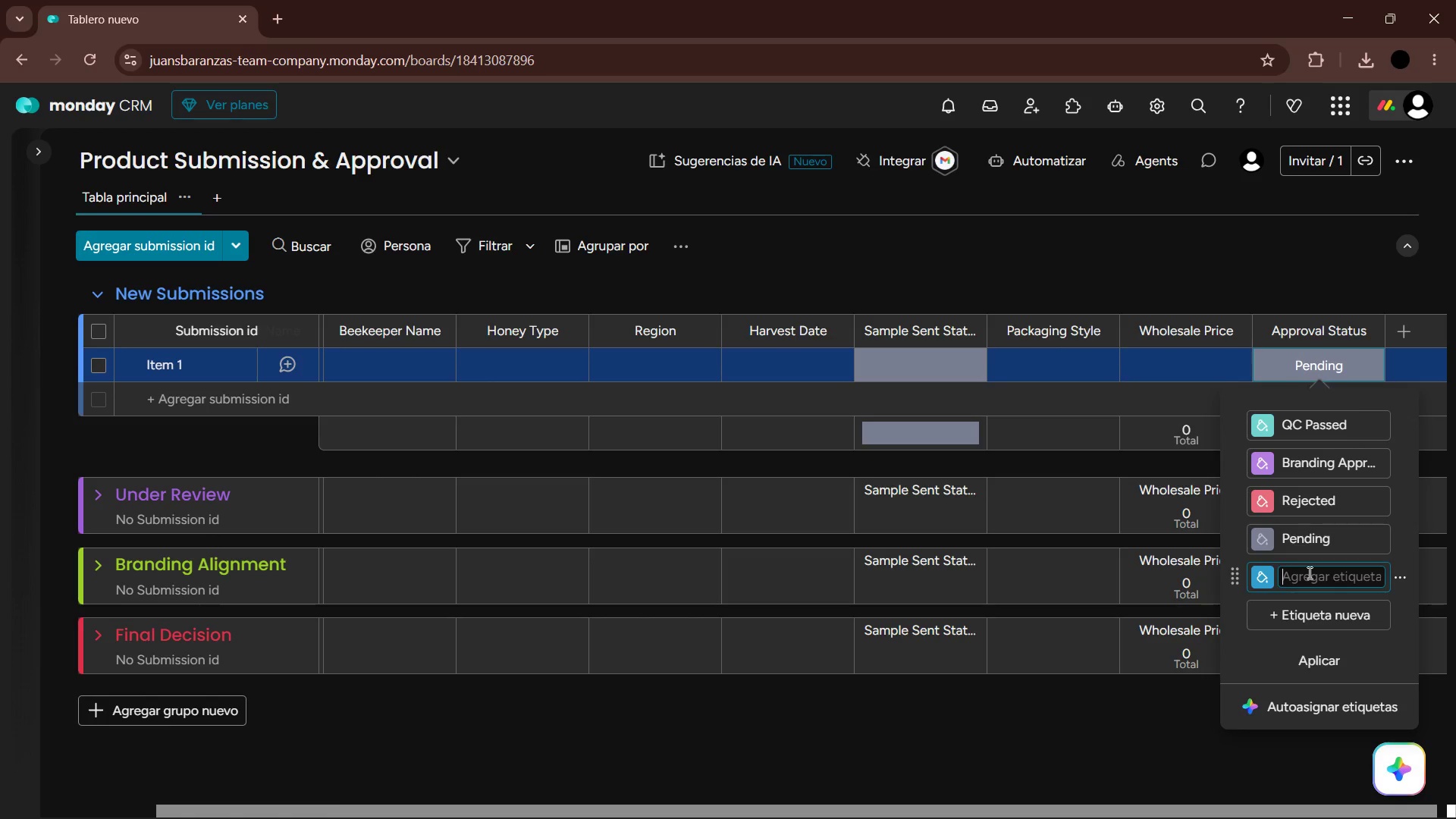 
wait(8.8)
 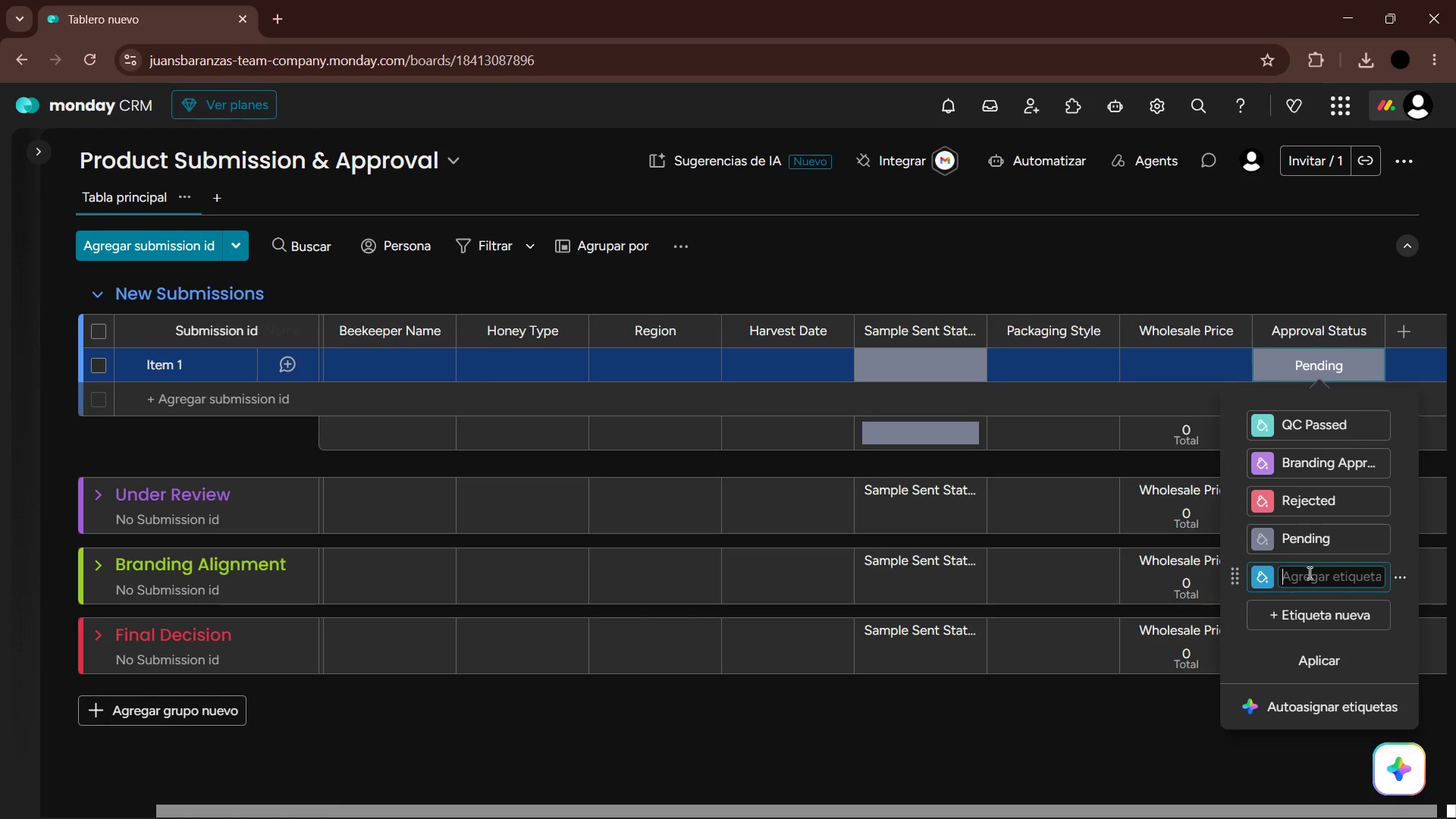 
left_click_drag(start_coordinate=[1241, 538], to_coordinate=[1252, 425])
 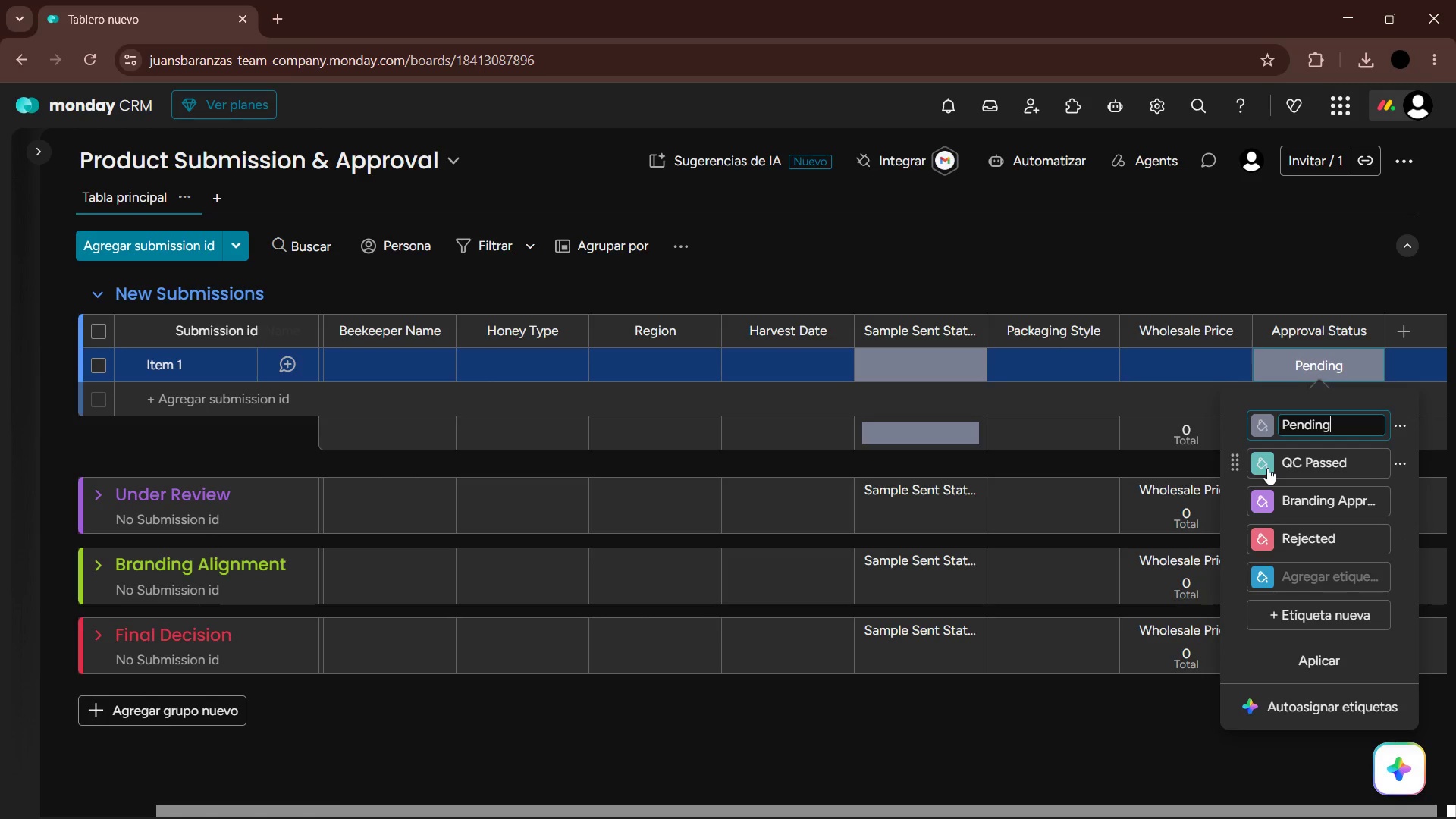 
wait(10.58)
 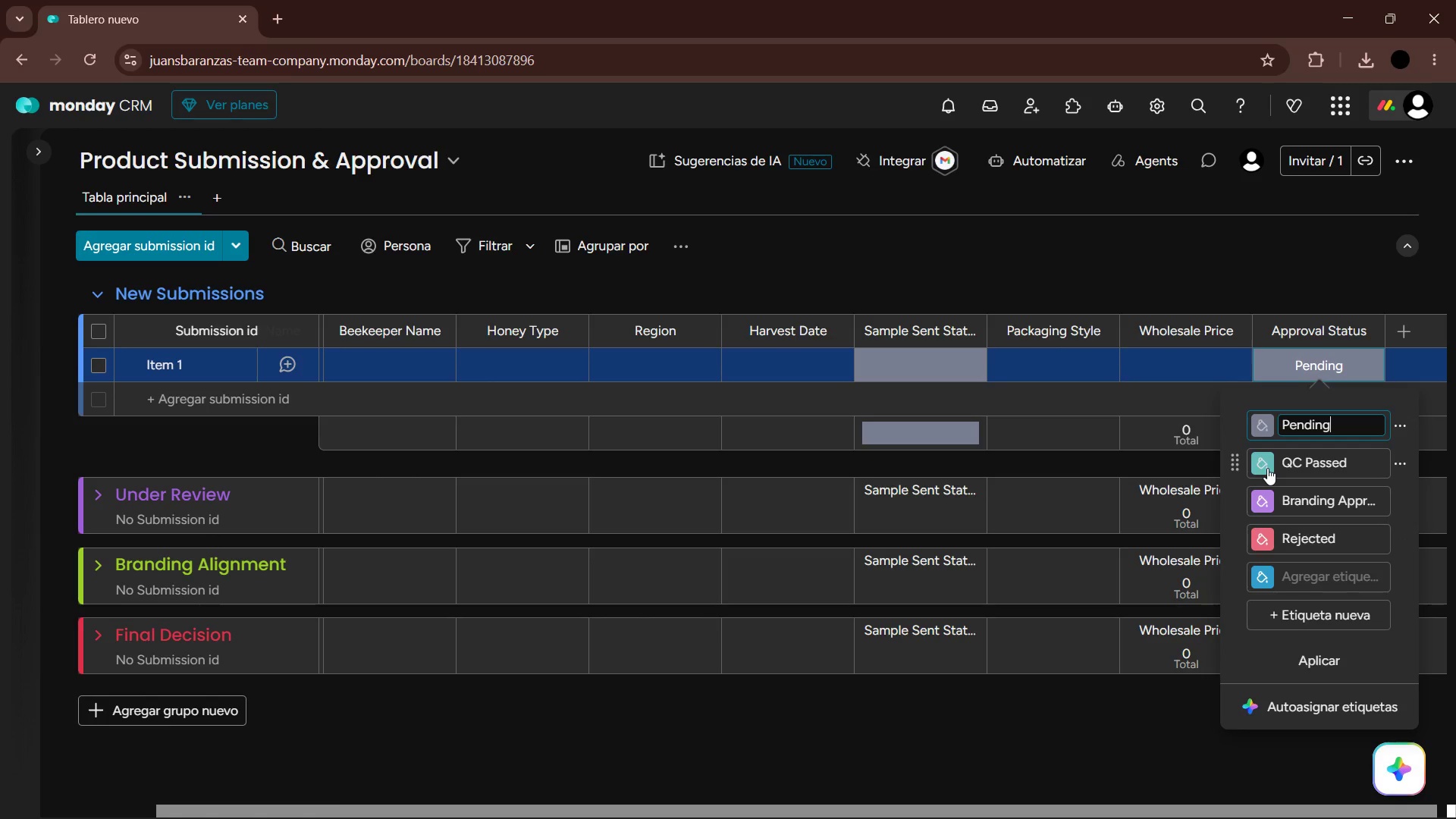 
left_click([1261, 579])
 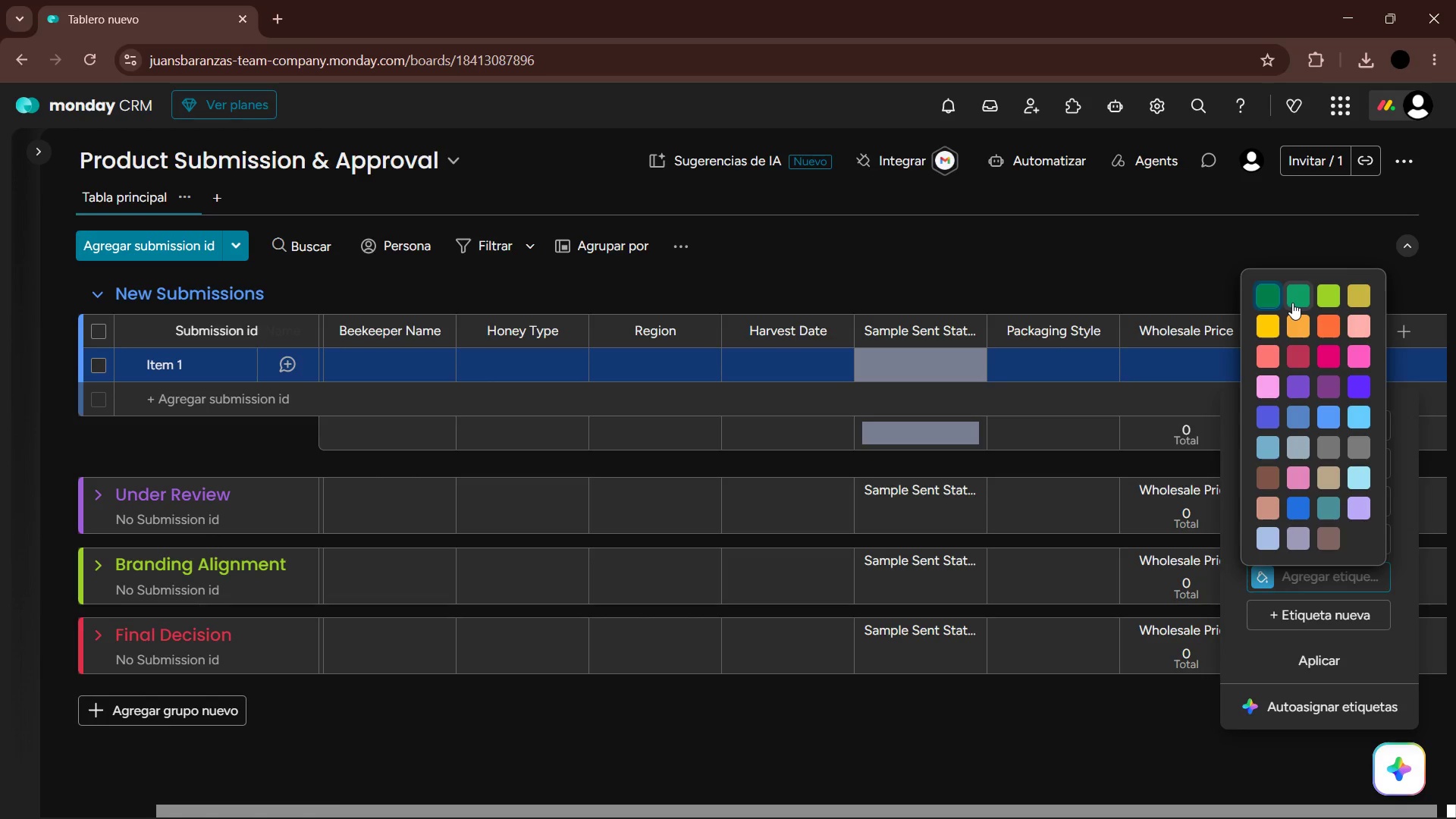 
left_click([1292, 303])
 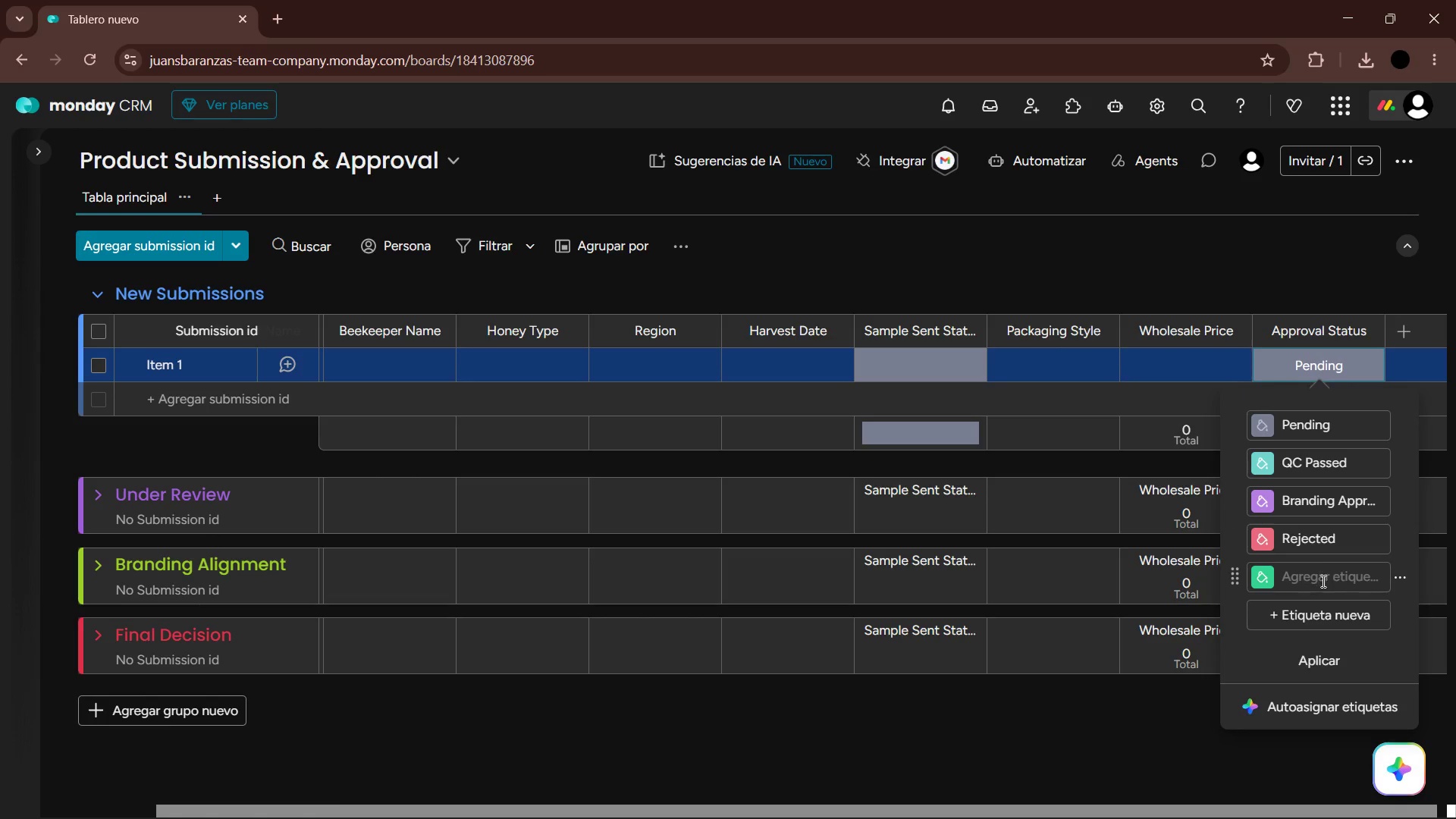 
left_click([1322, 581])
 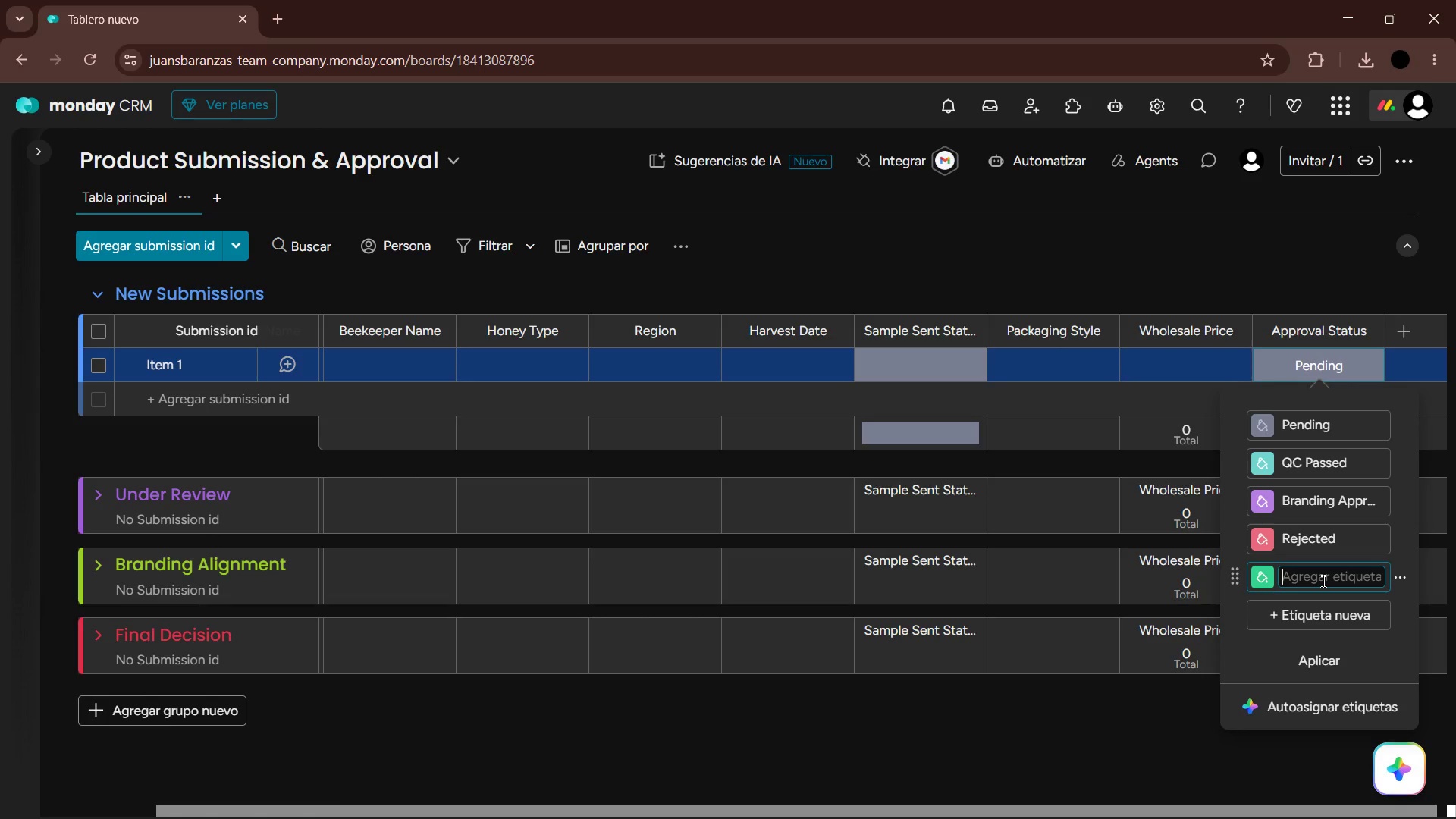 
type(Approved)
 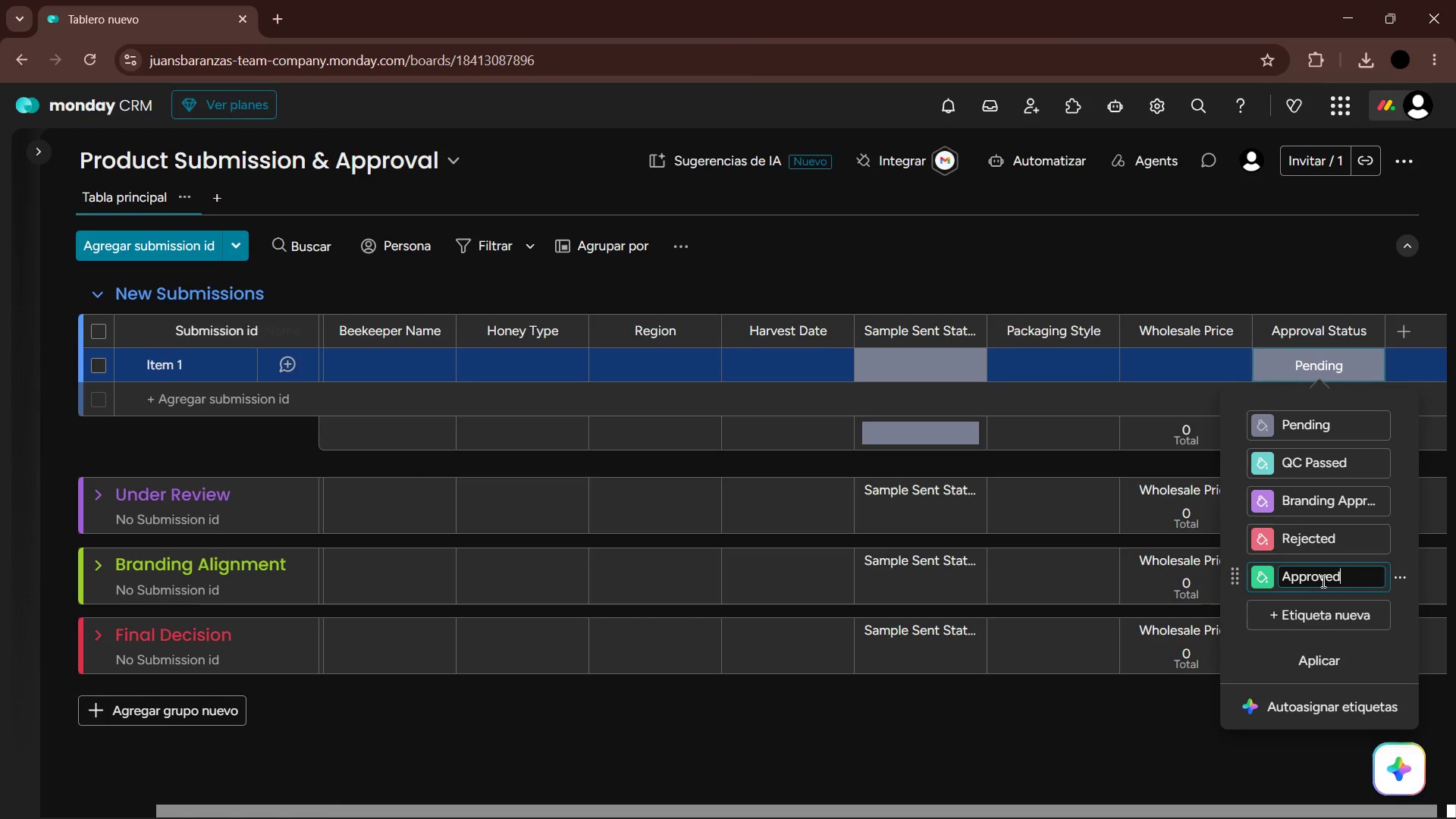 
key(Enter)
 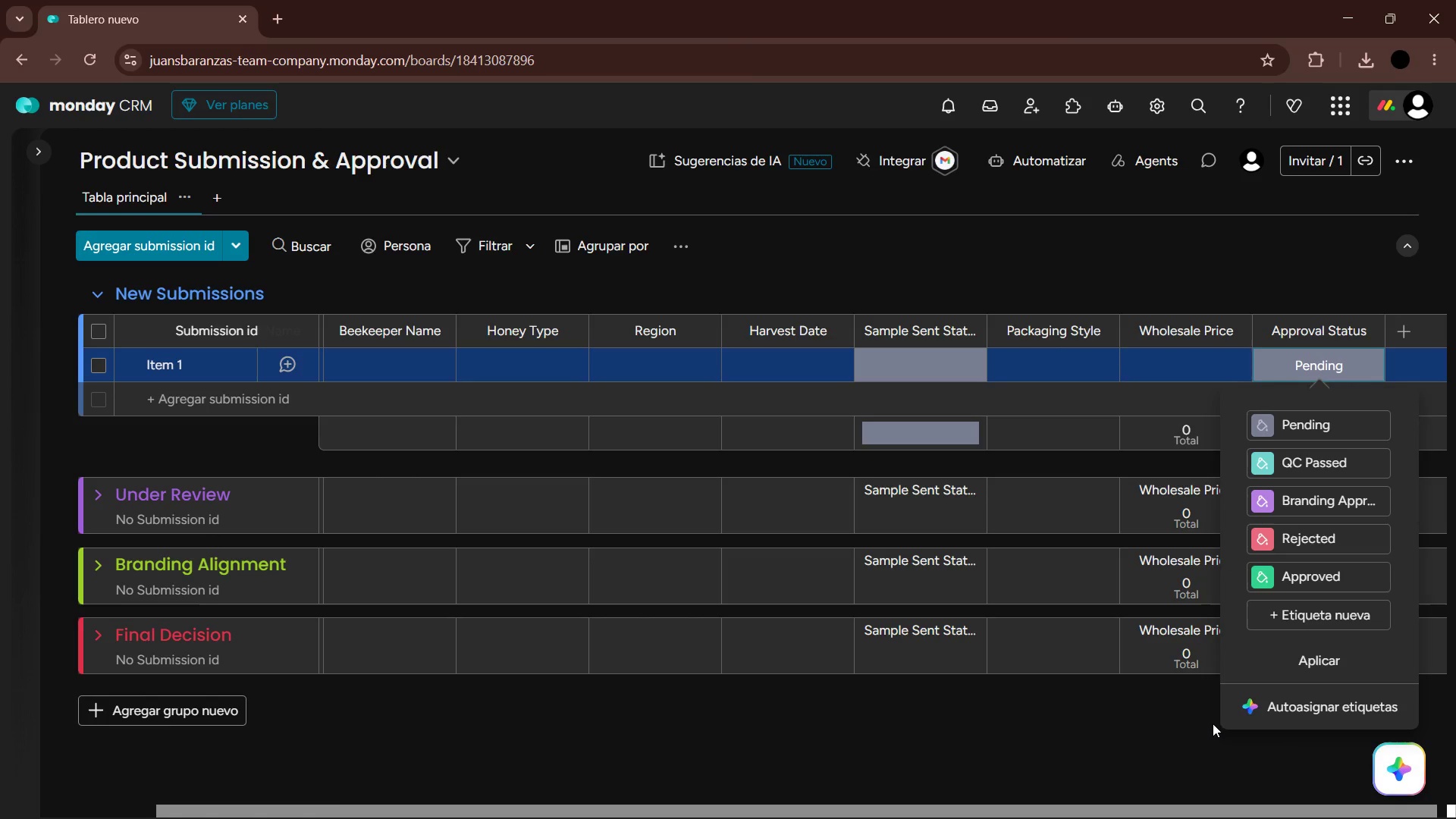 
left_click([1216, 720])
 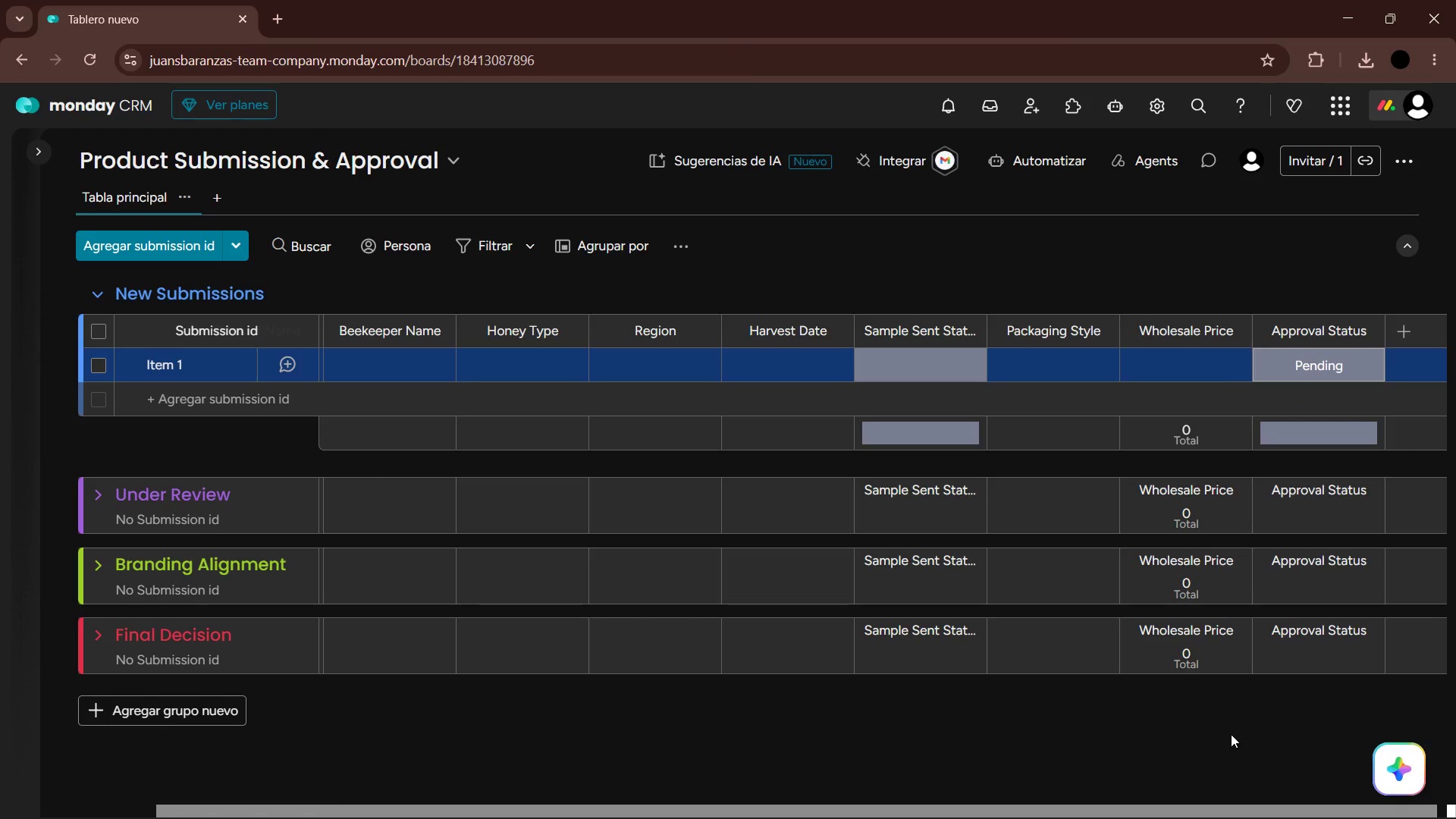 
key(Alt+Tab)
 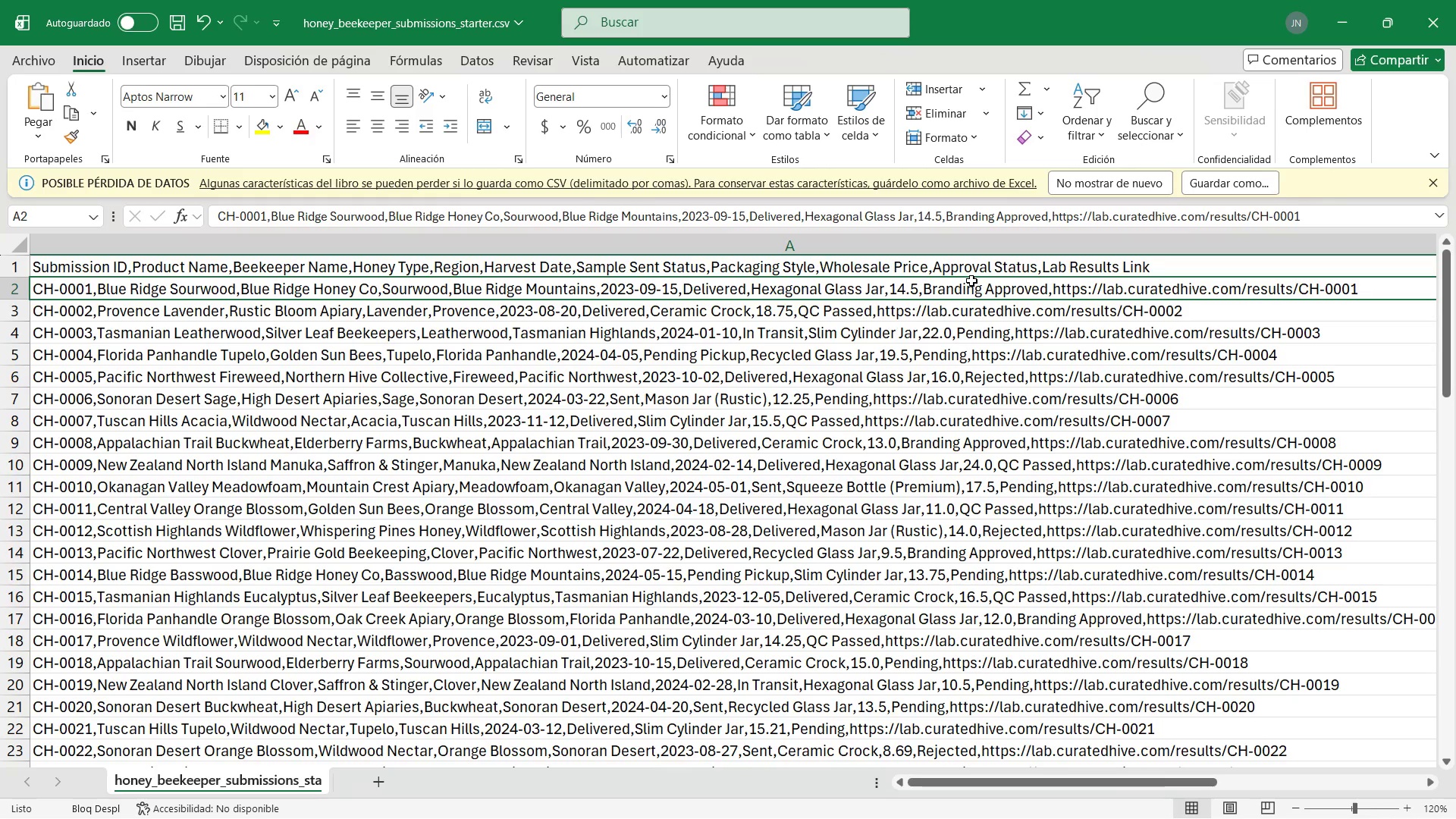 
wait(5.25)
 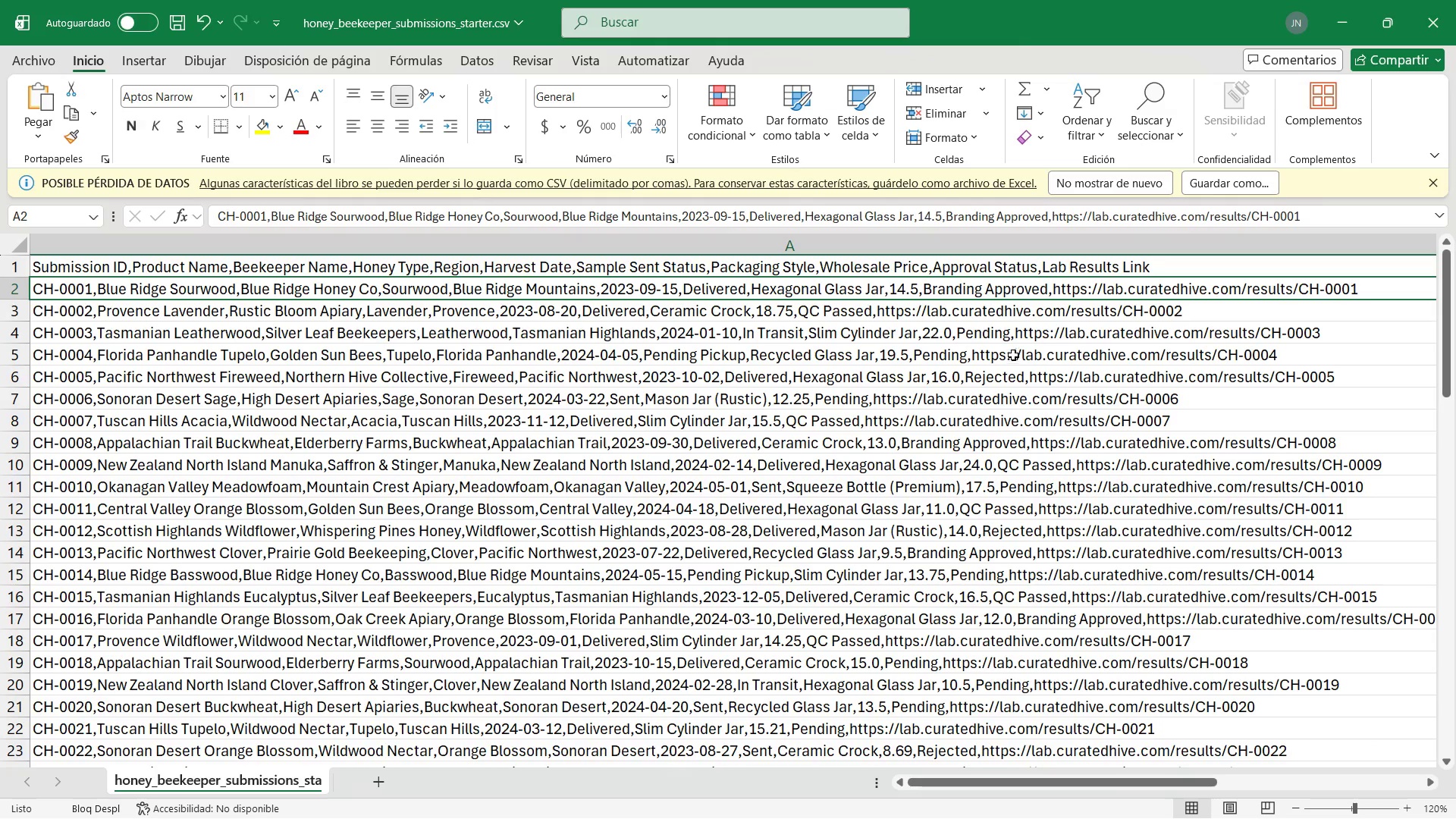 
key(Alt+Tab)
 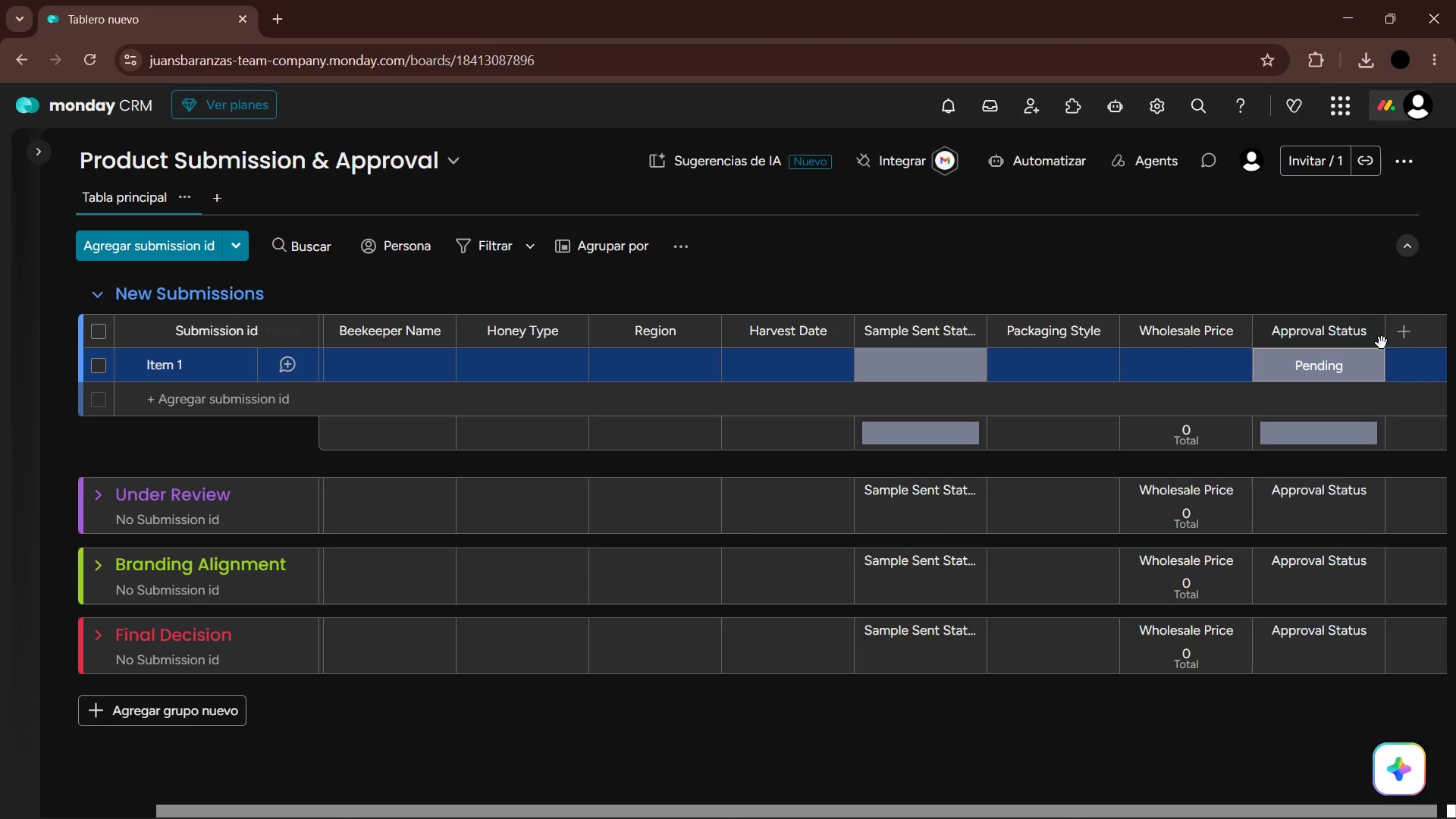 
left_click([1399, 337])
 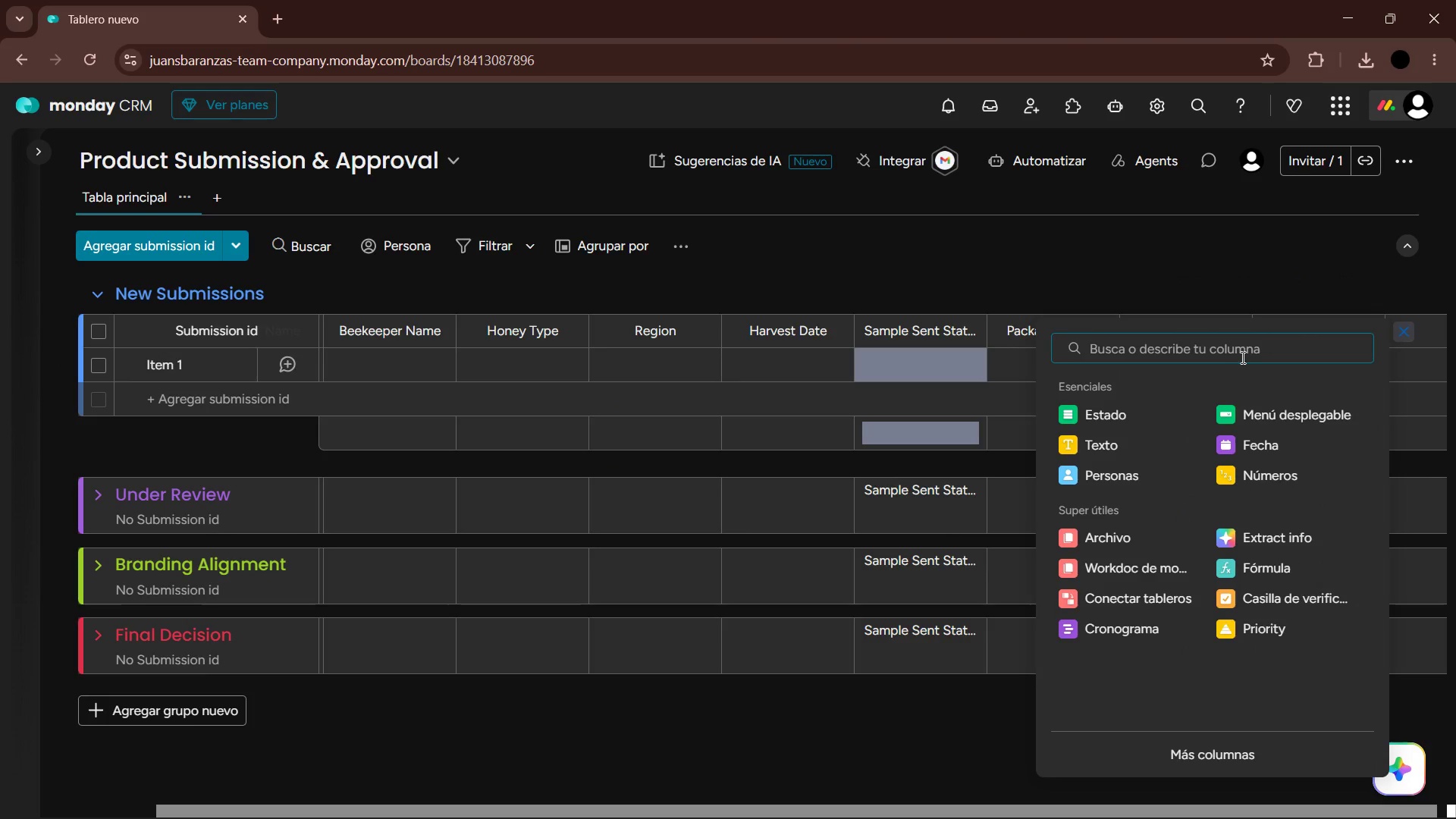 
type(enlac)
 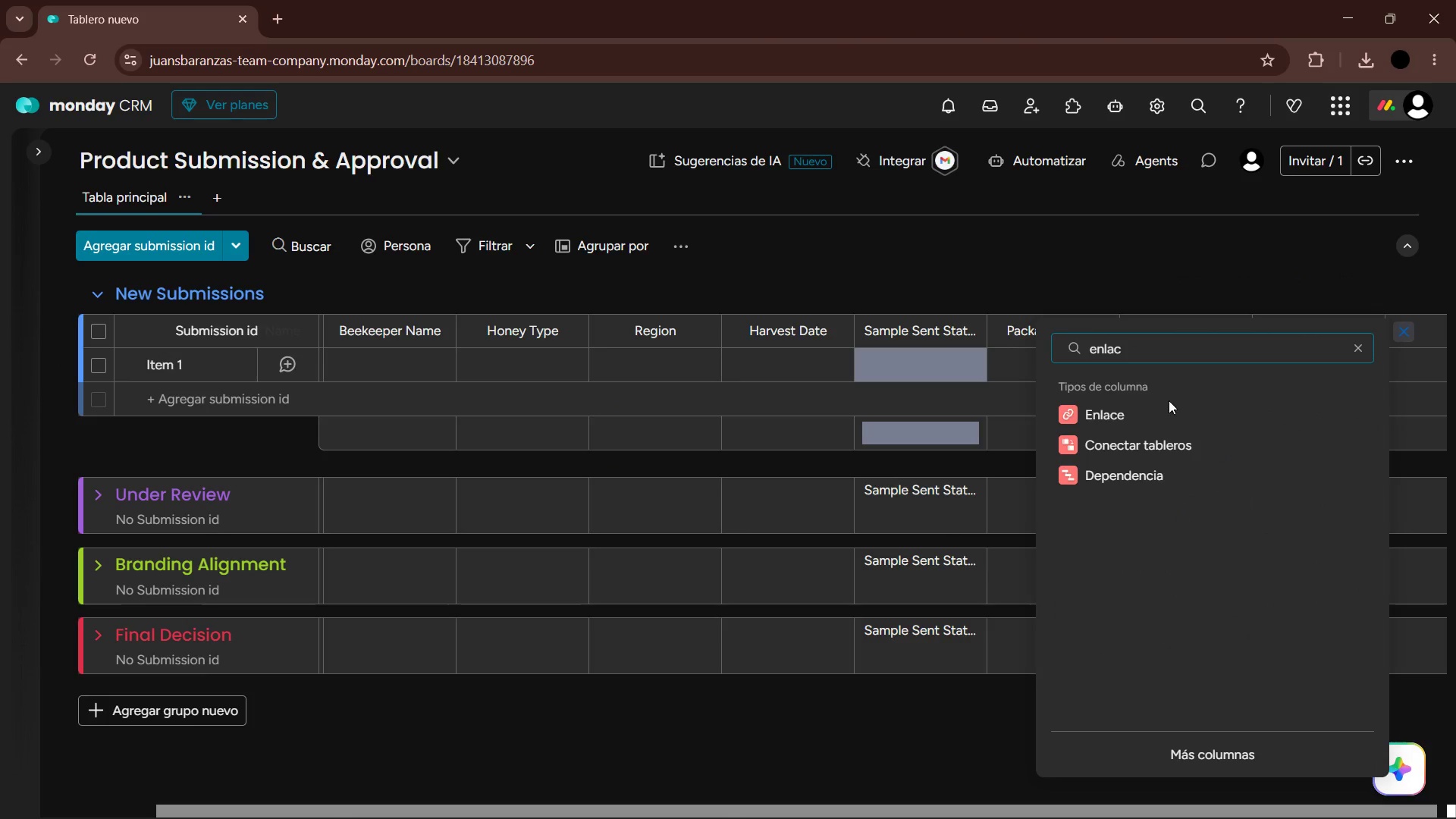 
left_click([1167, 406])
 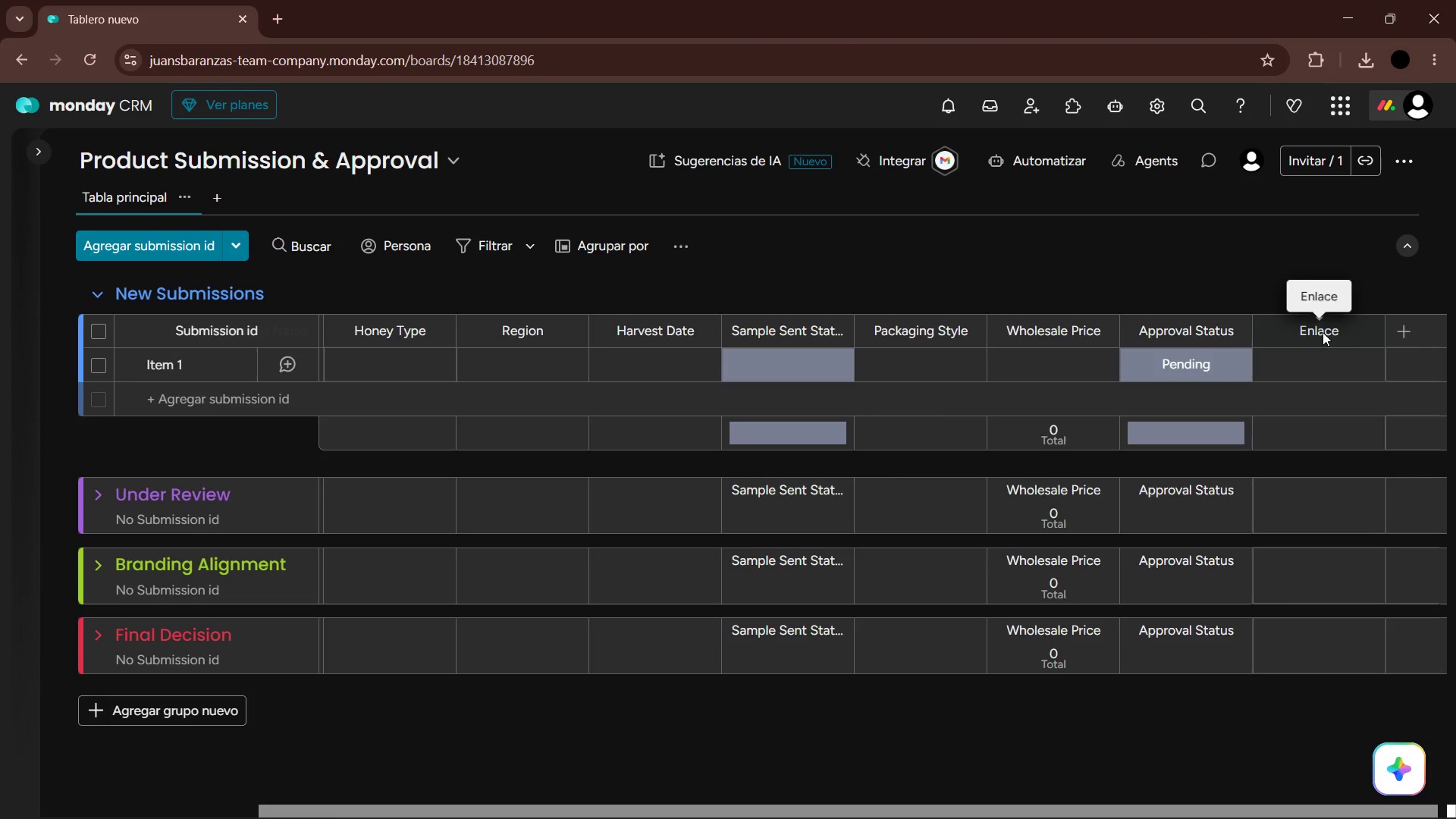 
double_click([1323, 331])
 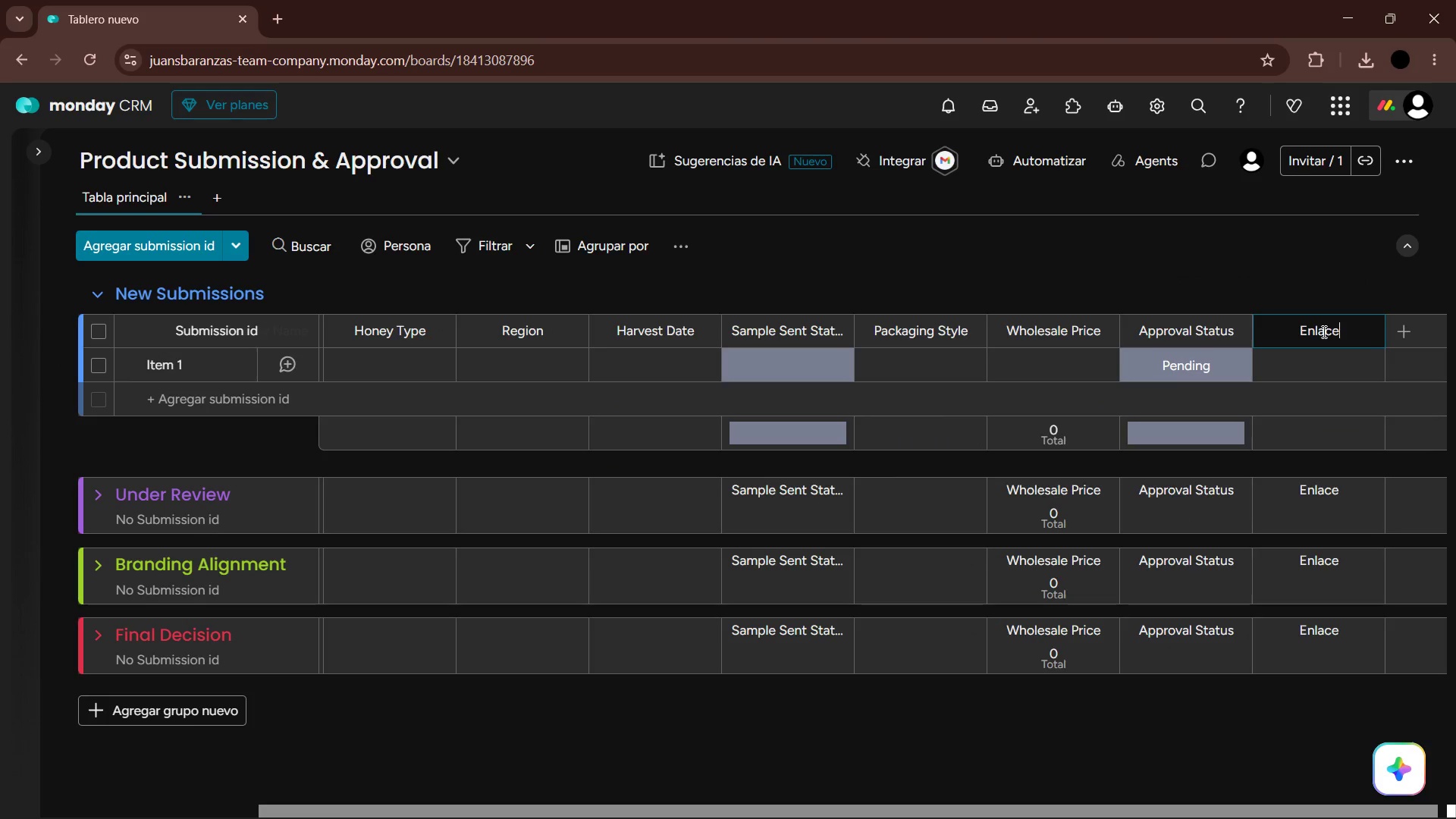 
triple_click([1323, 331])
 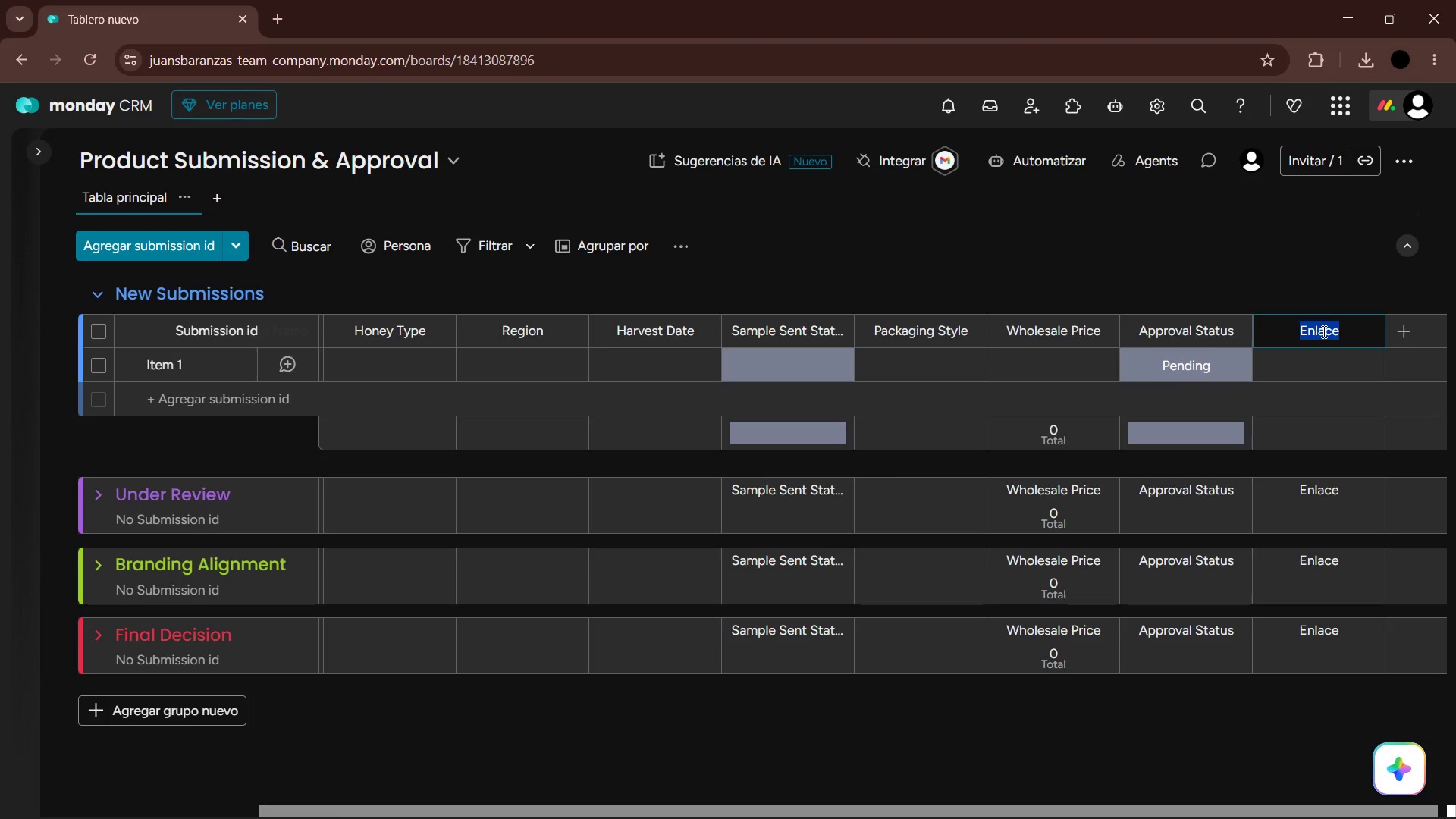 
triple_click([1323, 331])
 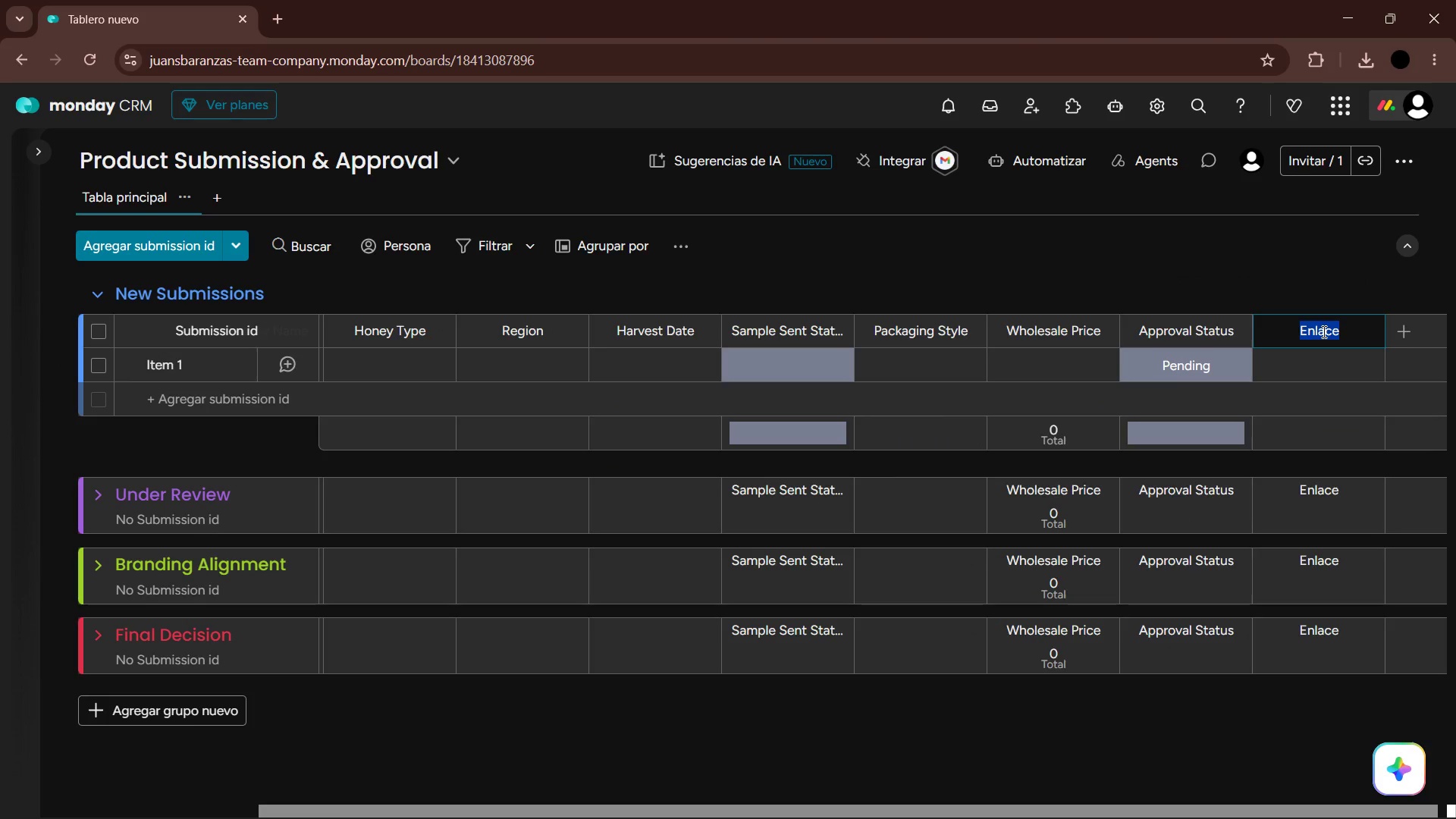 
type(Lab Results Link[Delete])
 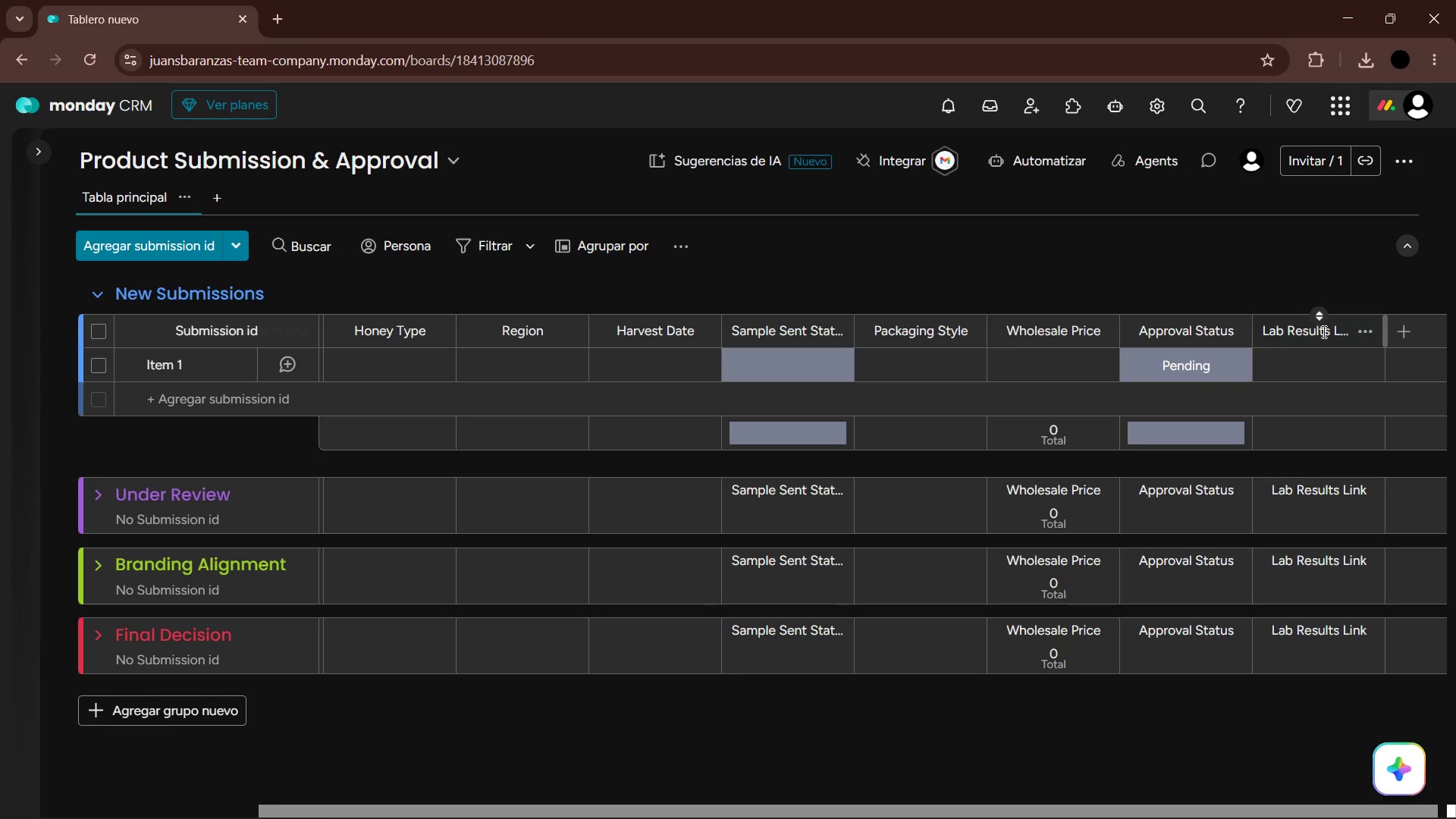 
key(Enter)
 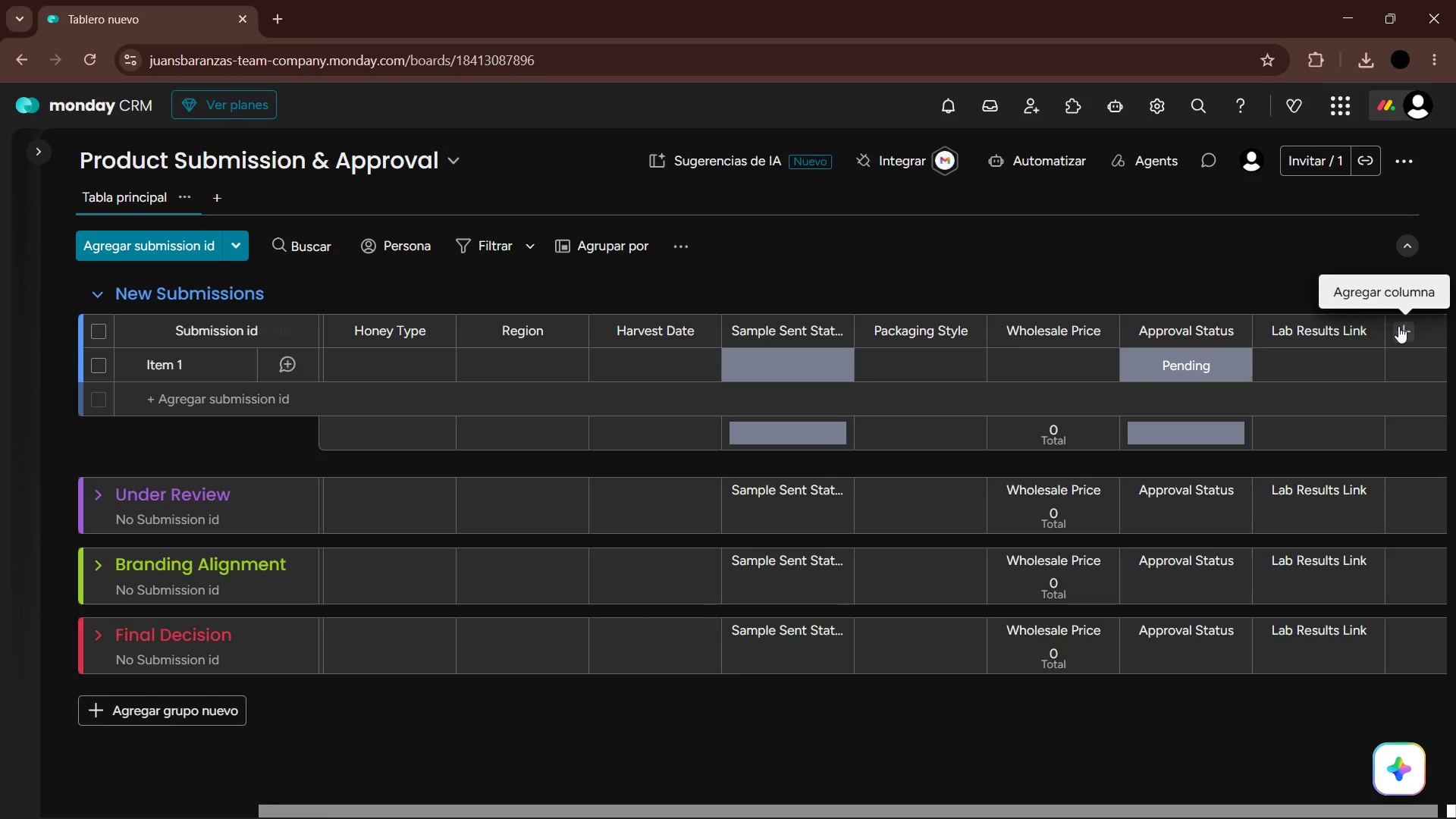 
left_click([1398, 326])
 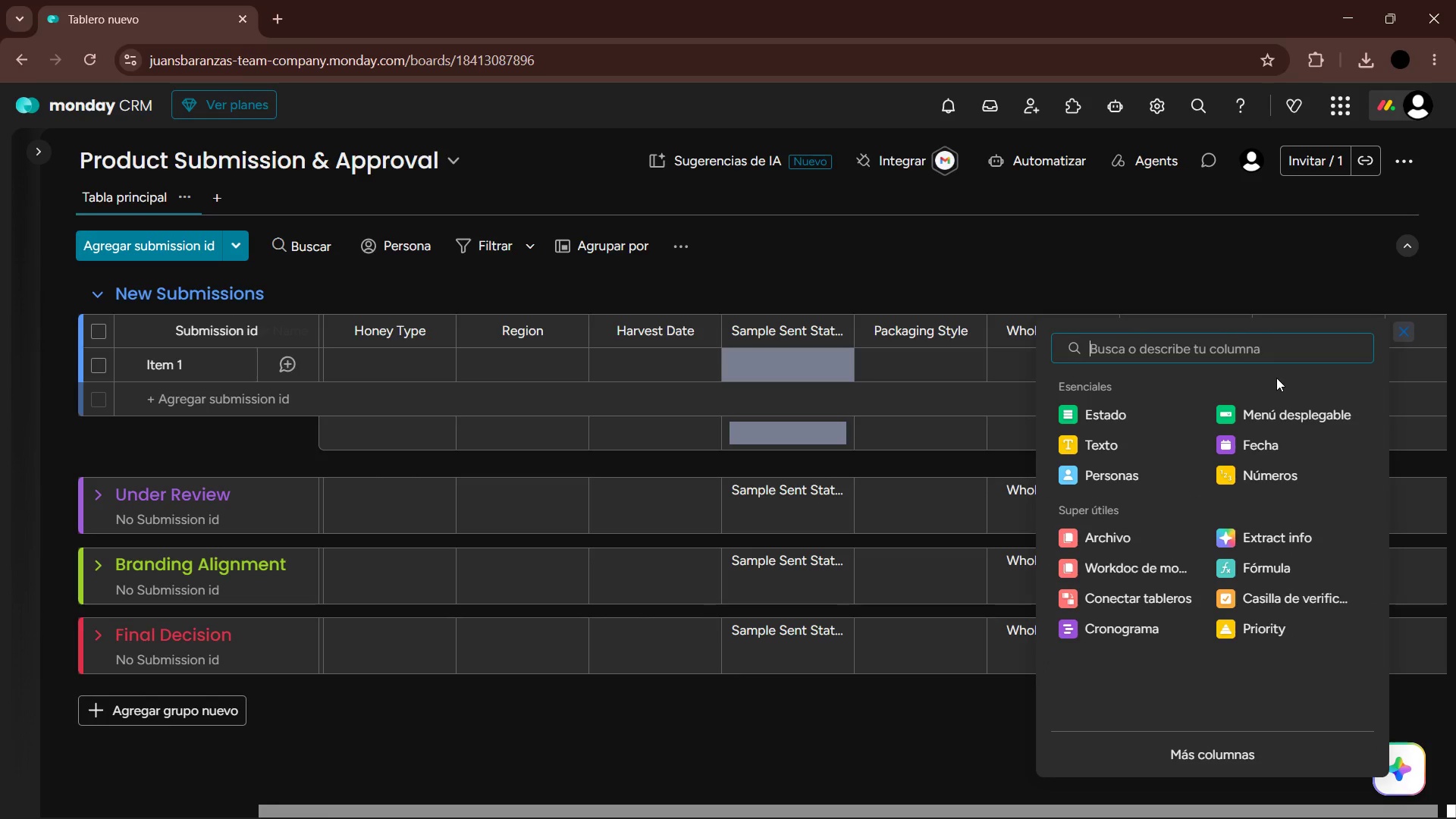 
type(con)
 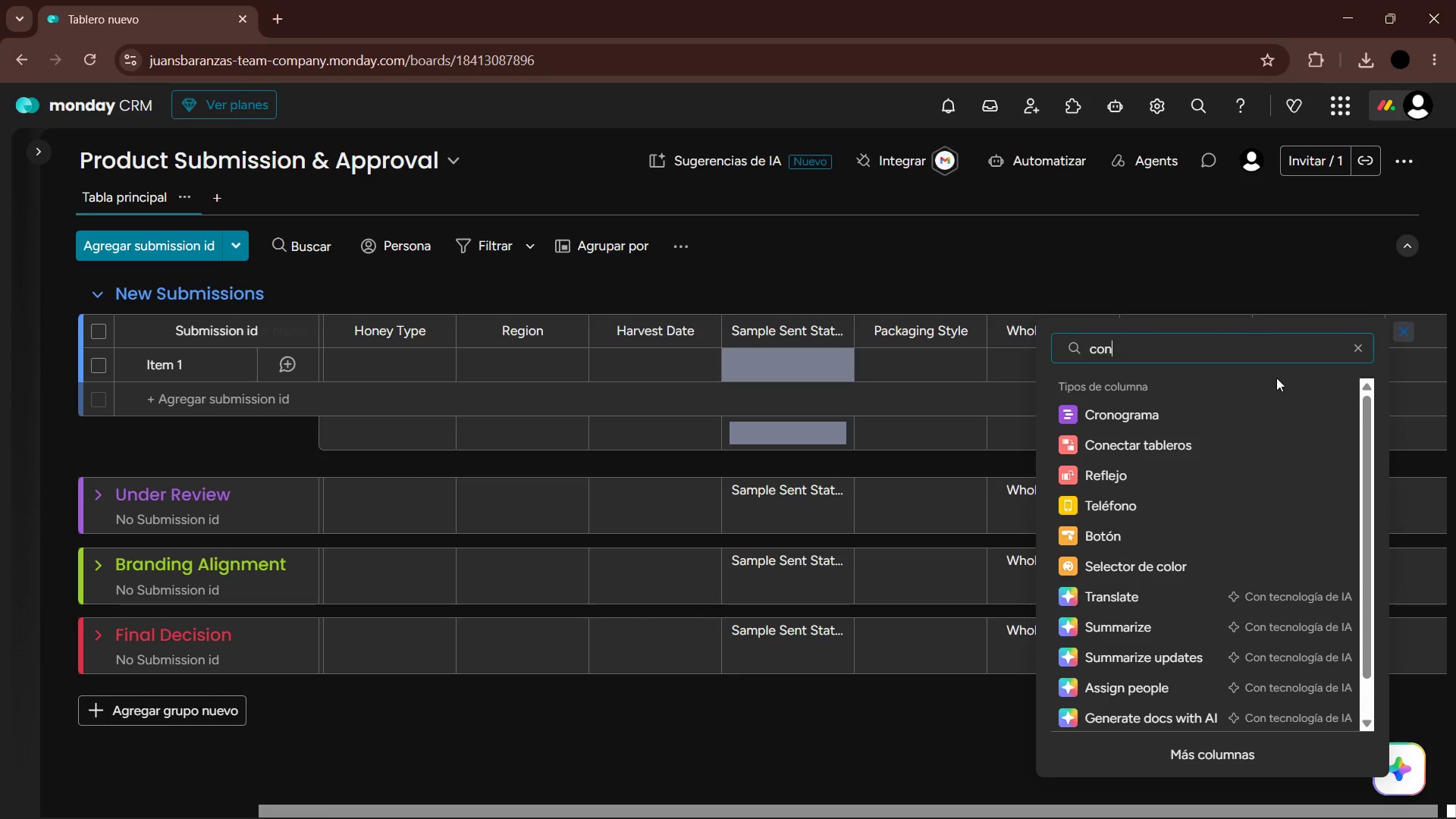 
left_click([1185, 440])
 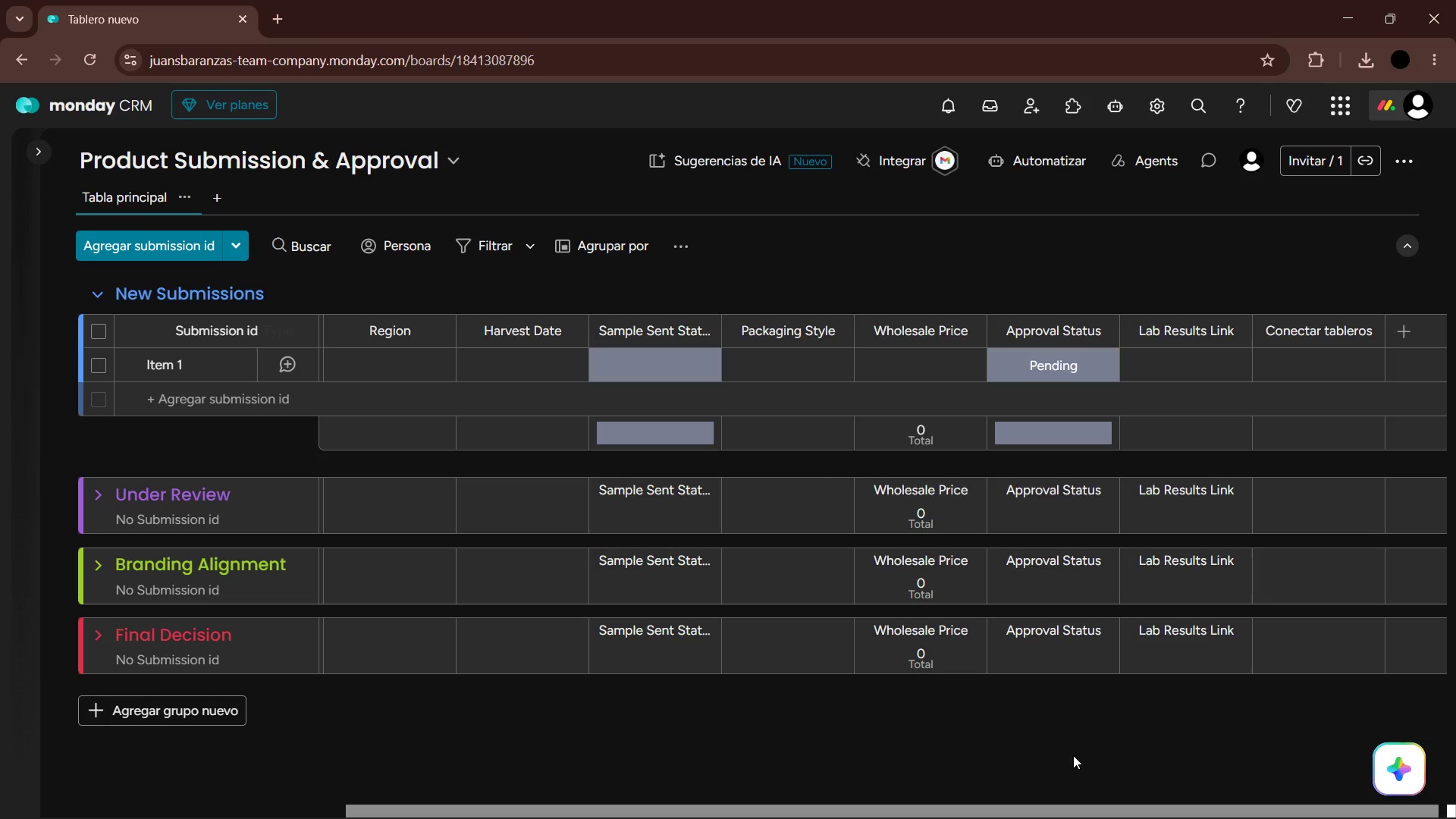 
left_click_drag(start_coordinate=[1078, 805], to_coordinate=[1029, 804])
 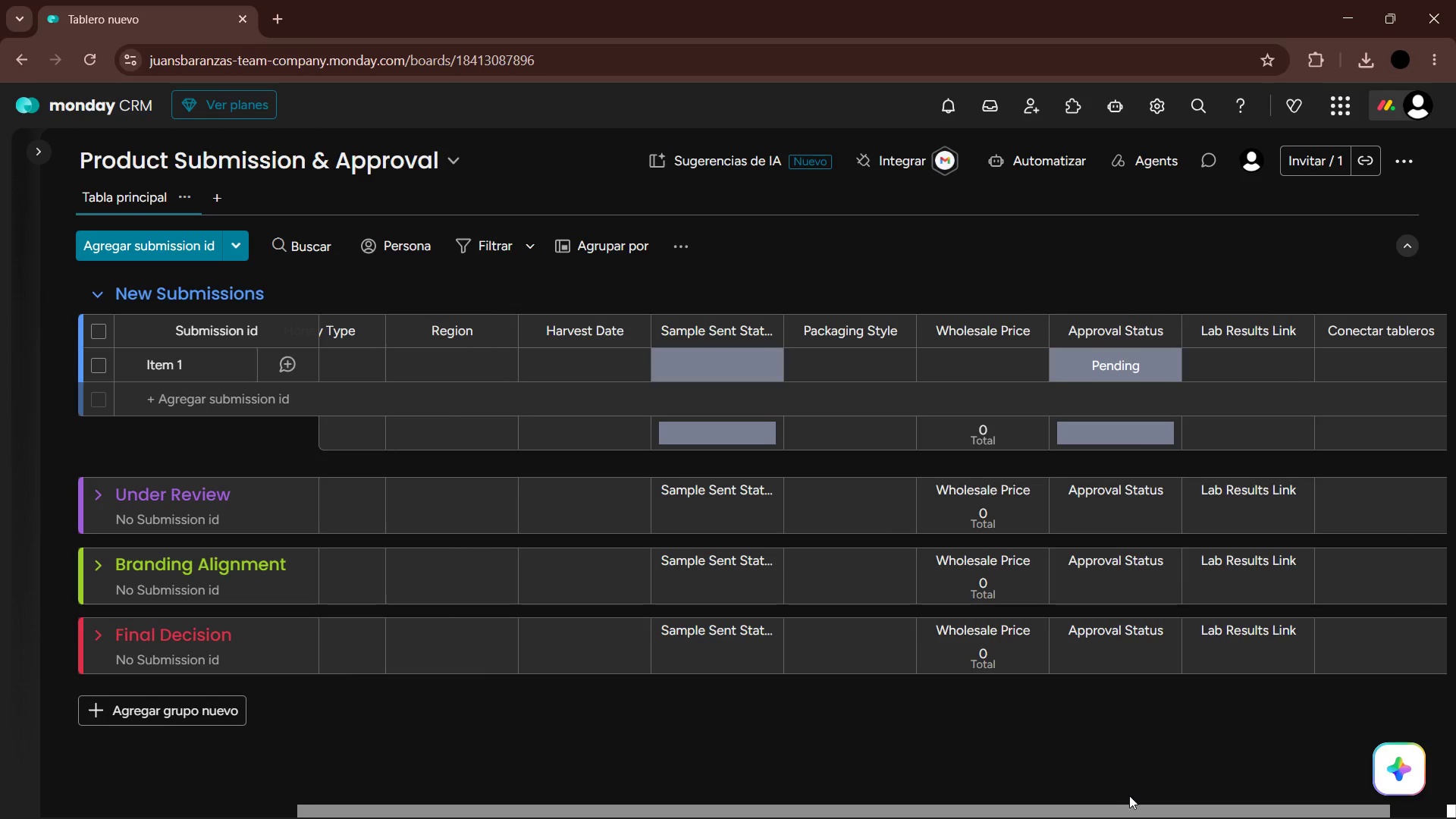 
left_click_drag(start_coordinate=[1131, 811], to_coordinate=[755, 770])
 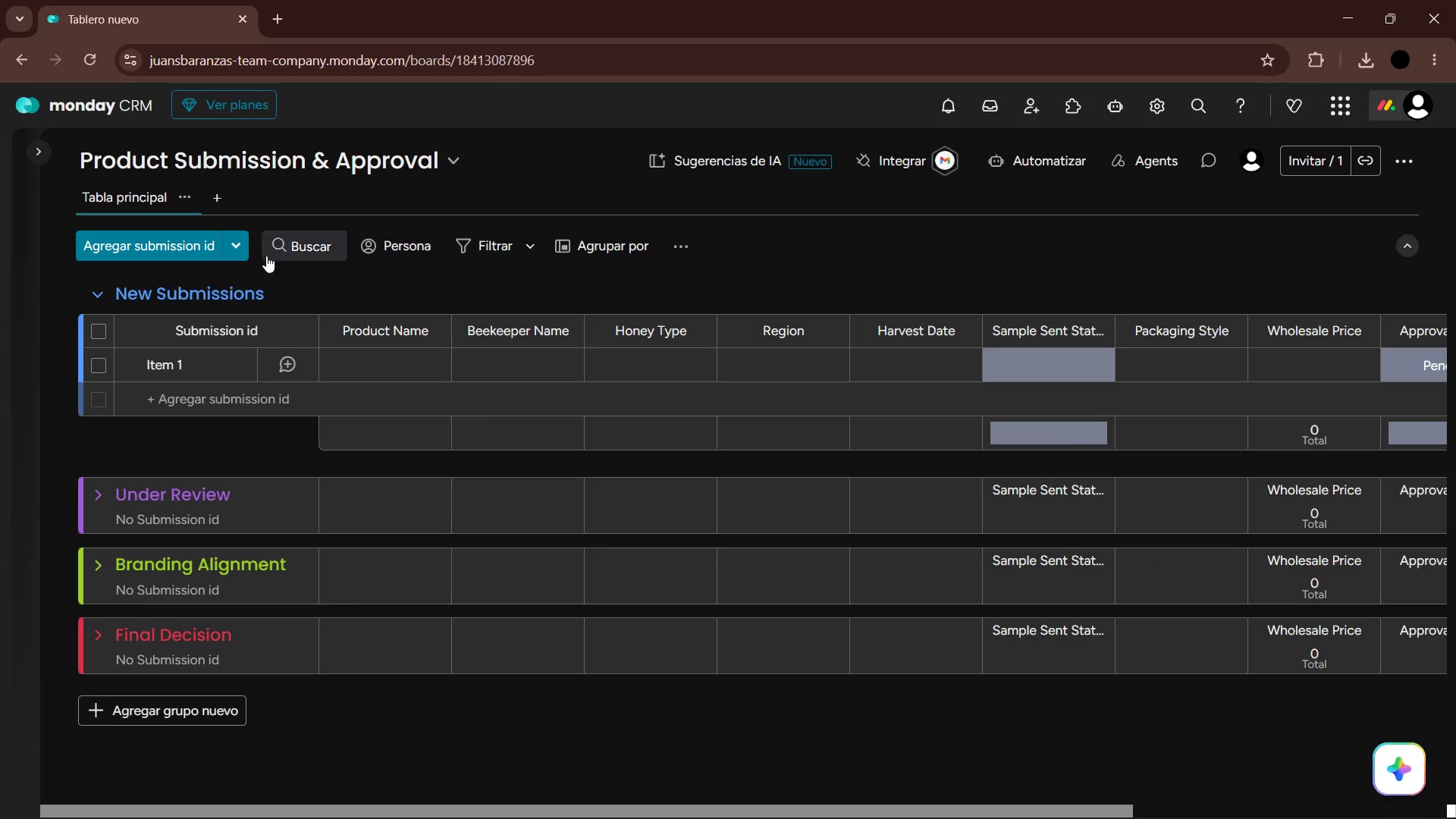 
left_click([233, 246])
 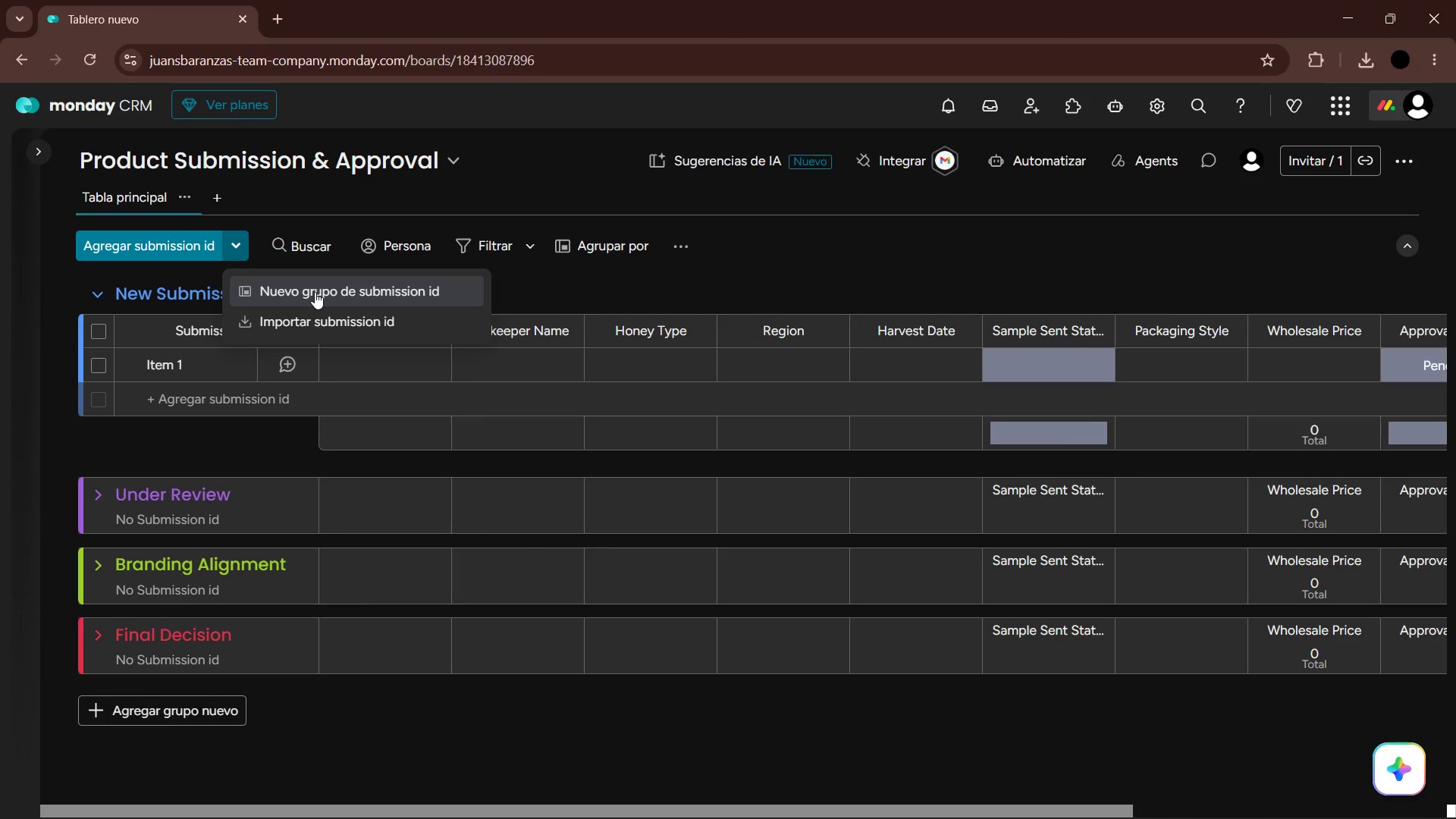 
left_click([315, 292])
 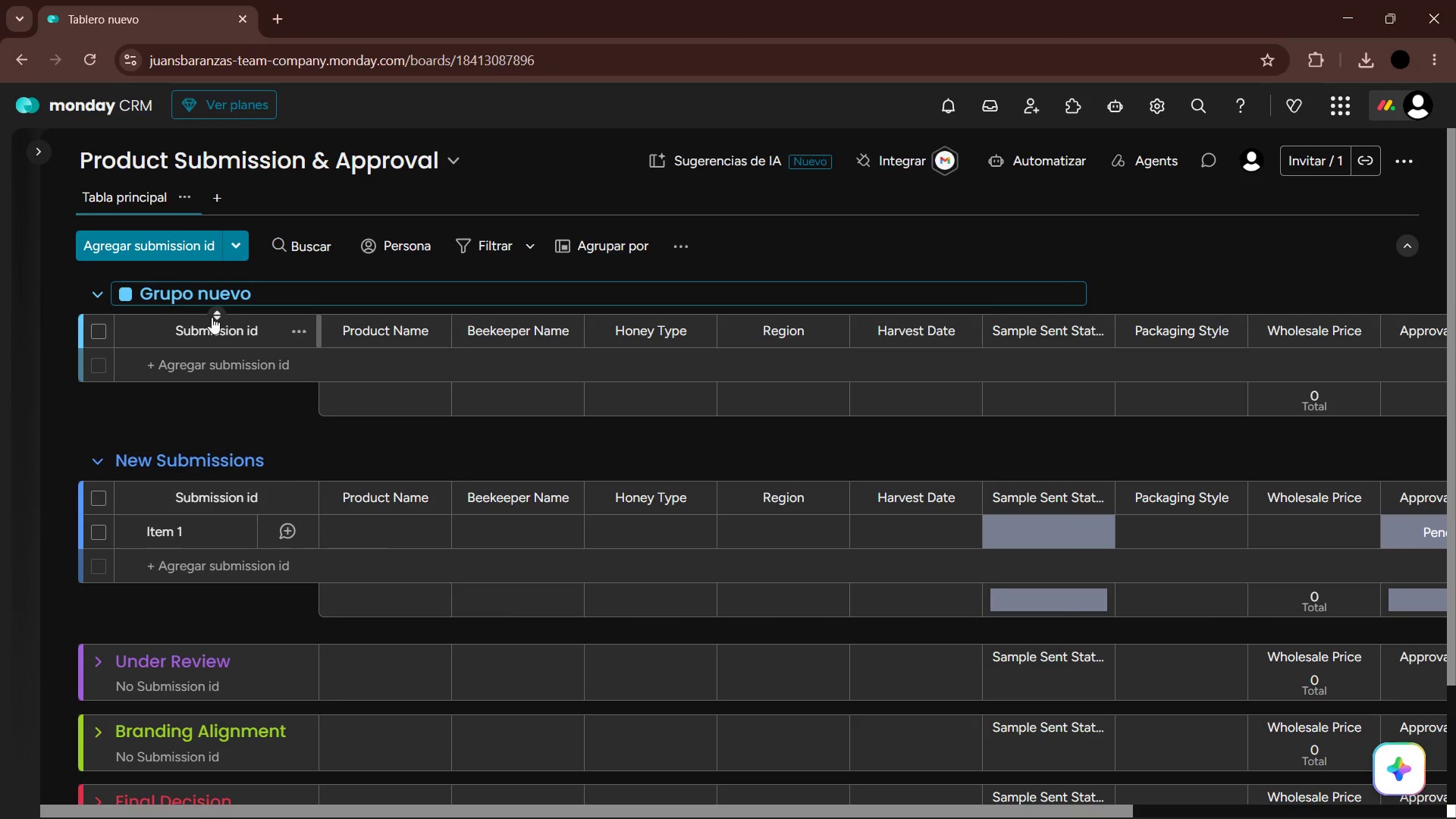 
left_click([62, 294])
 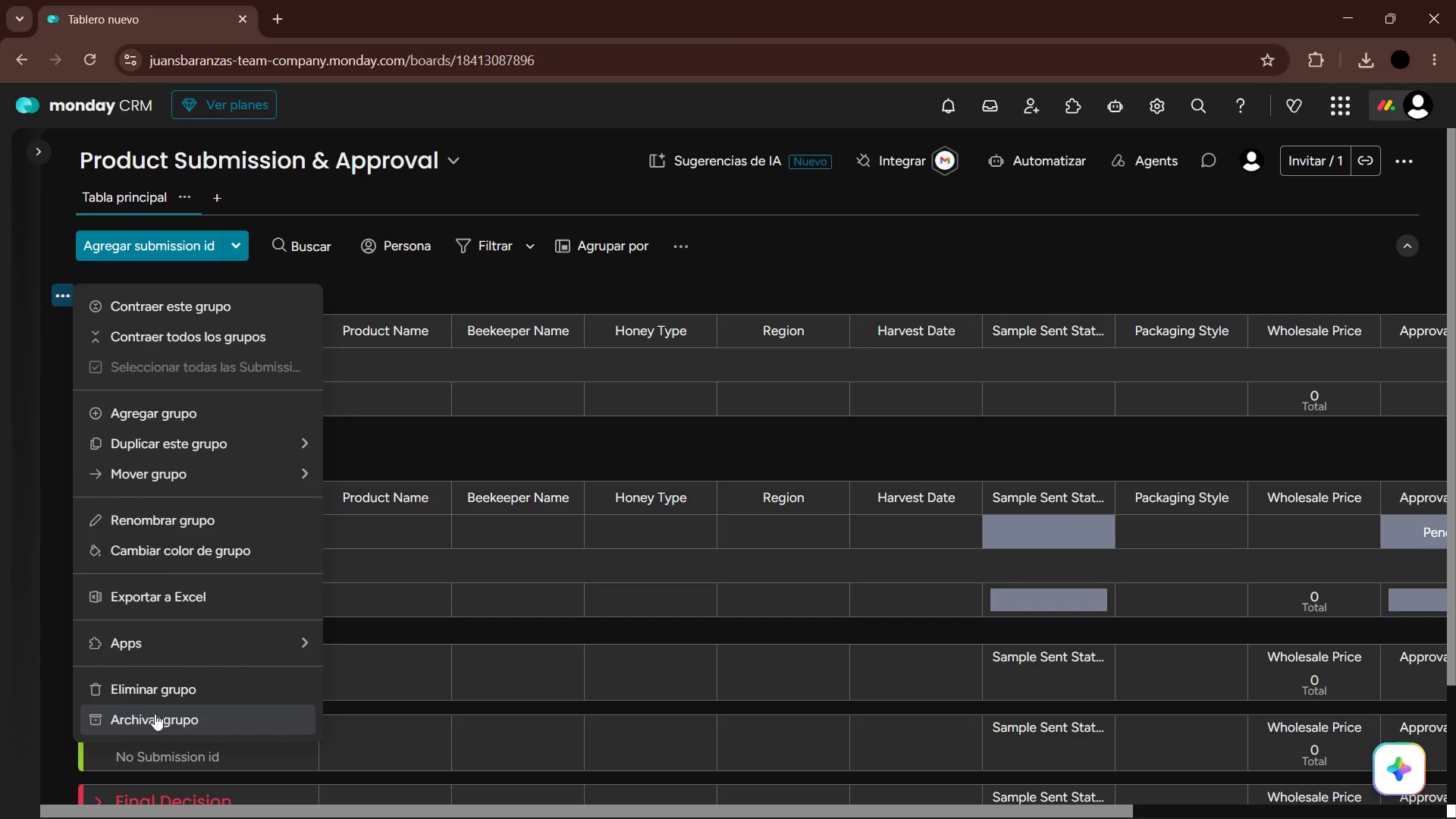 
left_click([160, 696])
 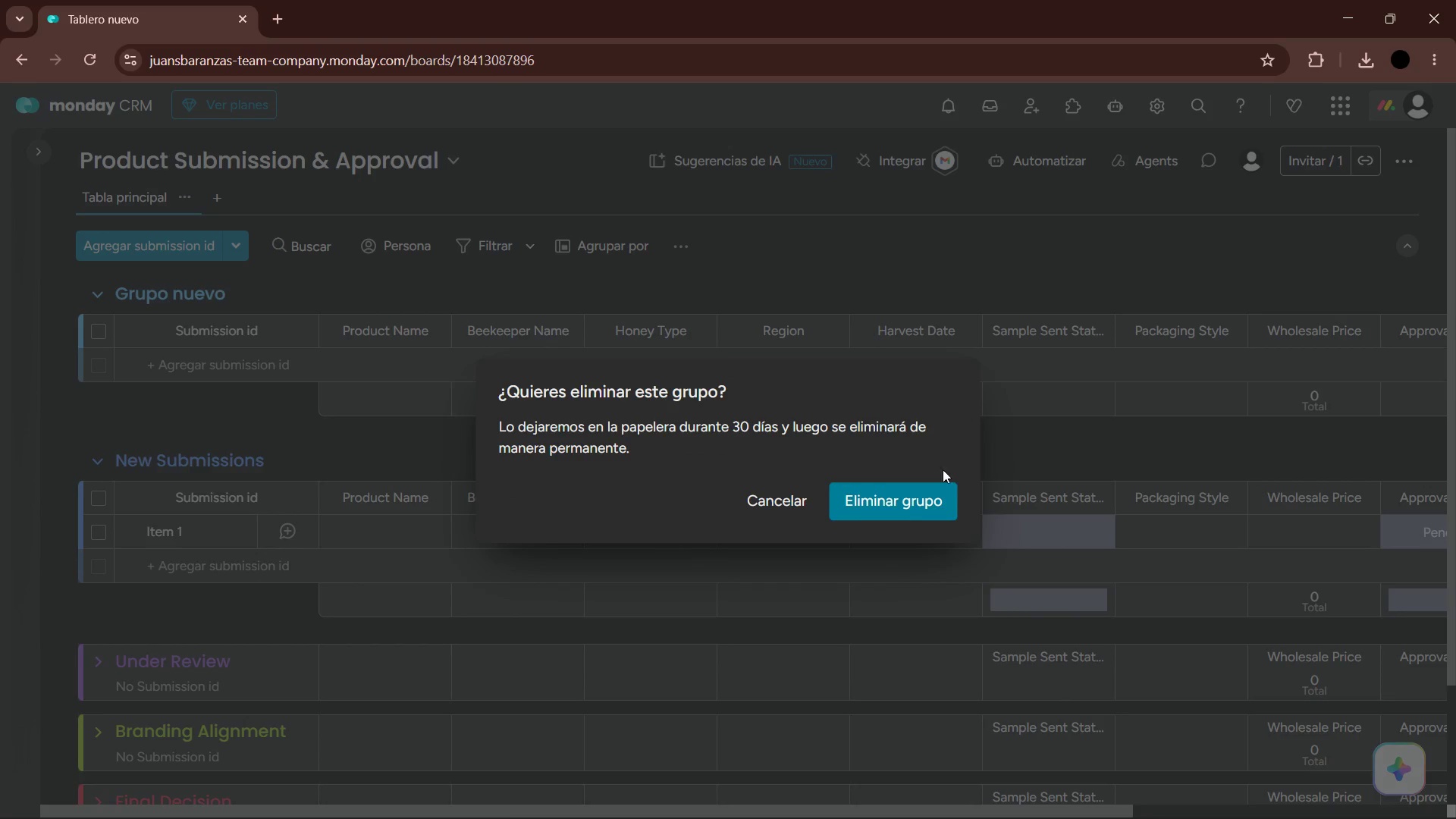 
left_click([913, 501])
 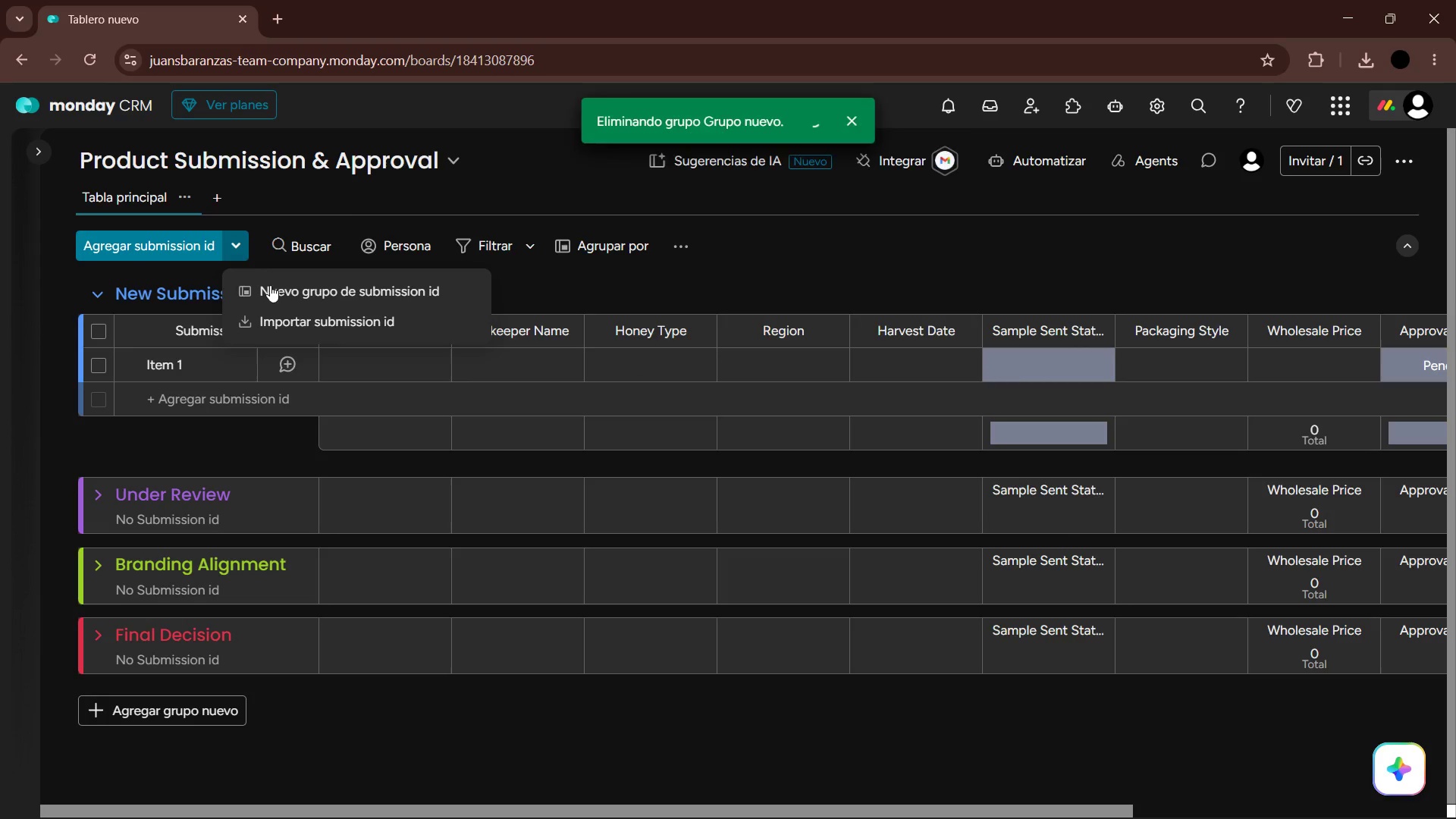 
left_click([318, 327])
 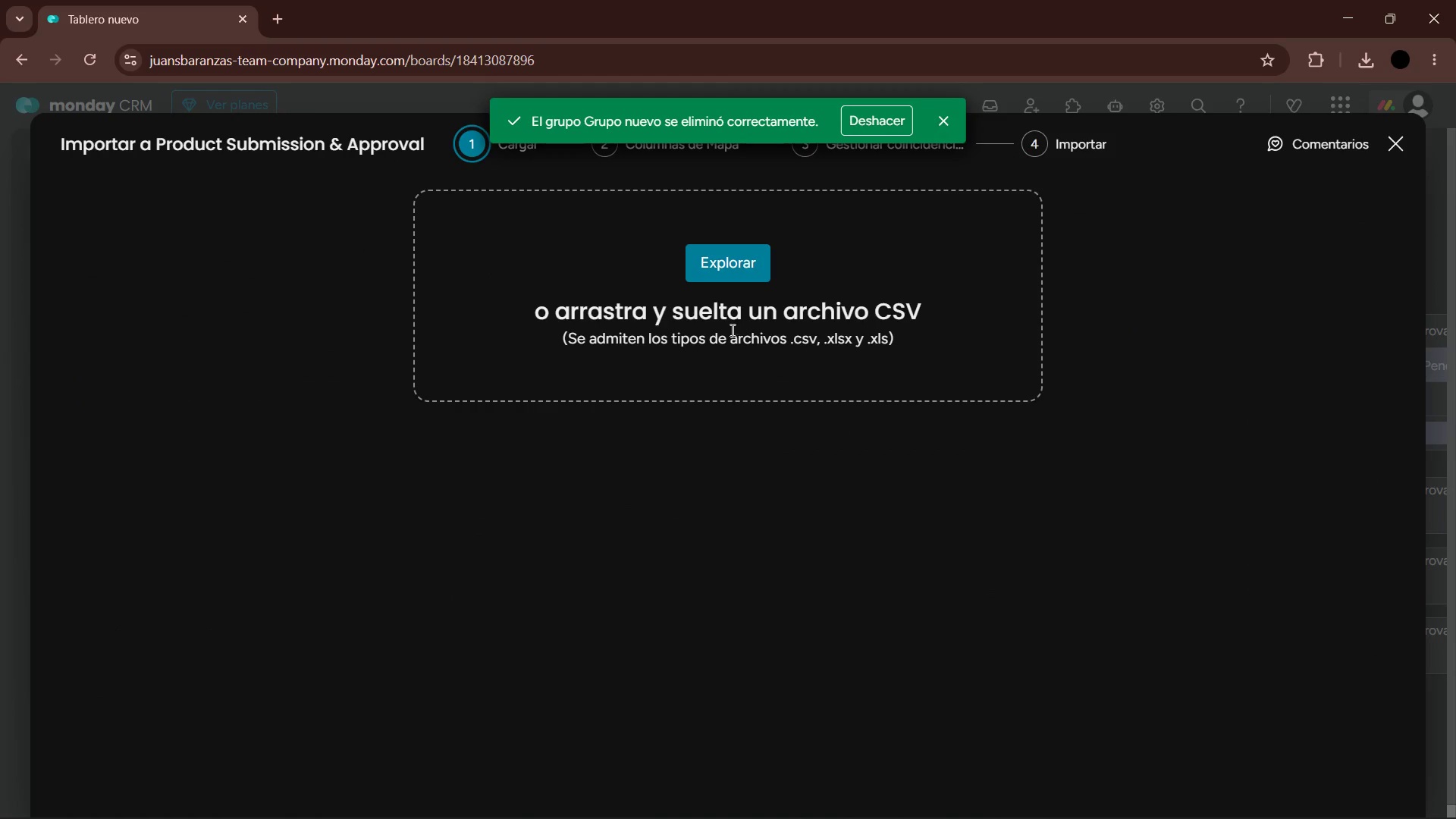 
left_click([723, 264])
 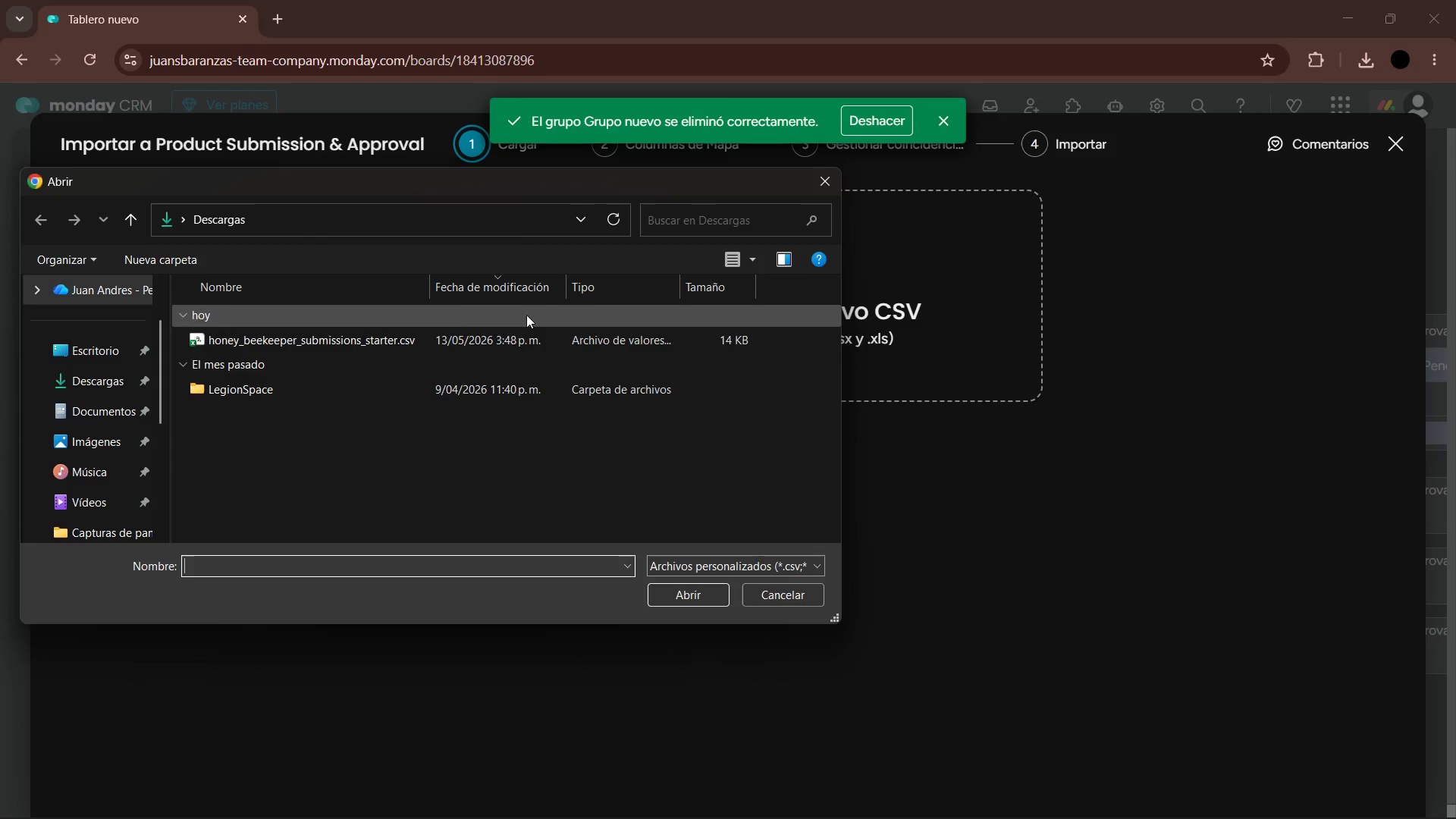 
left_click([342, 335])
 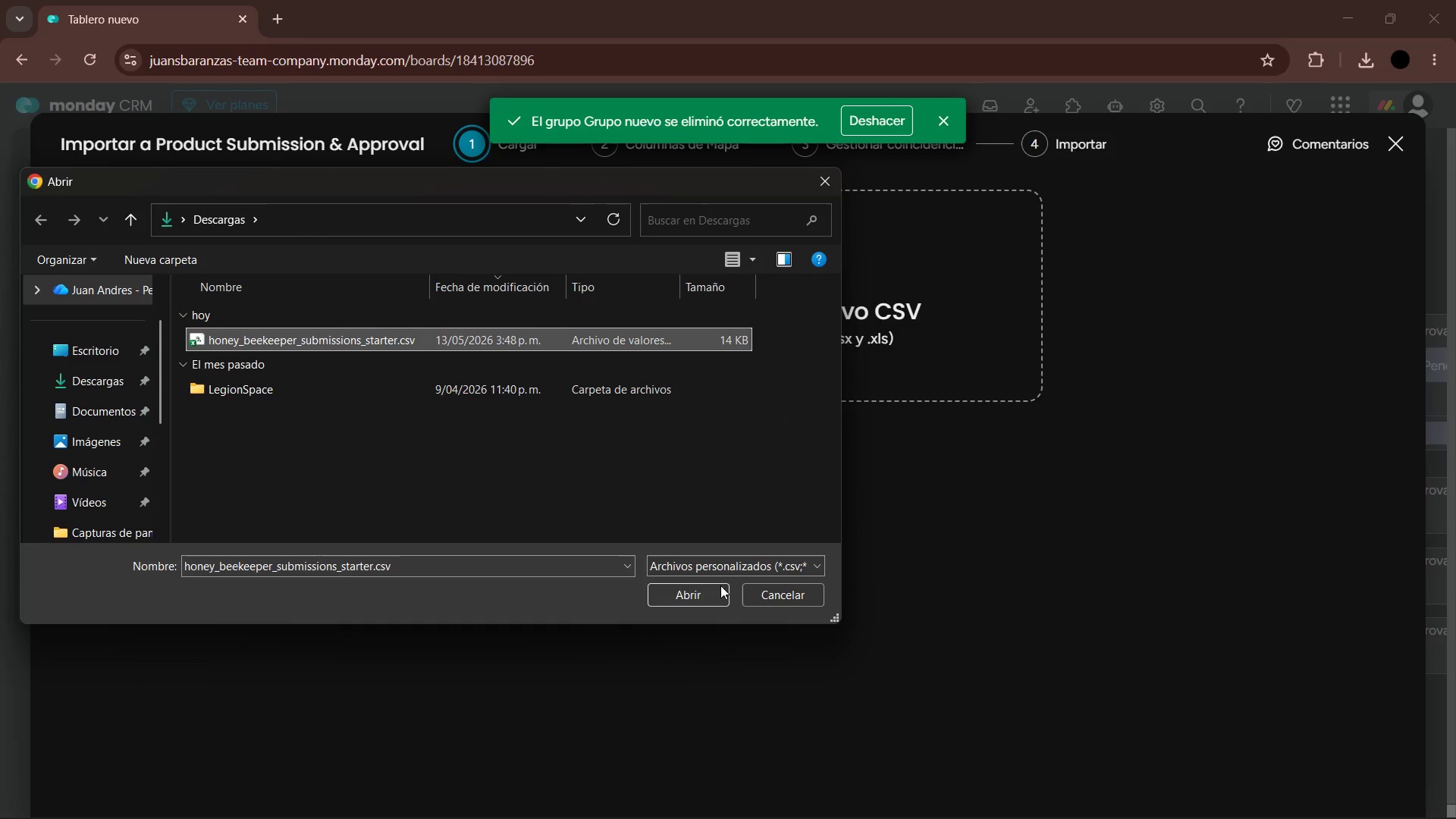 
left_click([711, 600])
 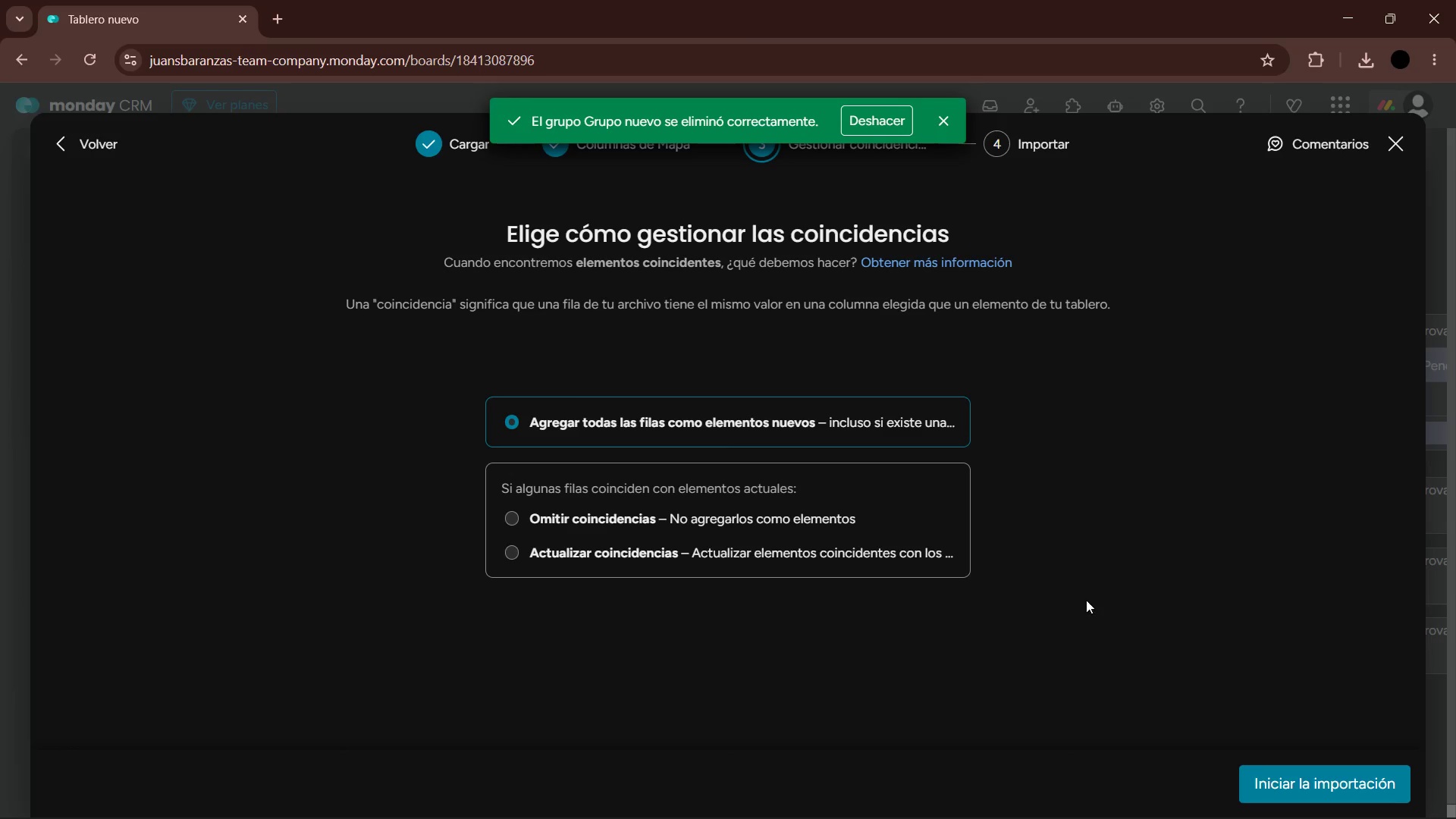 
left_click([1279, 776])
 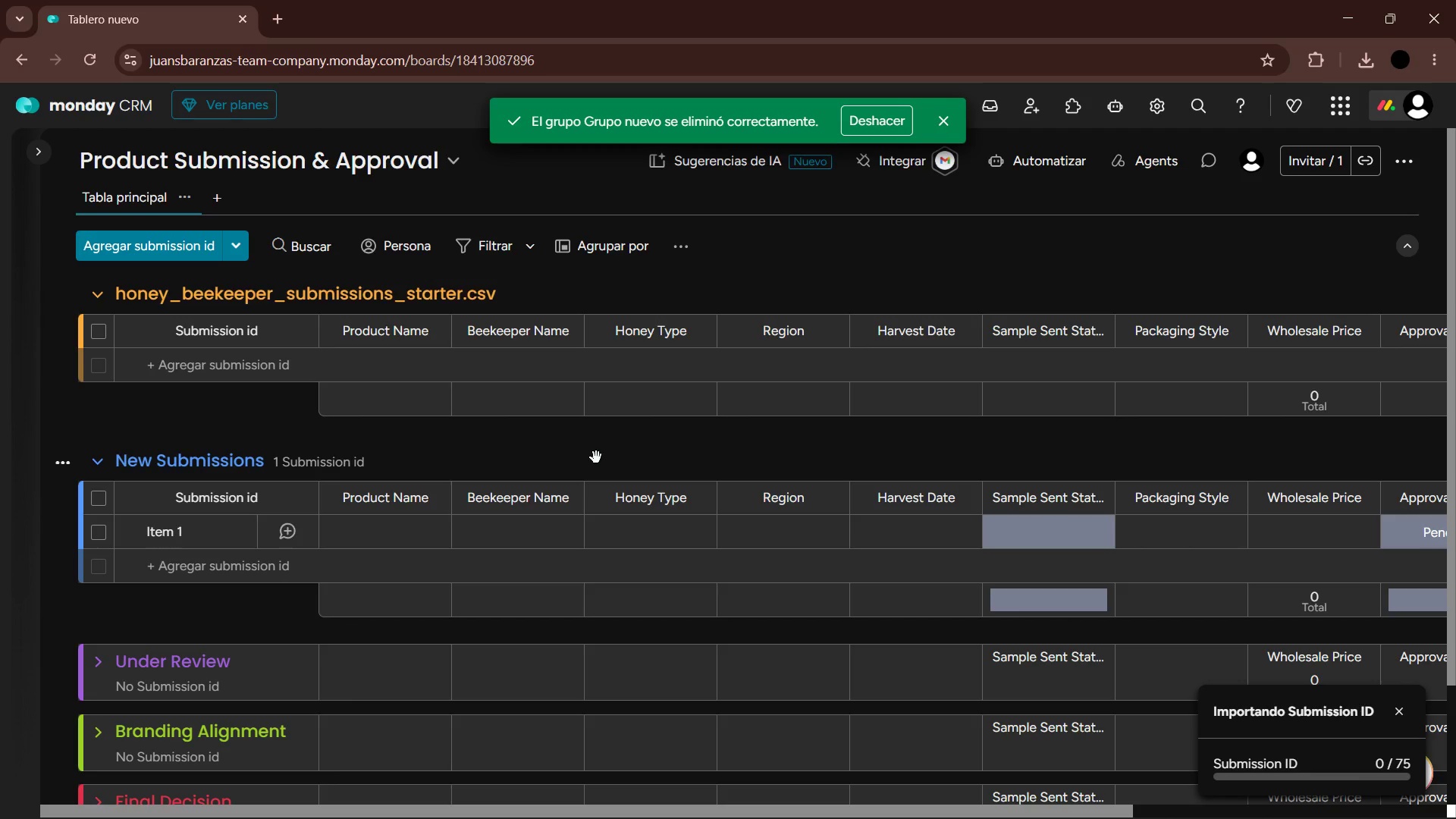 
wait(17.41)
 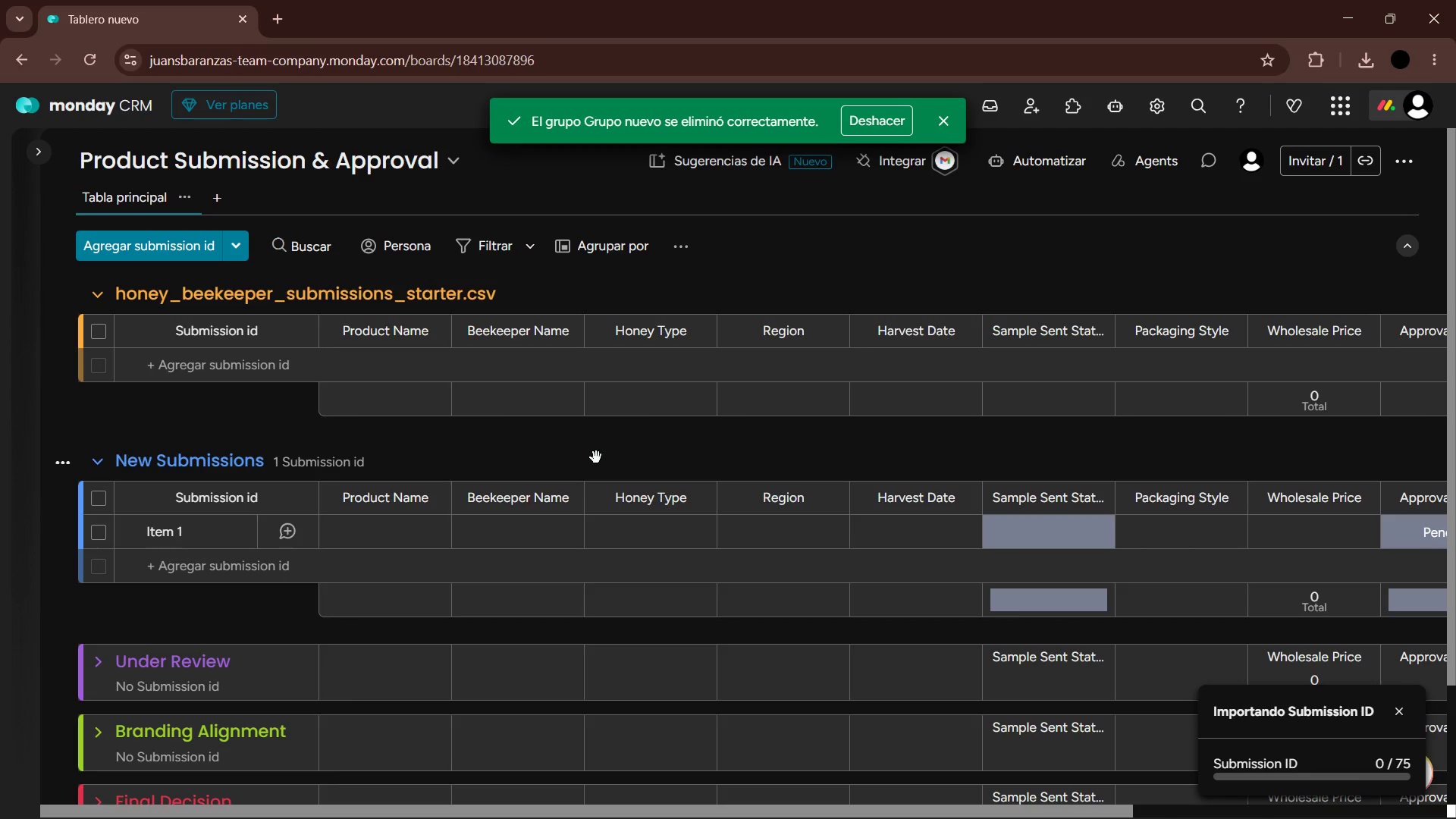 
left_click_drag(start_coordinate=[1027, 810], to_coordinate=[1263, 808])
 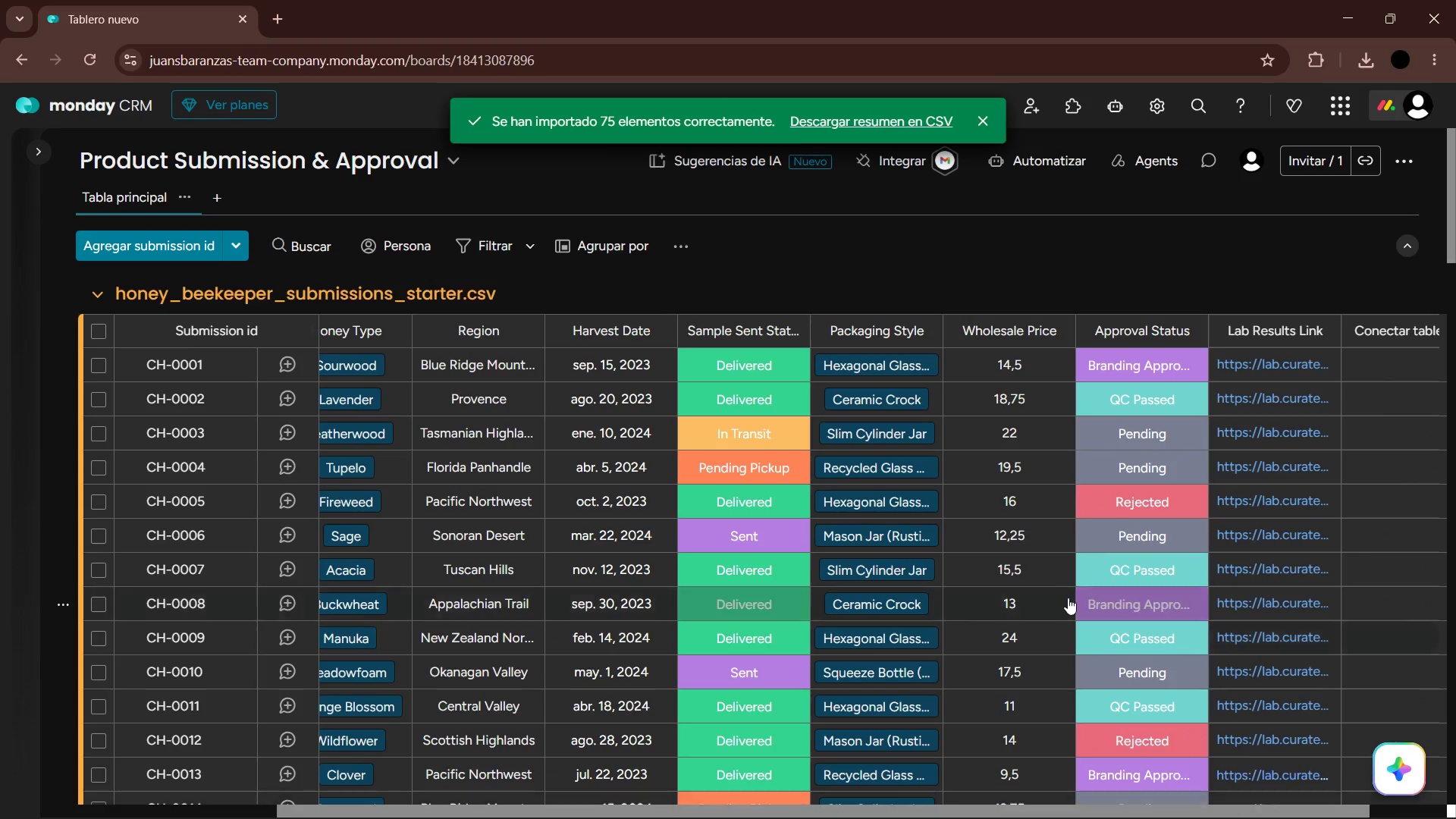 
scroll: coordinate [1026, 573], scroll_direction: down, amount: 25.0
 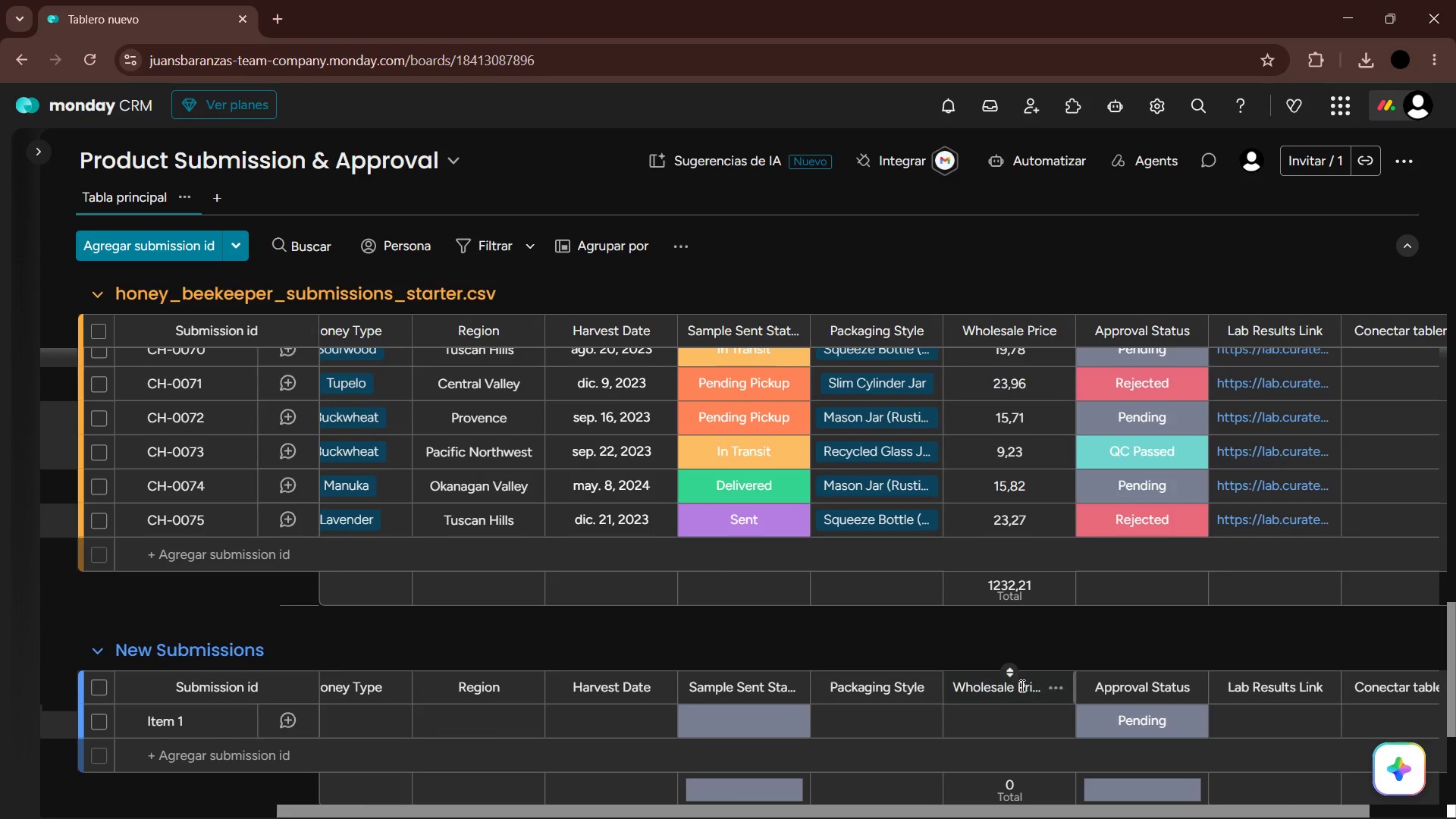 
scroll: coordinate [987, 708], scroll_direction: up, amount: 28.0
 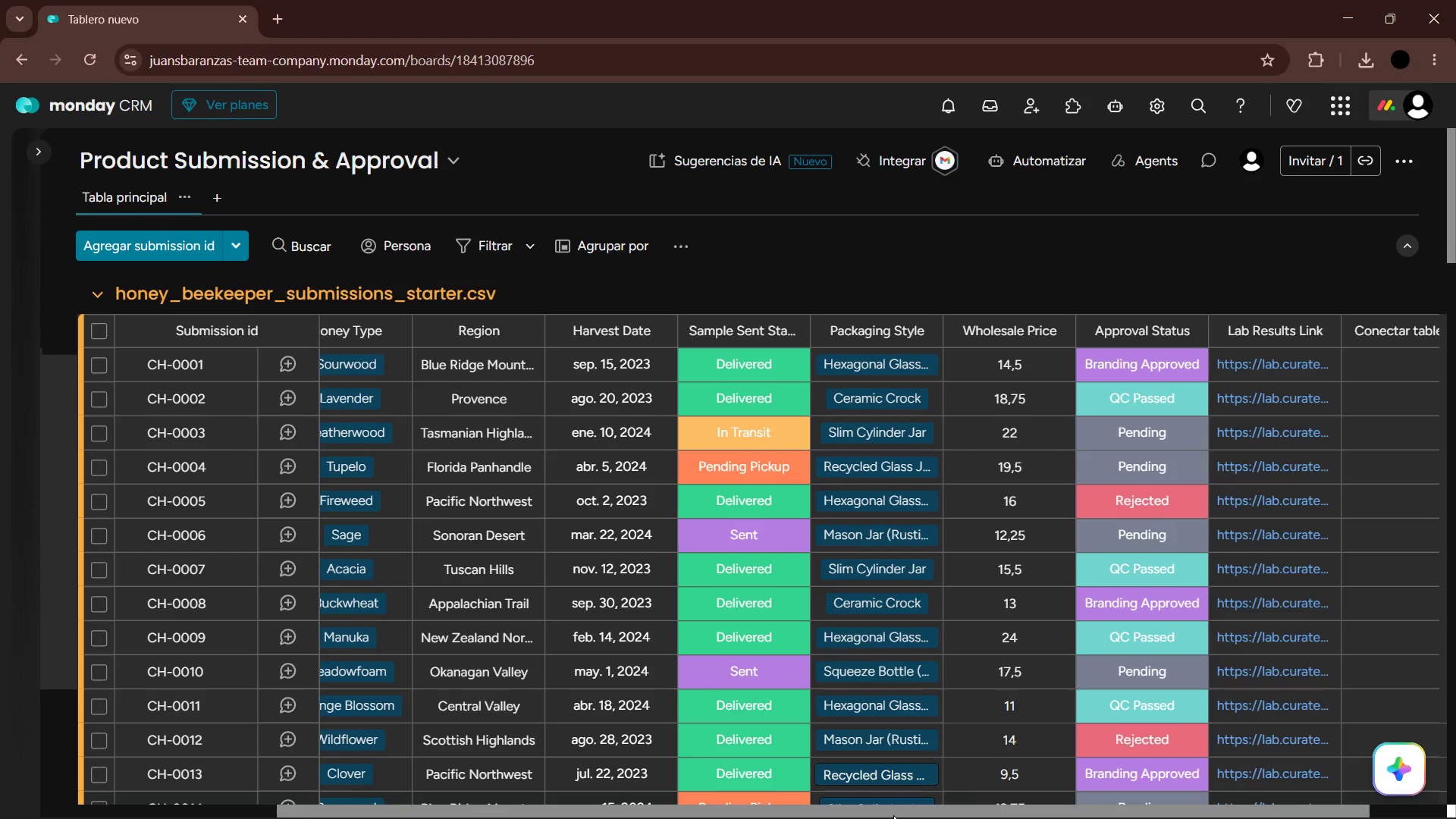 
left_click_drag(start_coordinate=[892, 815], to_coordinate=[514, 801])
 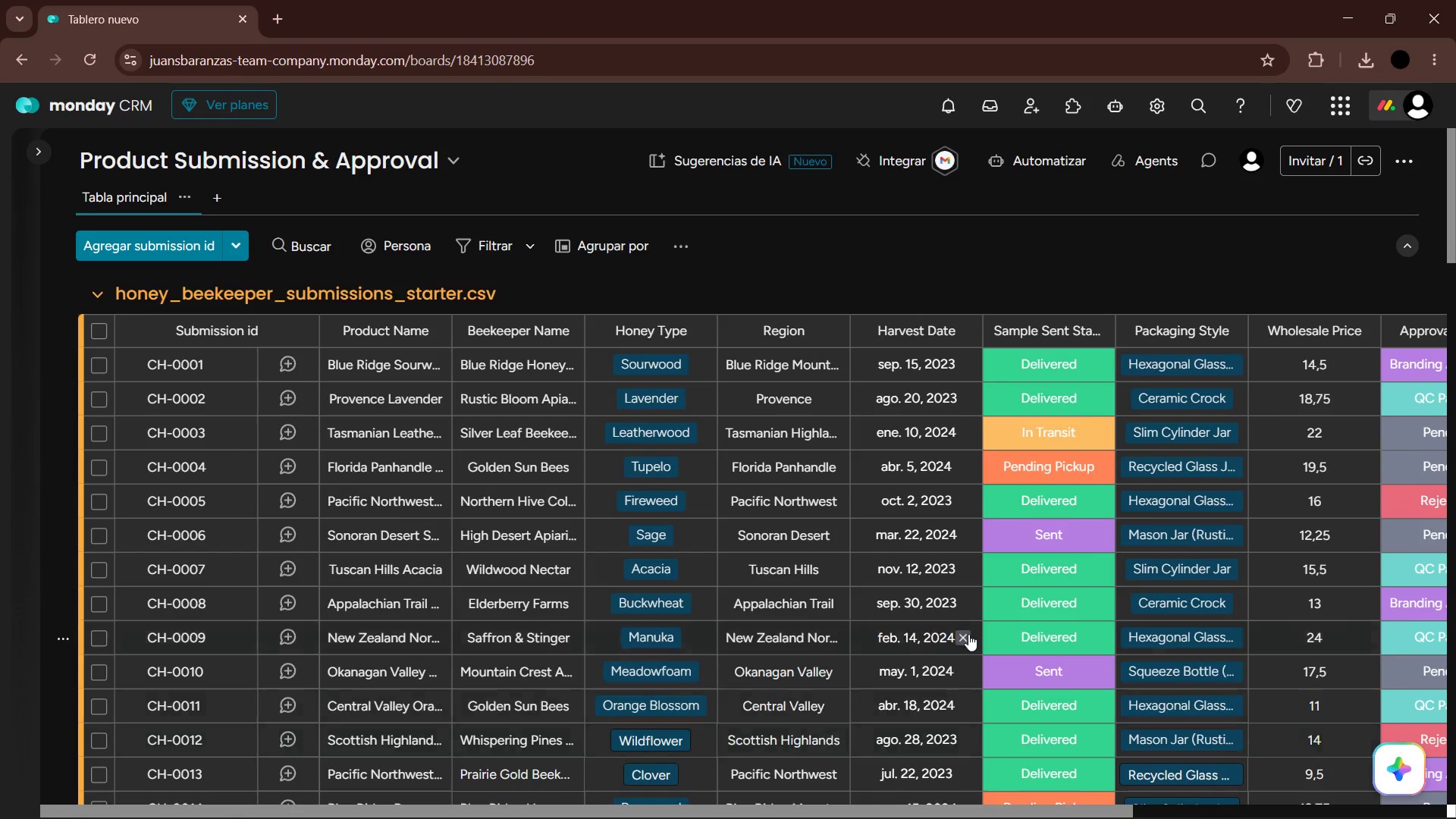 
scroll: coordinate [987, 633], scroll_direction: down, amount: 18.0
 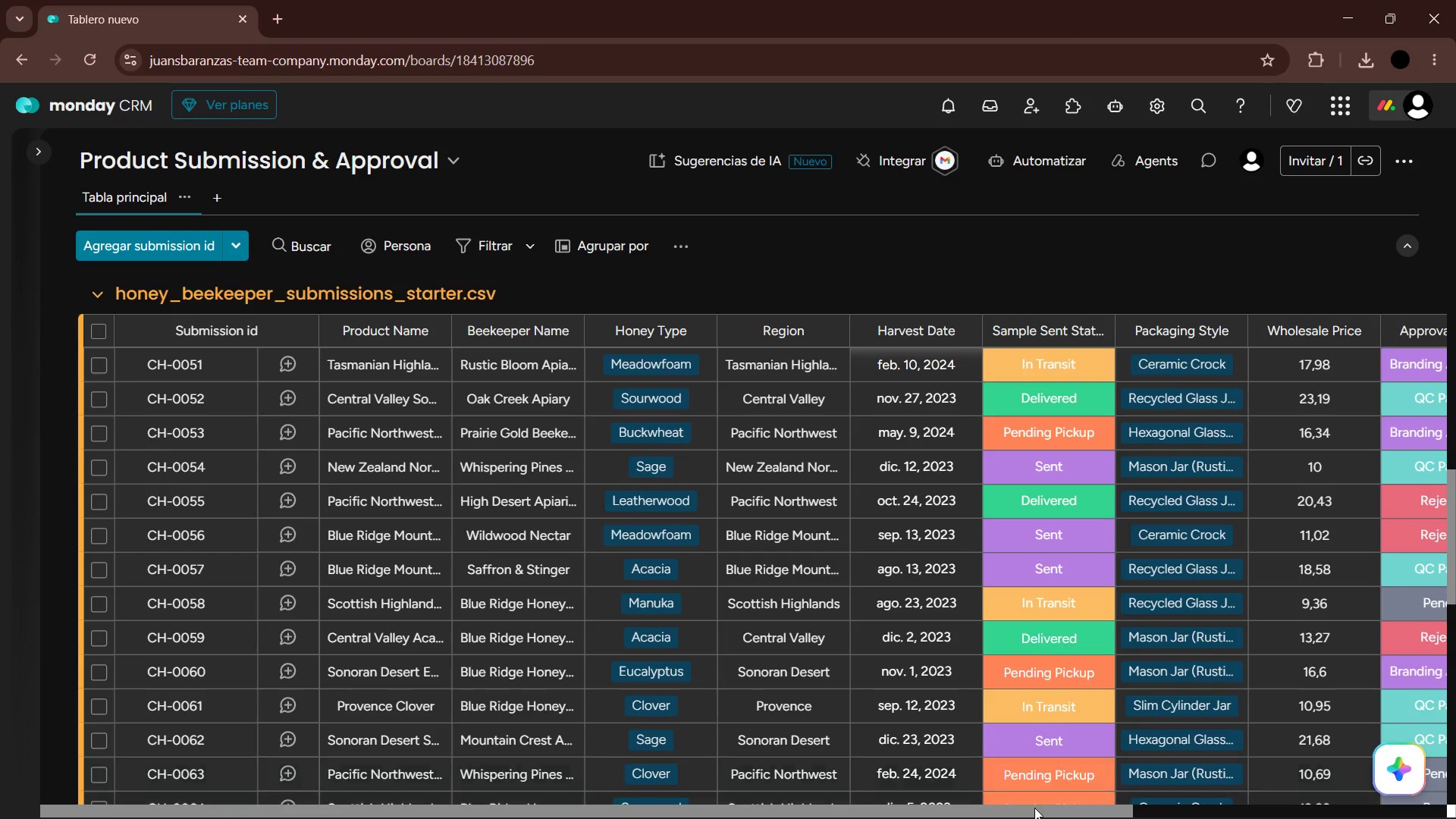 
left_click_drag(start_coordinate=[1040, 811], to_coordinate=[1414, 816])
 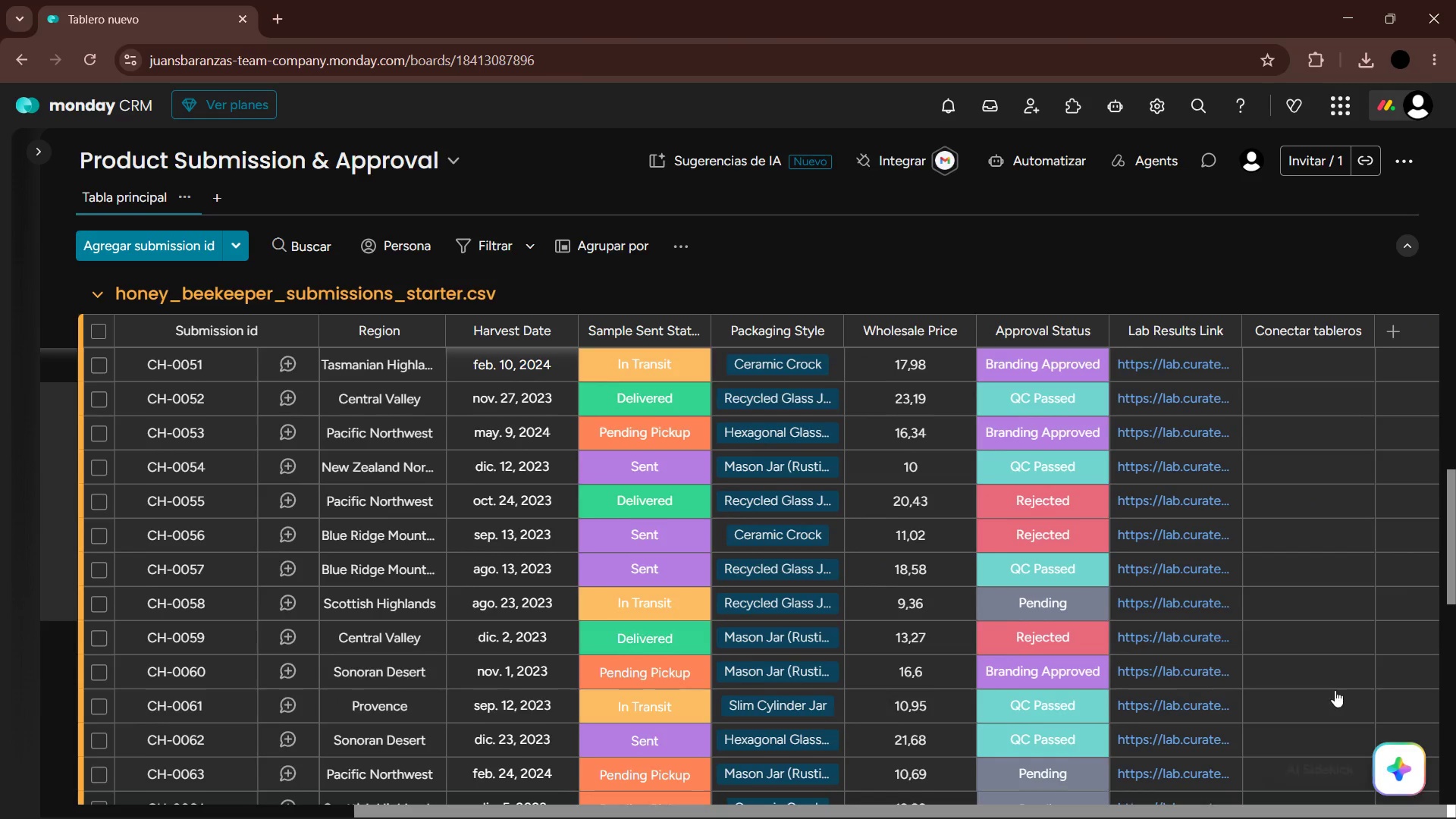 
scroll: coordinate [1185, 484], scroll_direction: up, amount: 25.0
 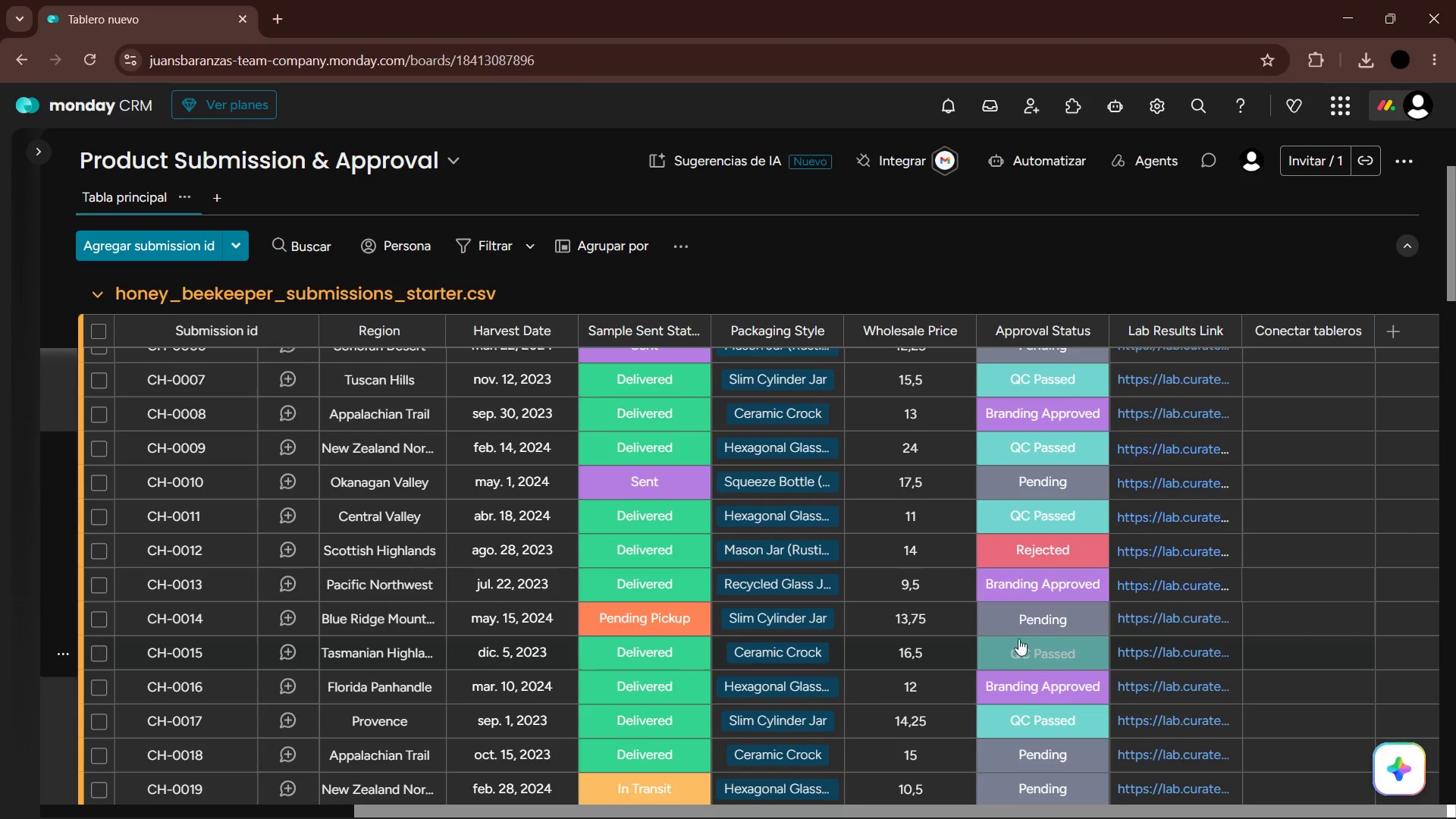 
scroll: coordinate [985, 648], scroll_direction: down, amount: 21.0
 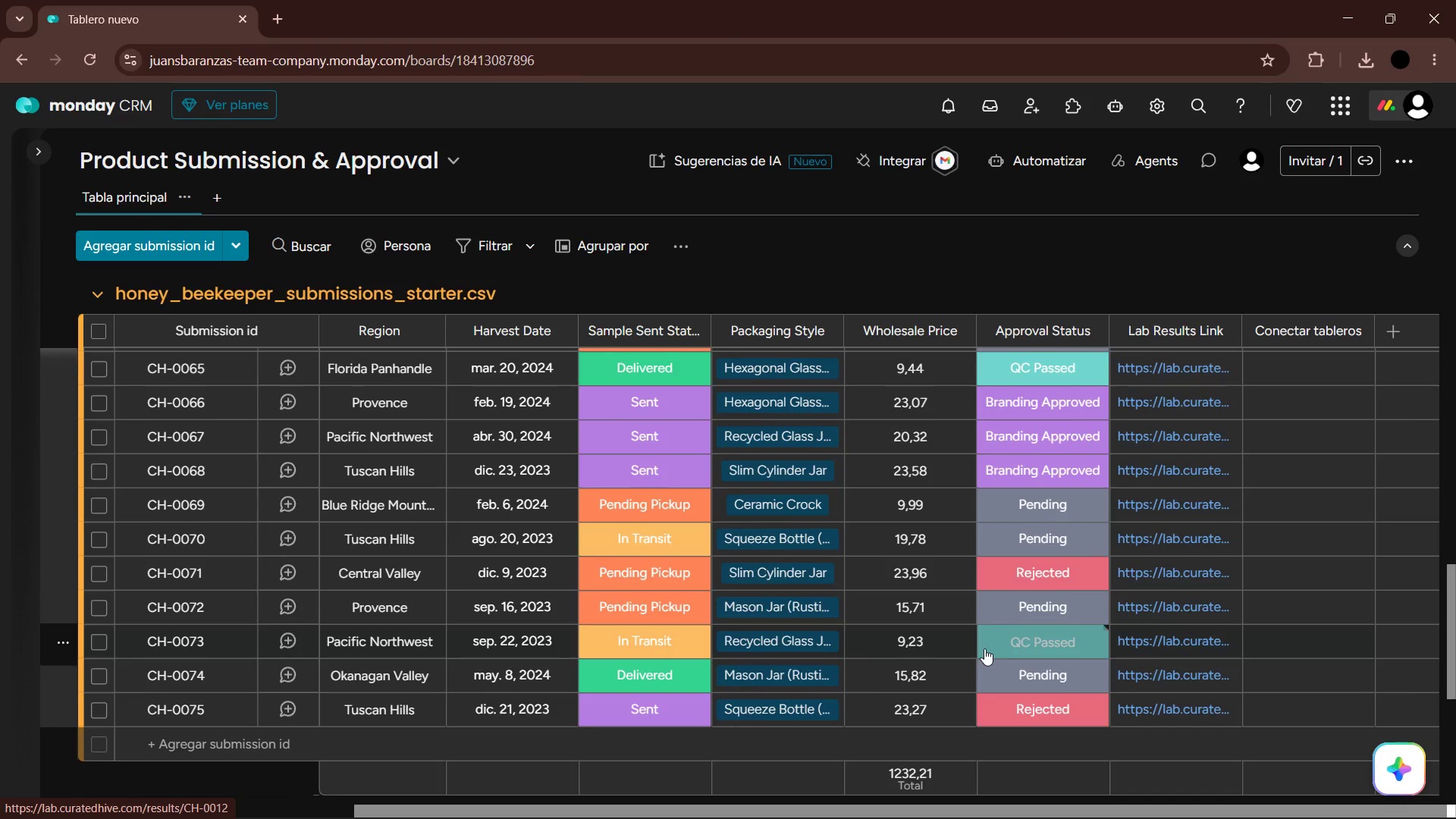 
scroll: coordinate [744, 713], scroll_direction: up, amount: 30.0
 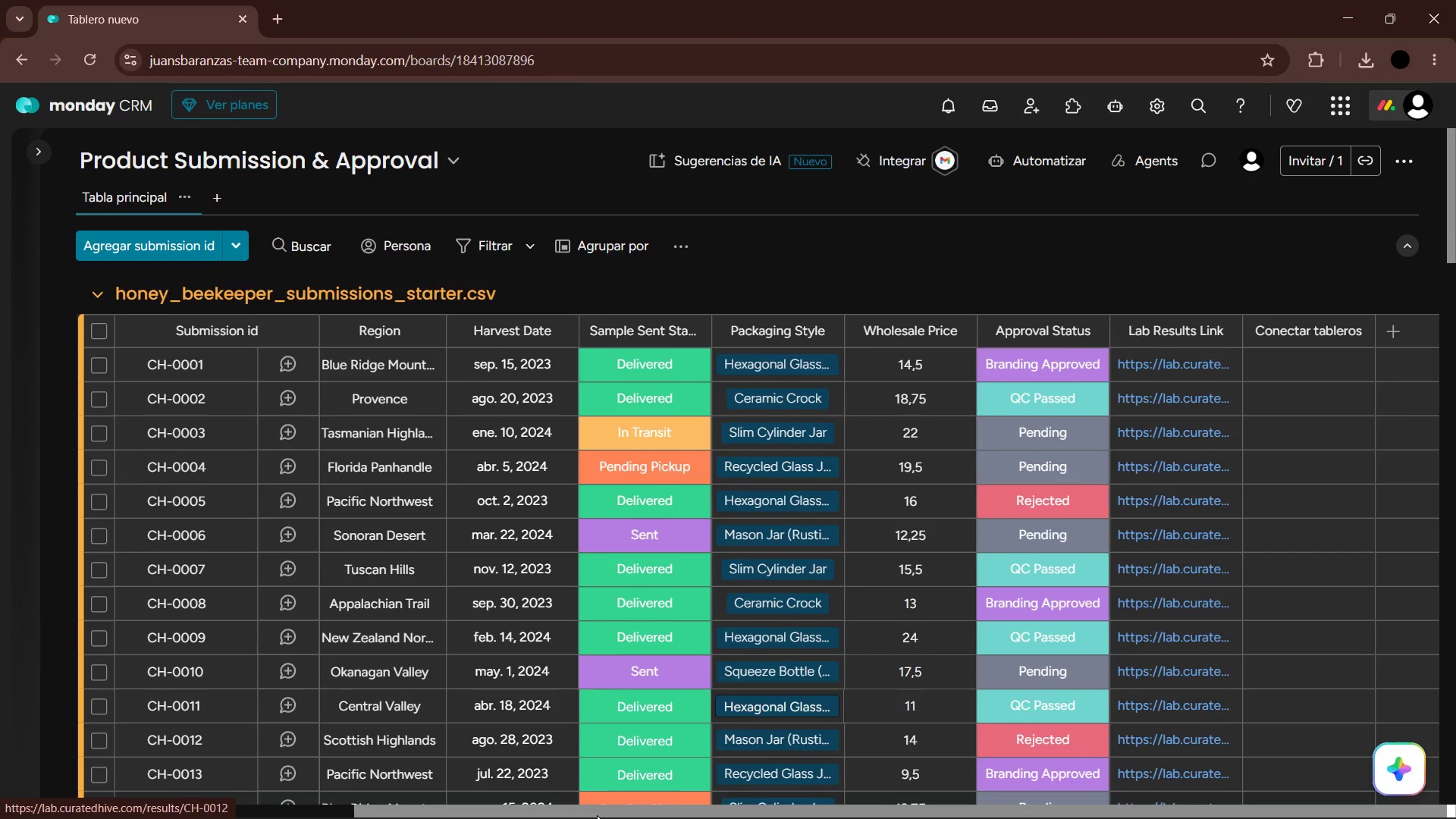 
left_click_drag(start_coordinate=[597, 815], to_coordinate=[227, 775])
 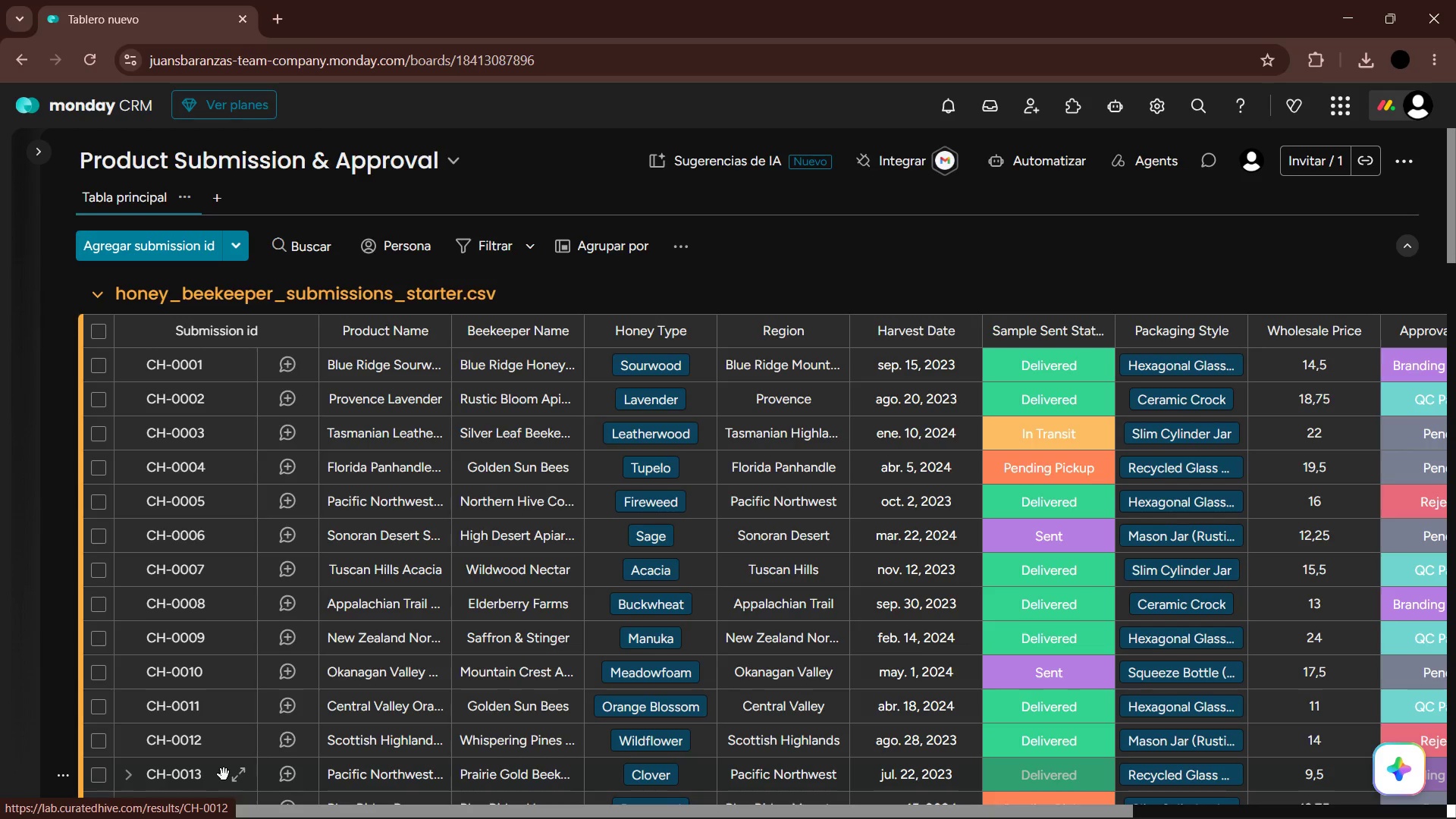 
wait(66.25)
 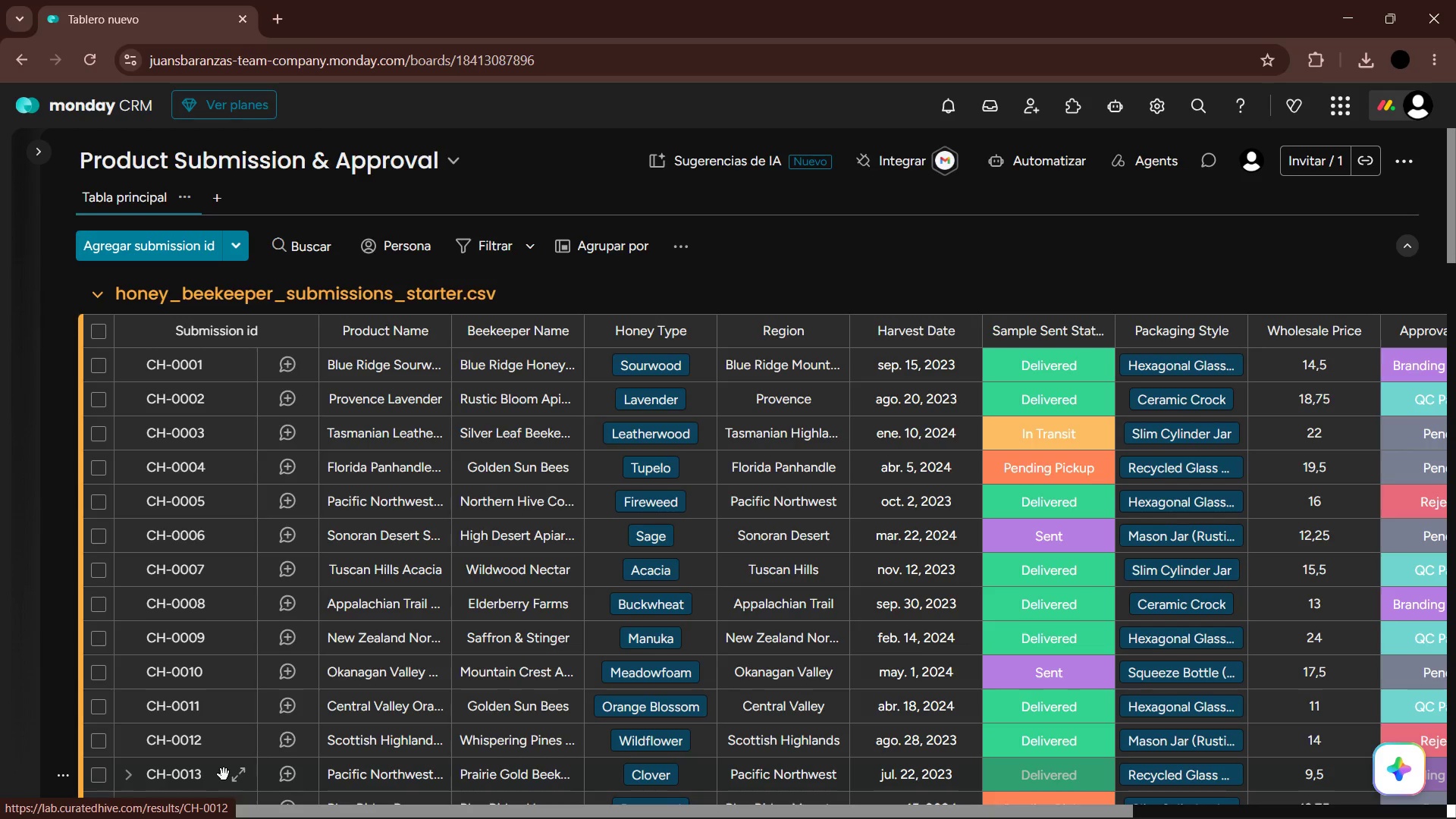 
left_click([38, 152])
 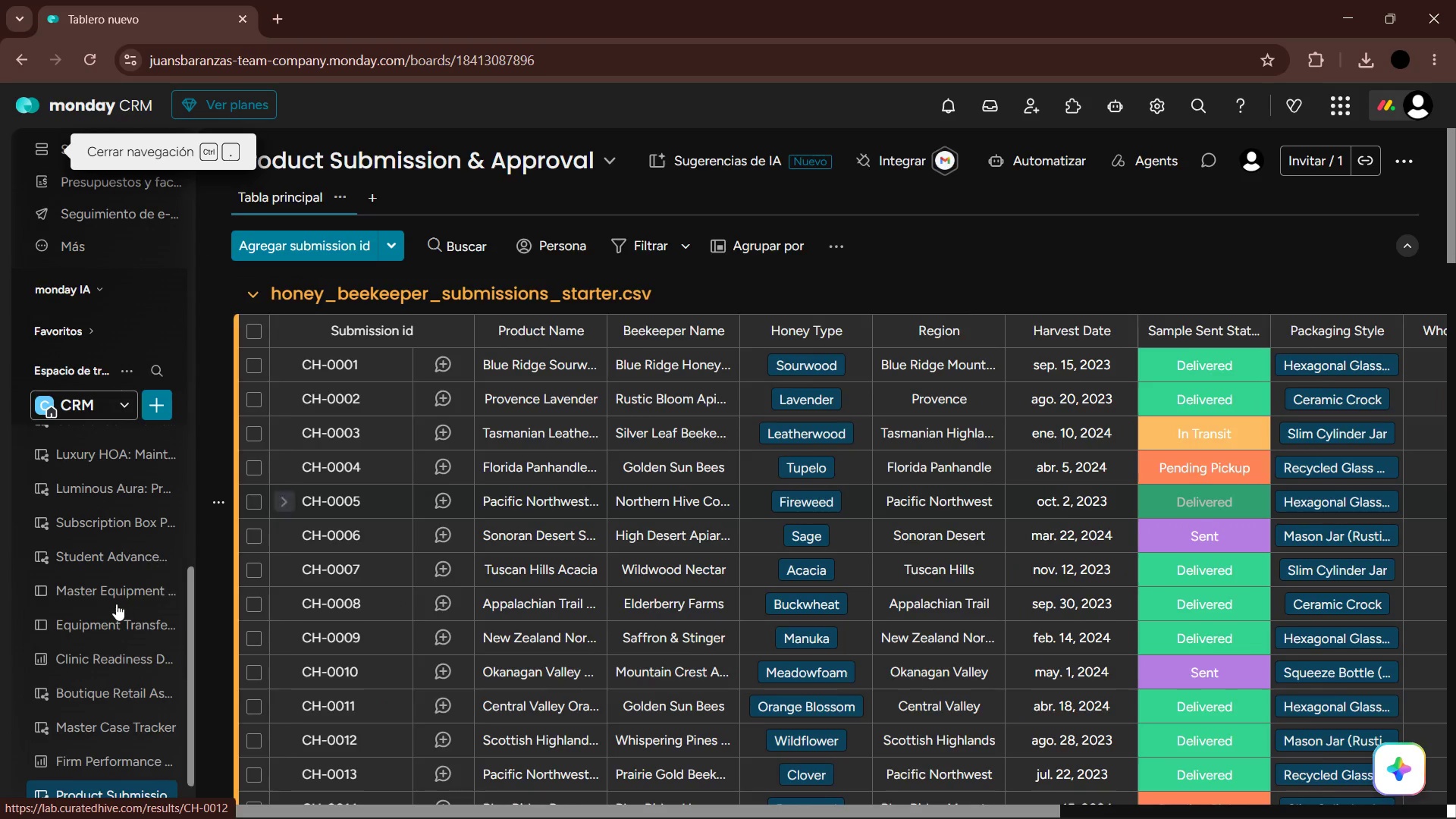 
scroll: coordinate [141, 664], scroll_direction: down, amount: 13.0
 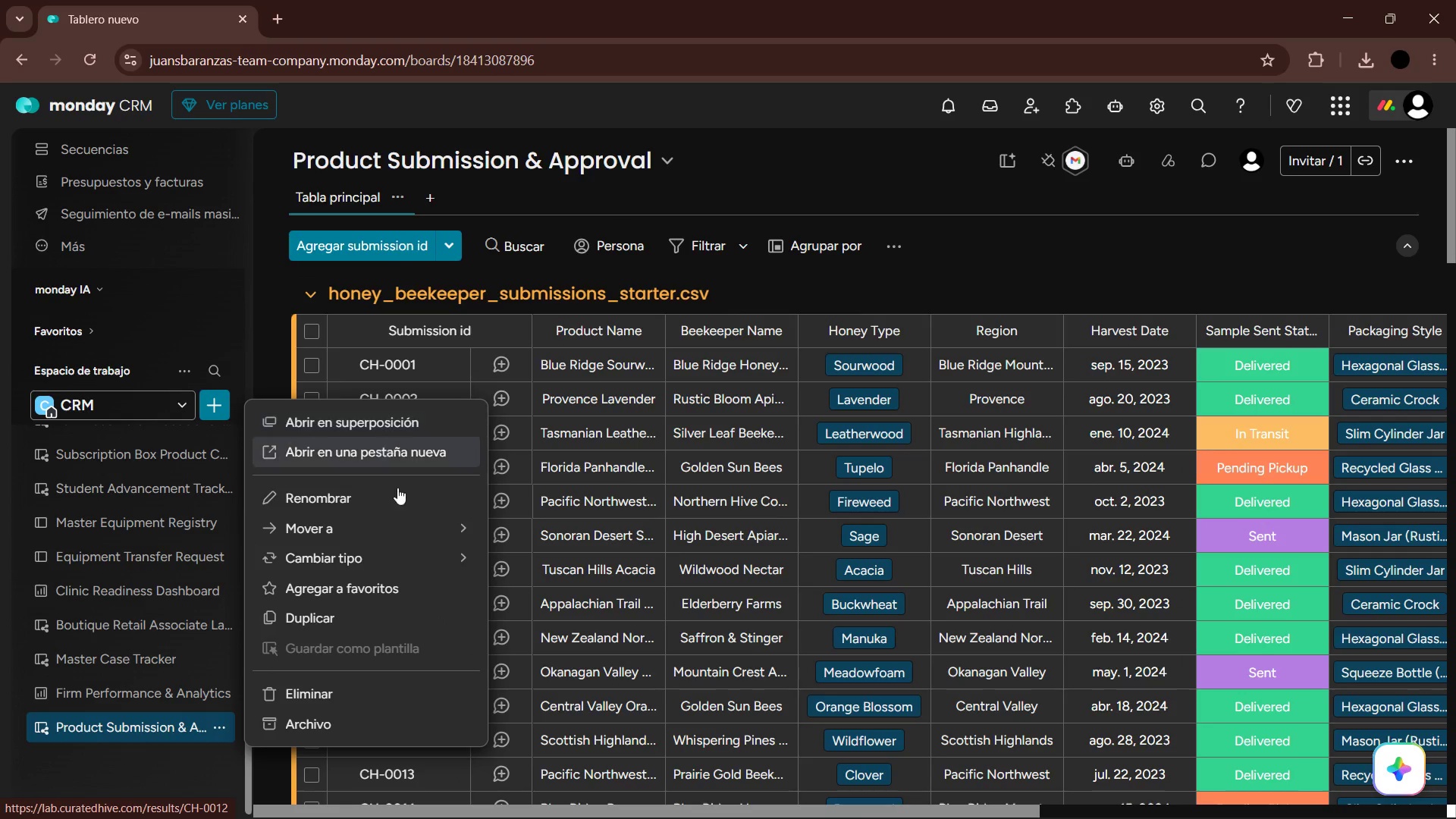 
left_click([586, 565])
 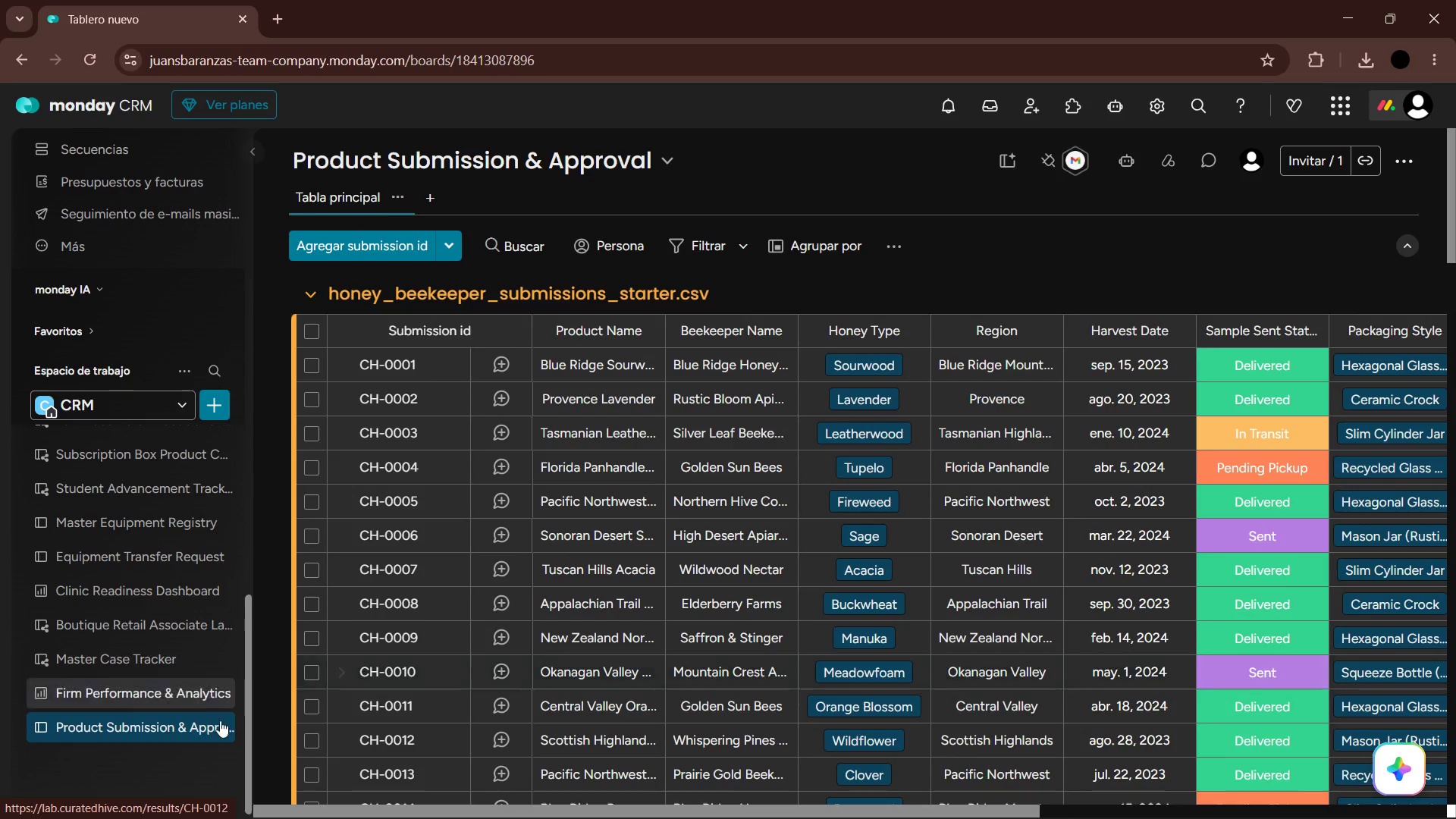 
left_click([219, 411])
 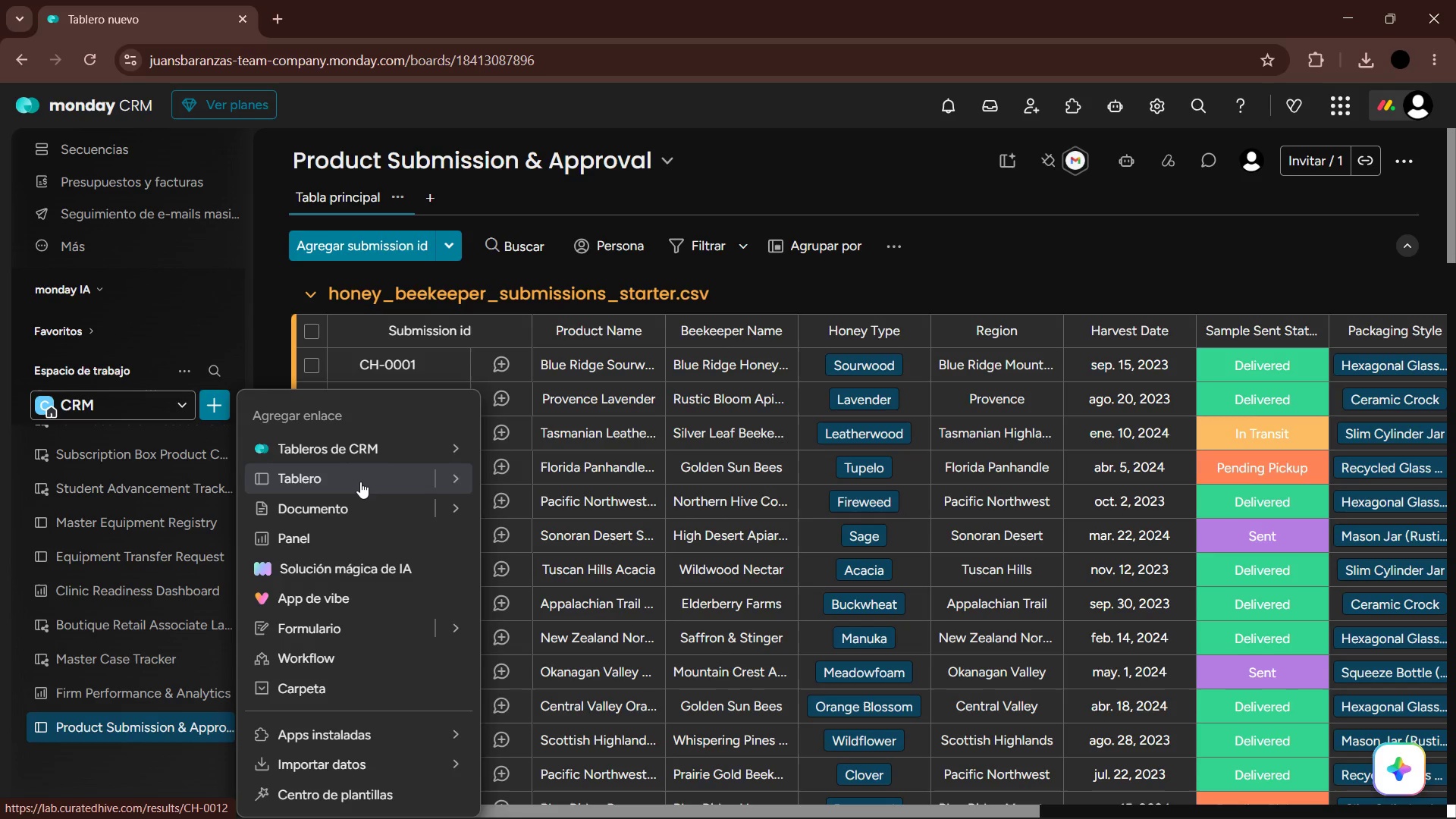 
left_click([362, 482])
 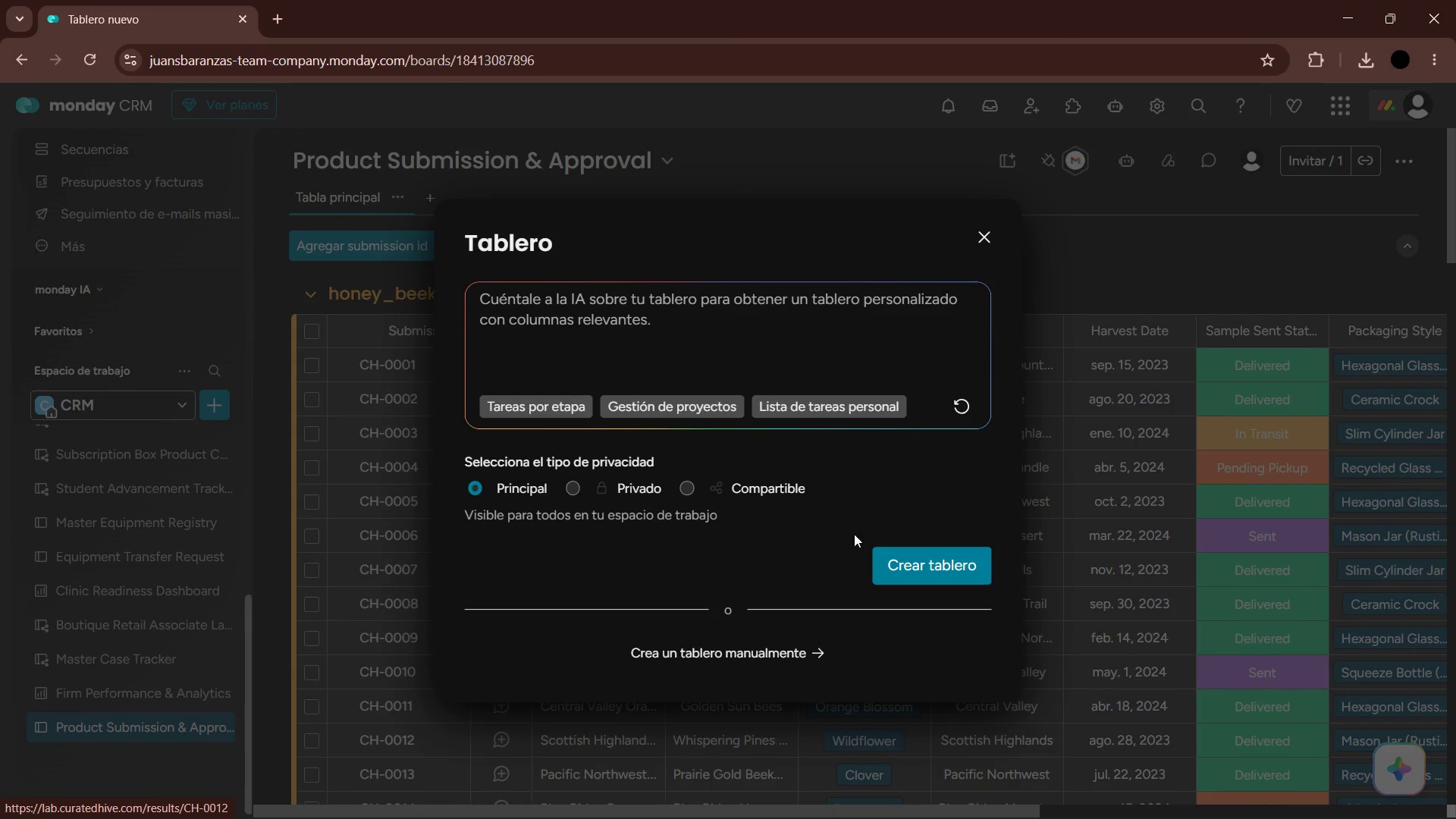 
left_click([924, 557])
 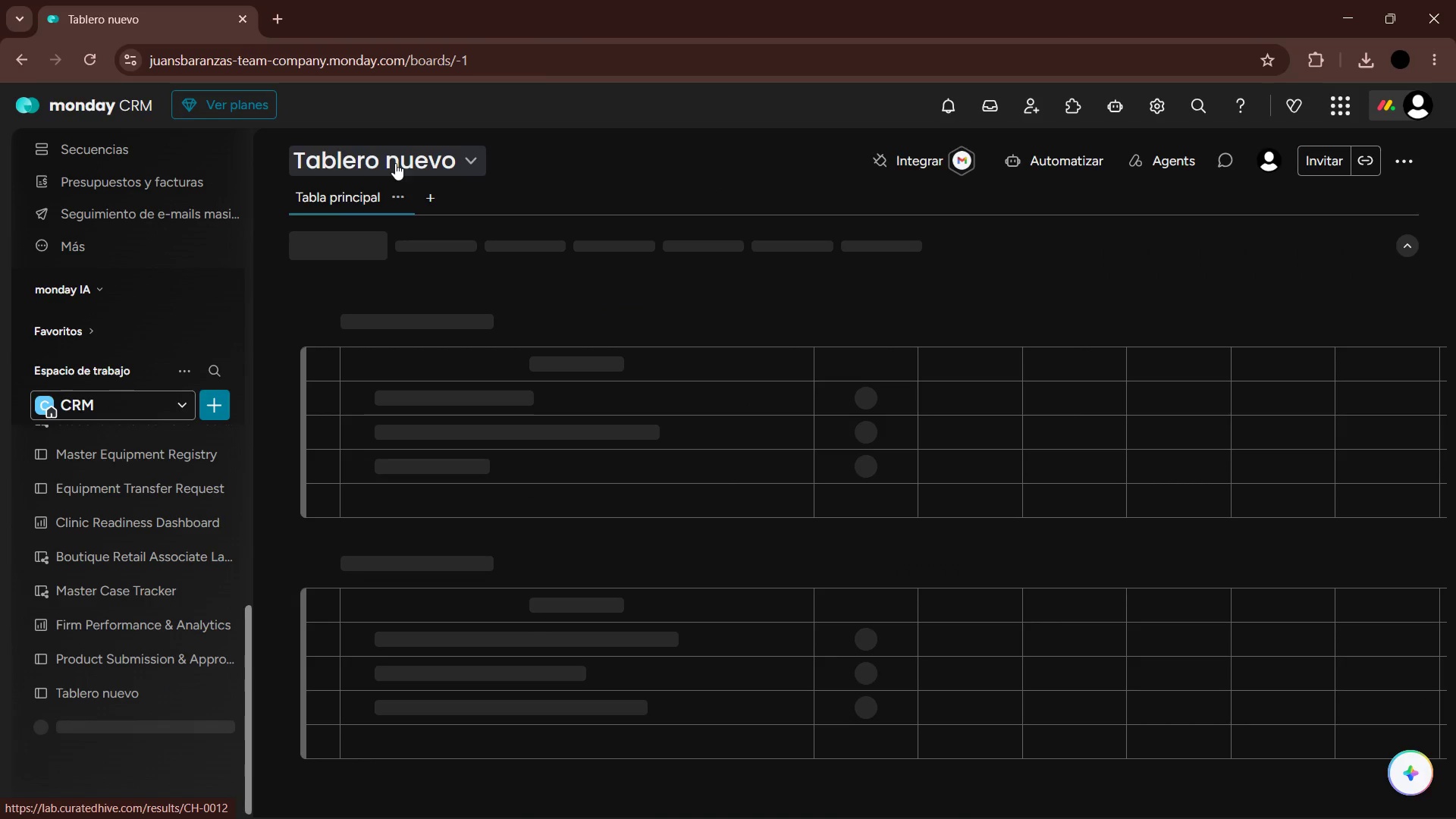 
left_click([397, 166])
 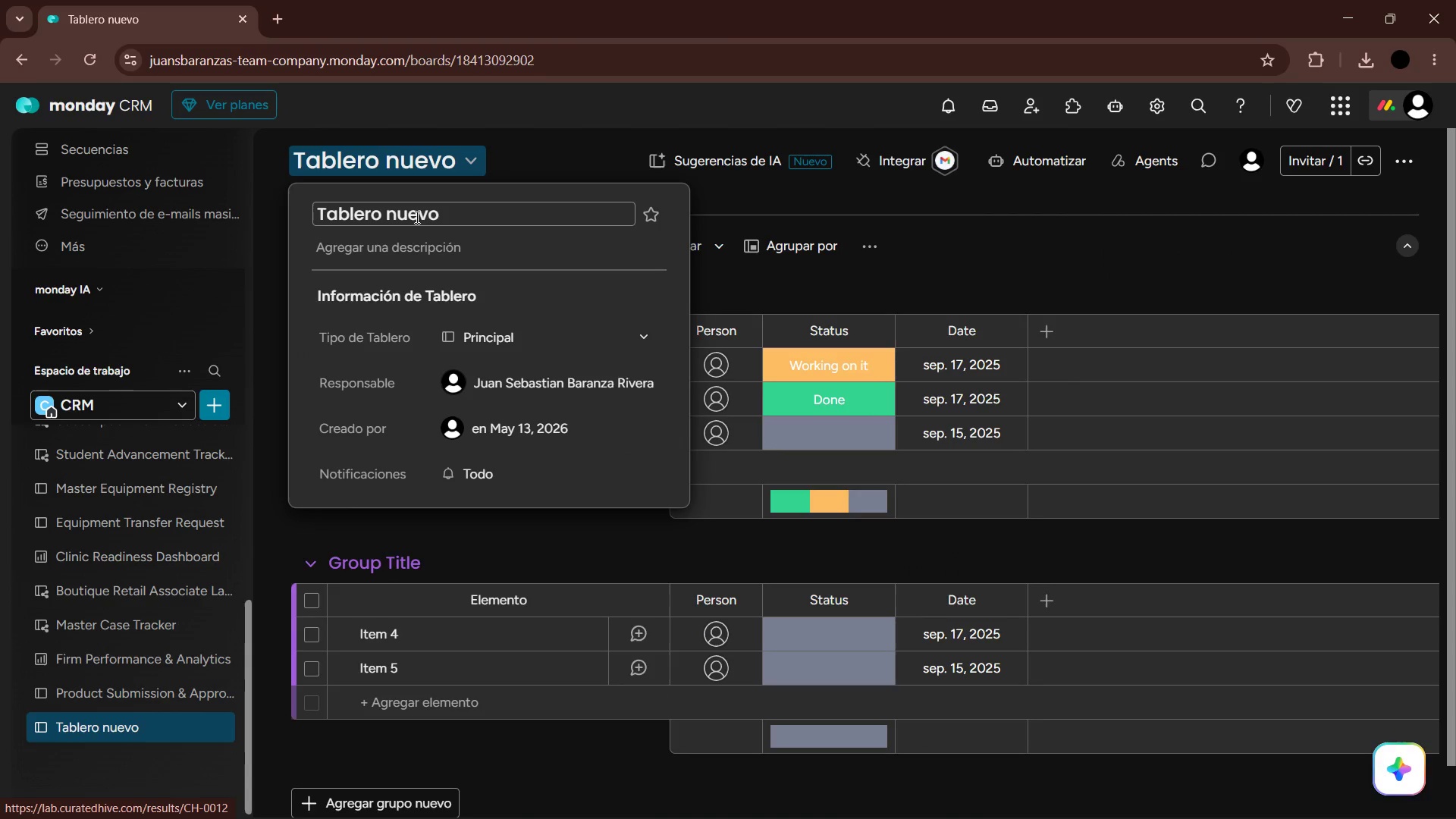 
double_click([419, 217])
 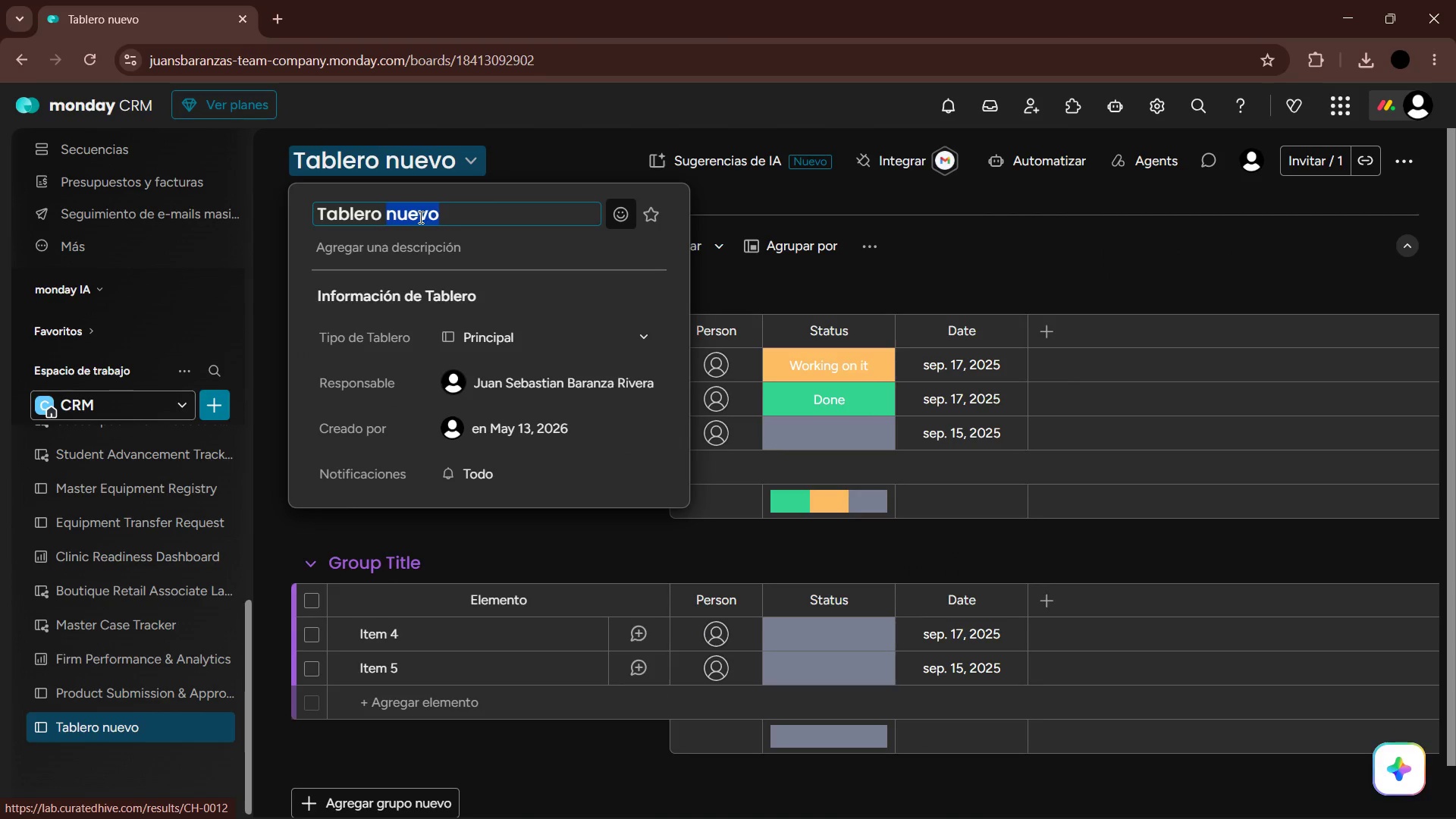 
hold_key(key=Backspace, duration=0.97)
 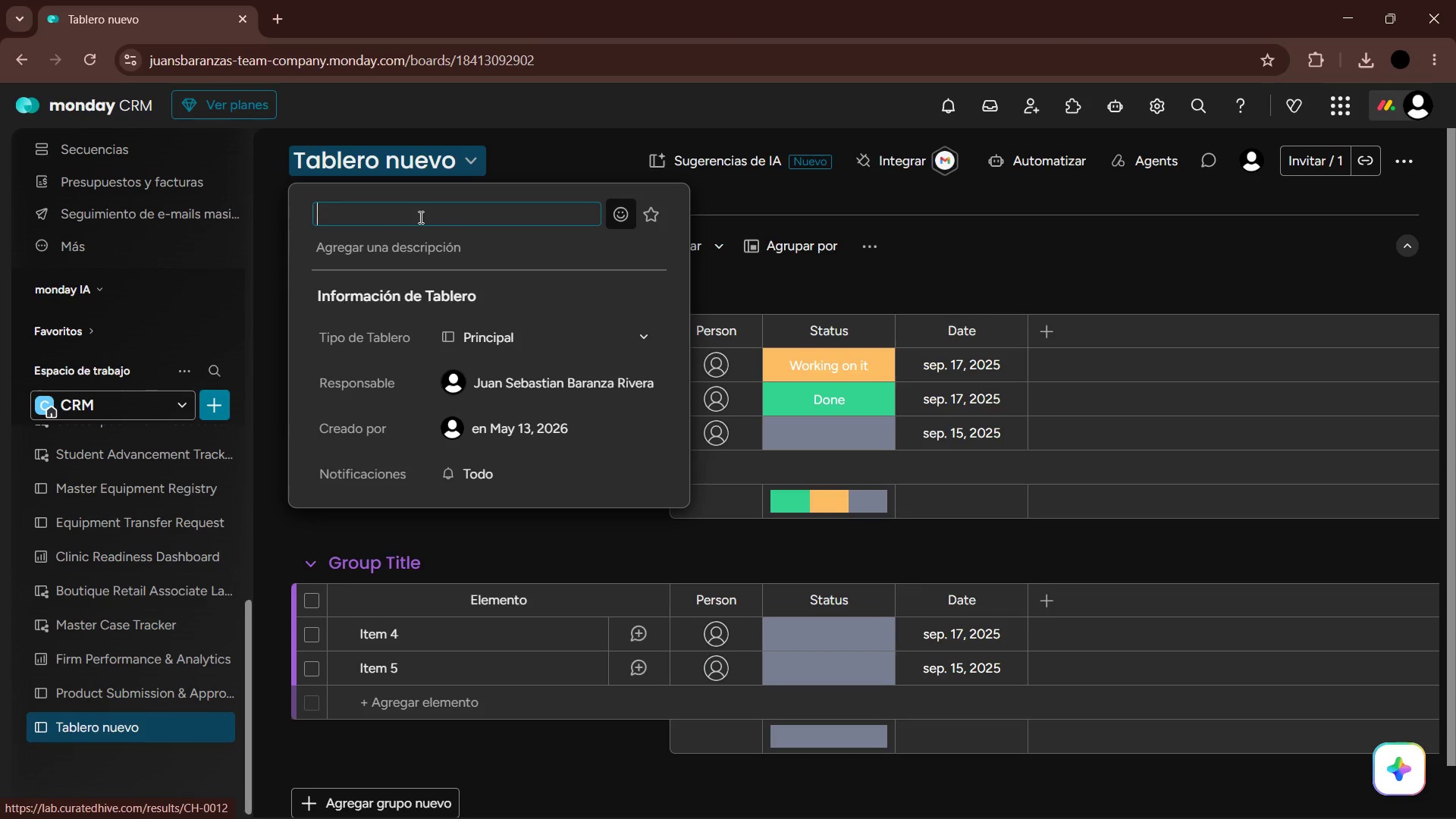 
type(Active Inventory)
 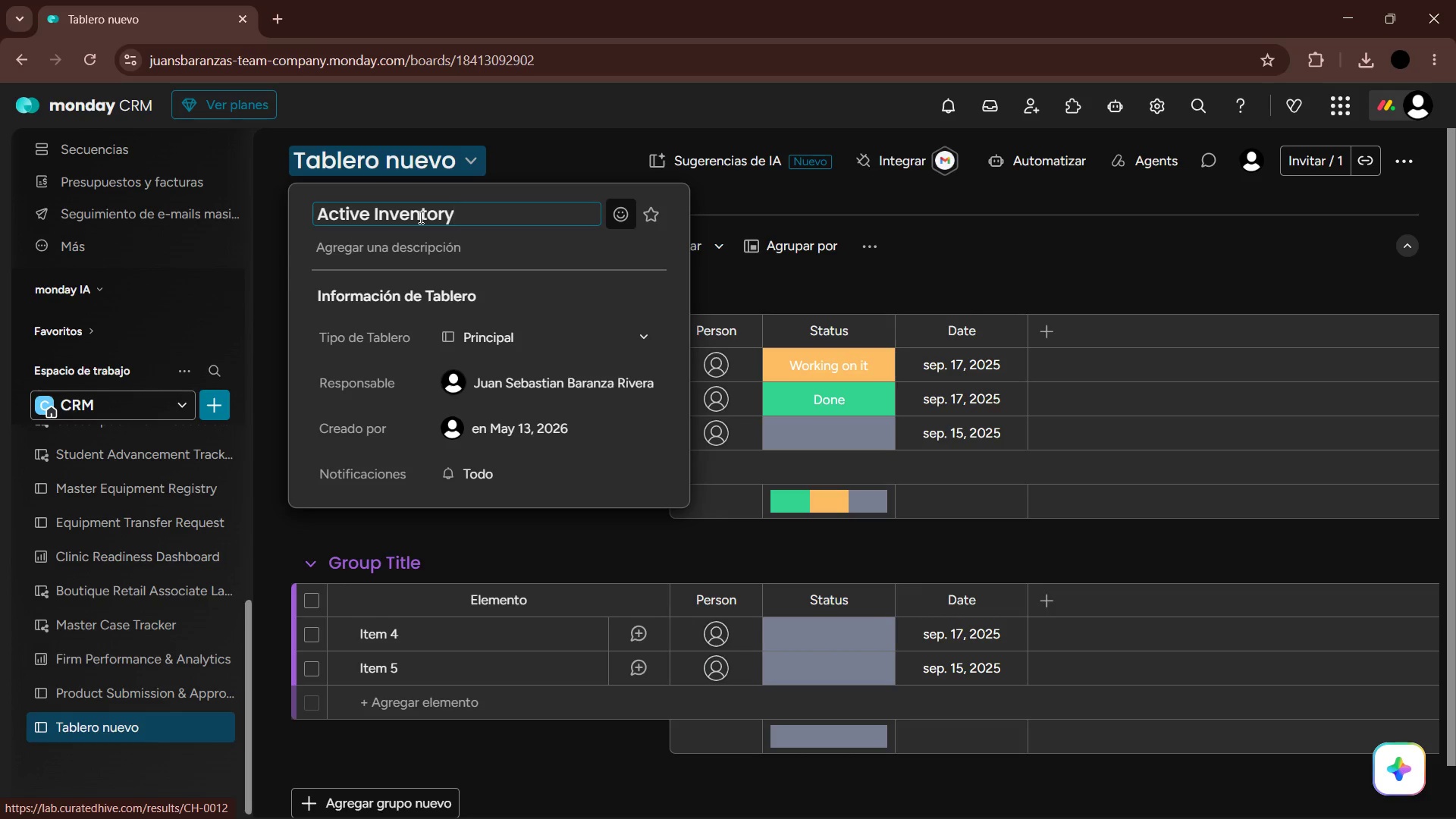 
key(Enter)
 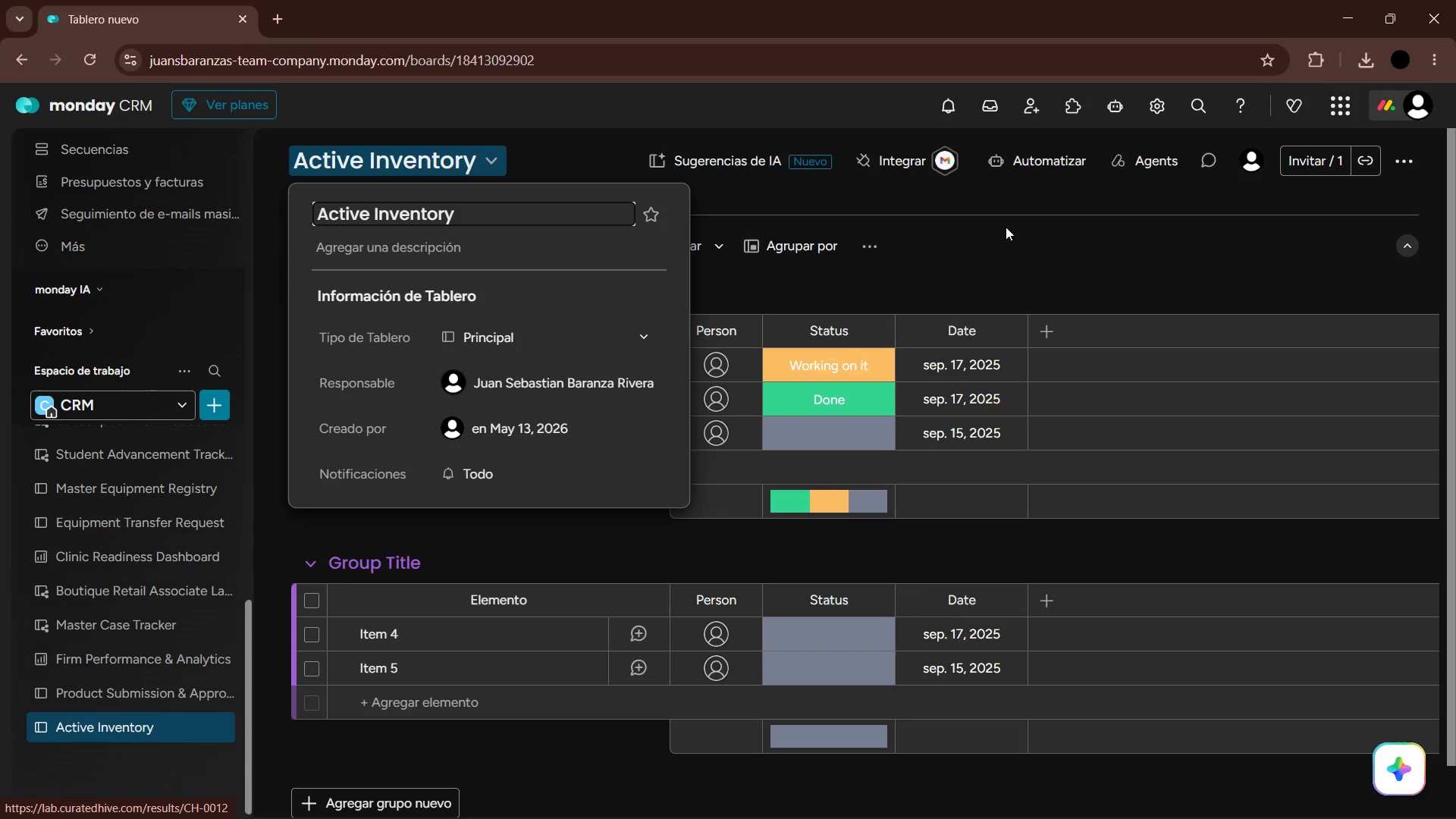 
left_click([1005, 256])
 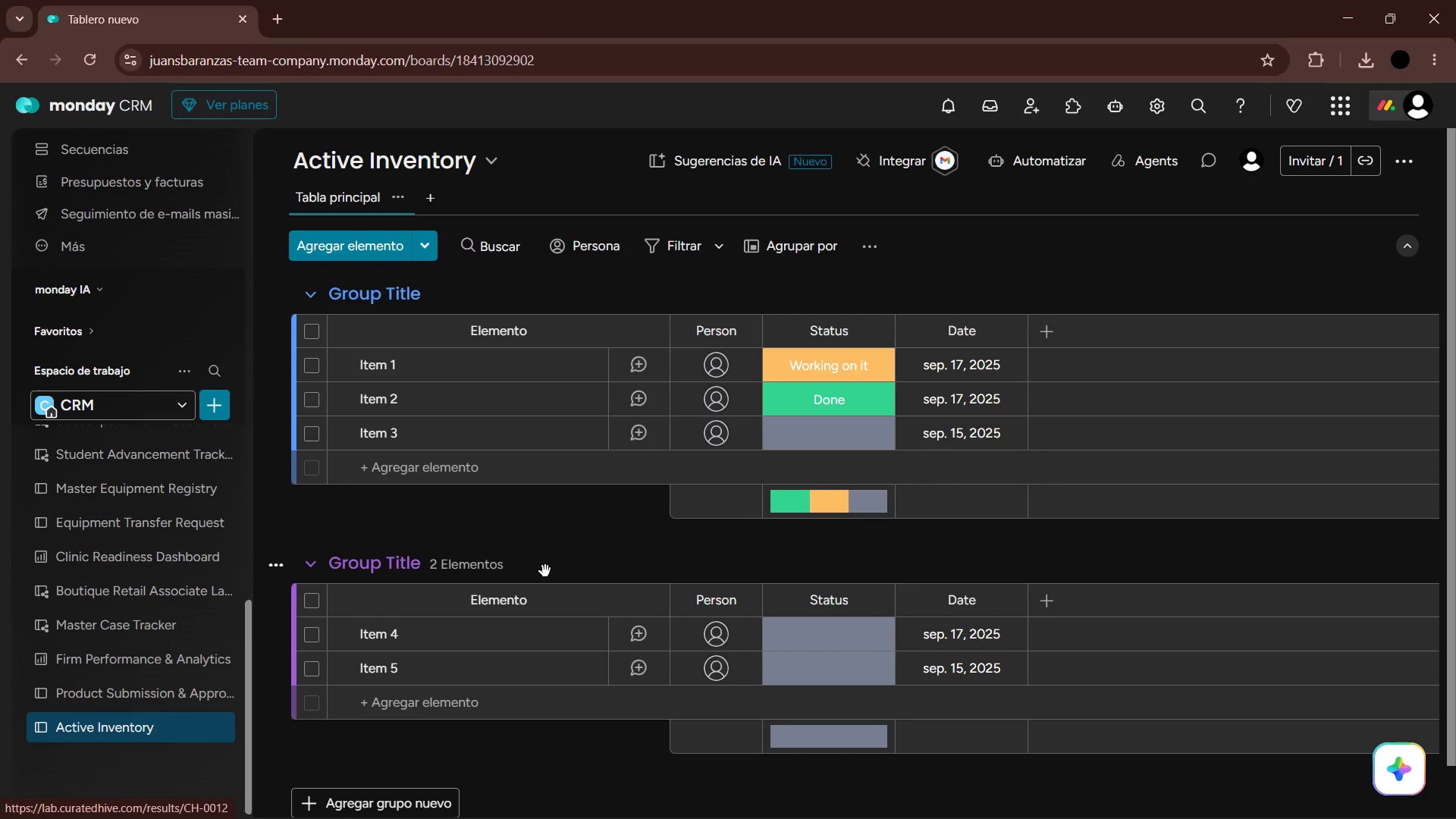 
wait(54.34)
 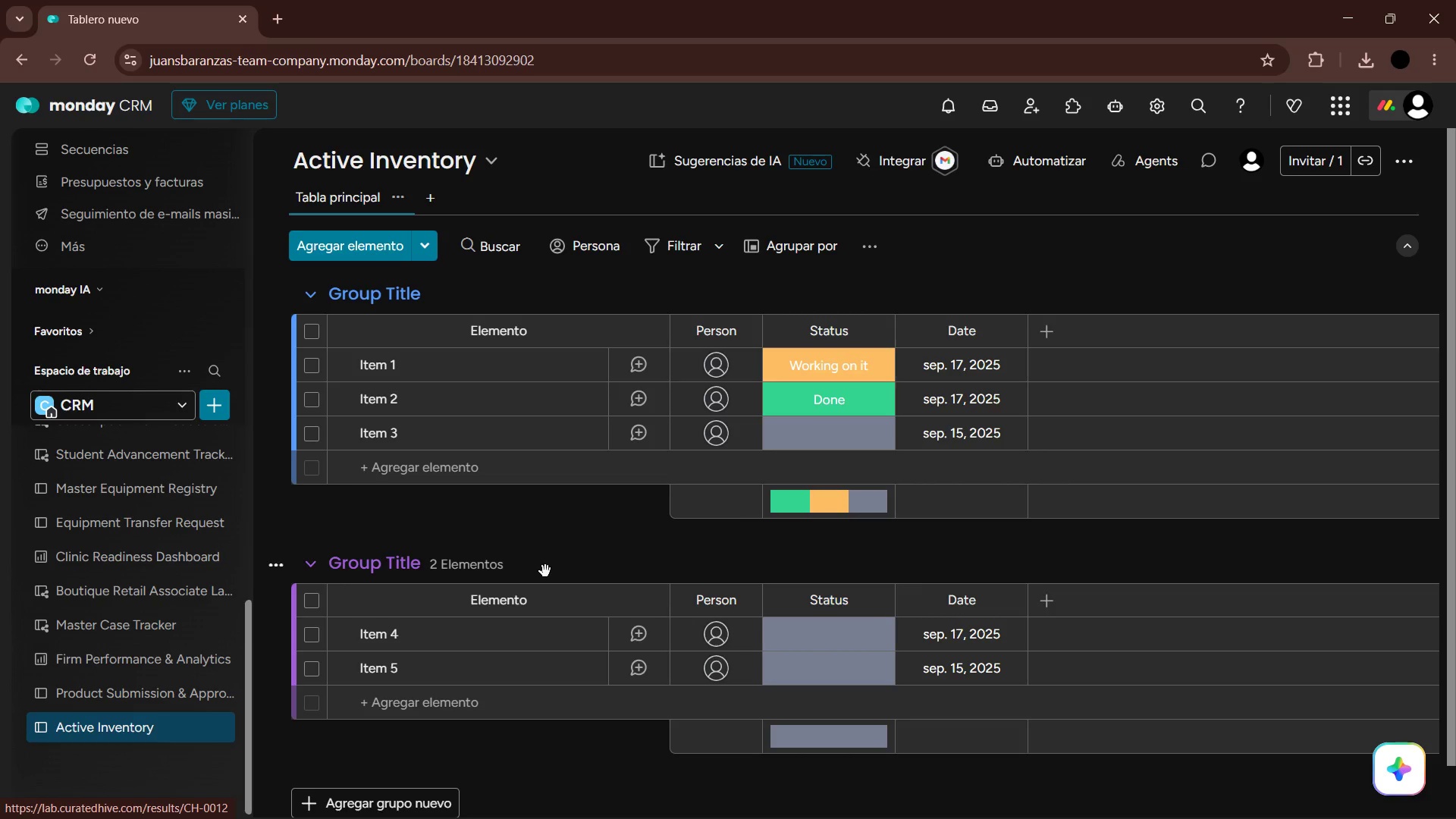 
double_click([514, 331])
 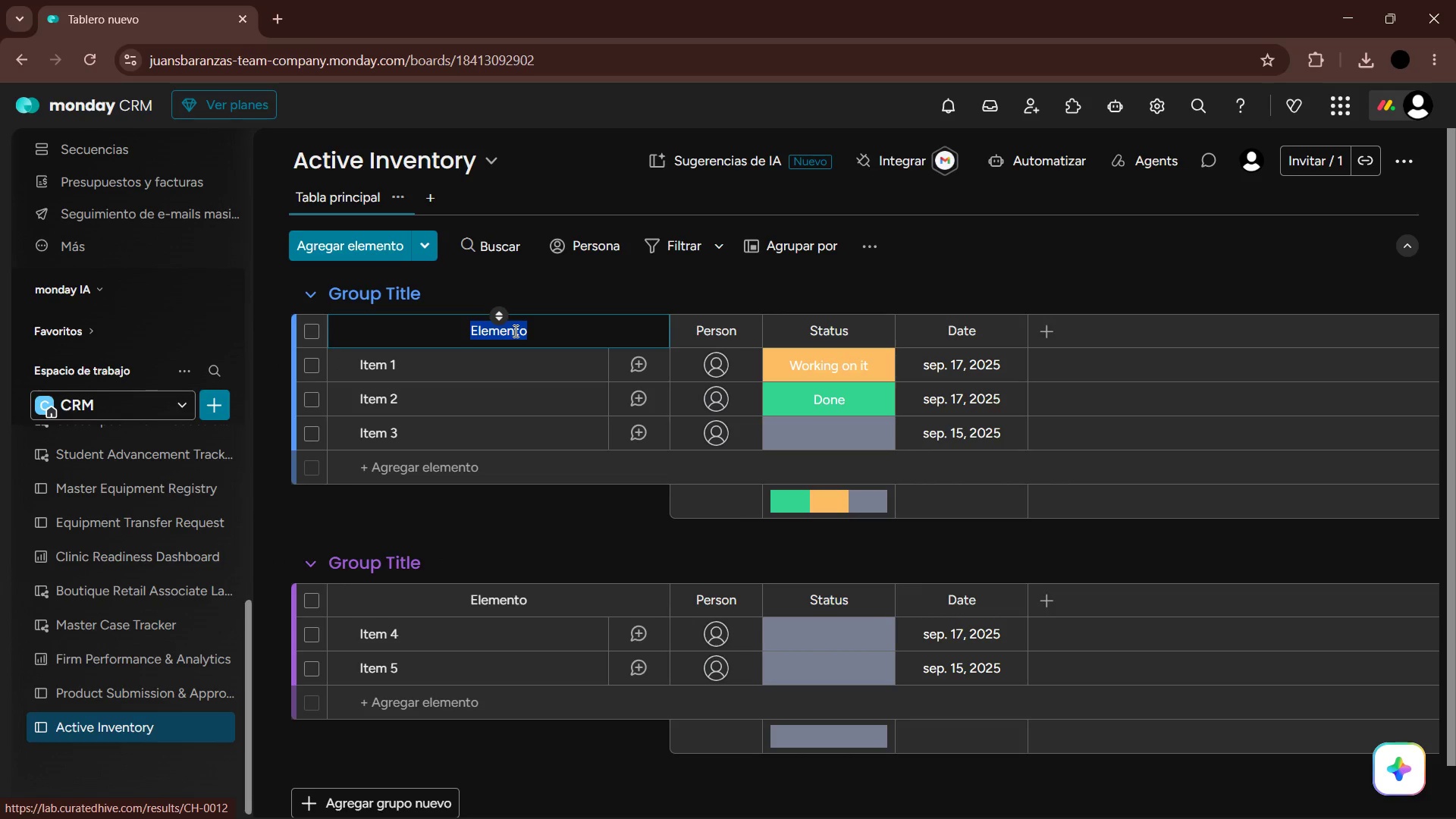 
type(Product Name=)
key(Backspace)
 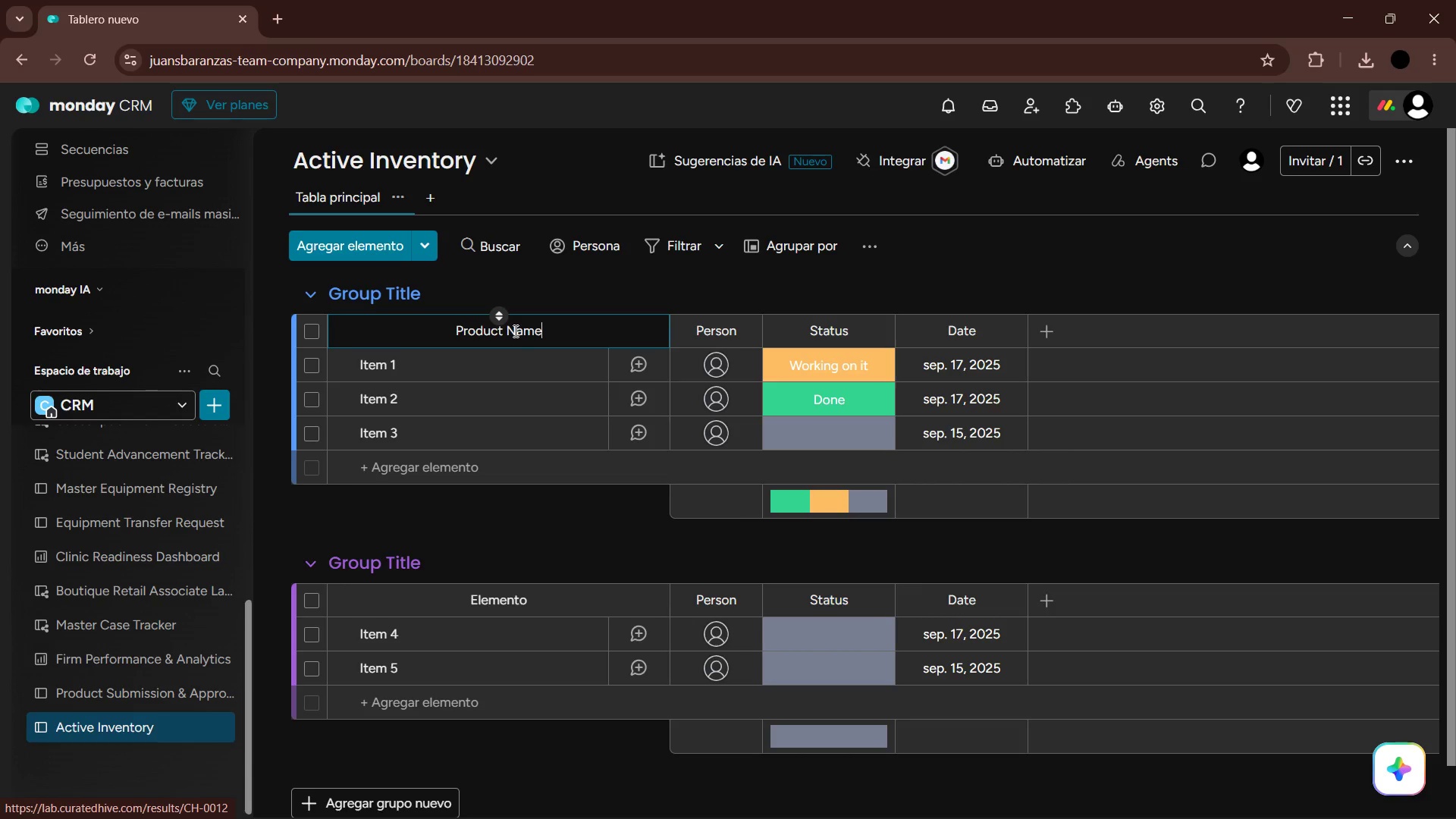 
key(Enter)
 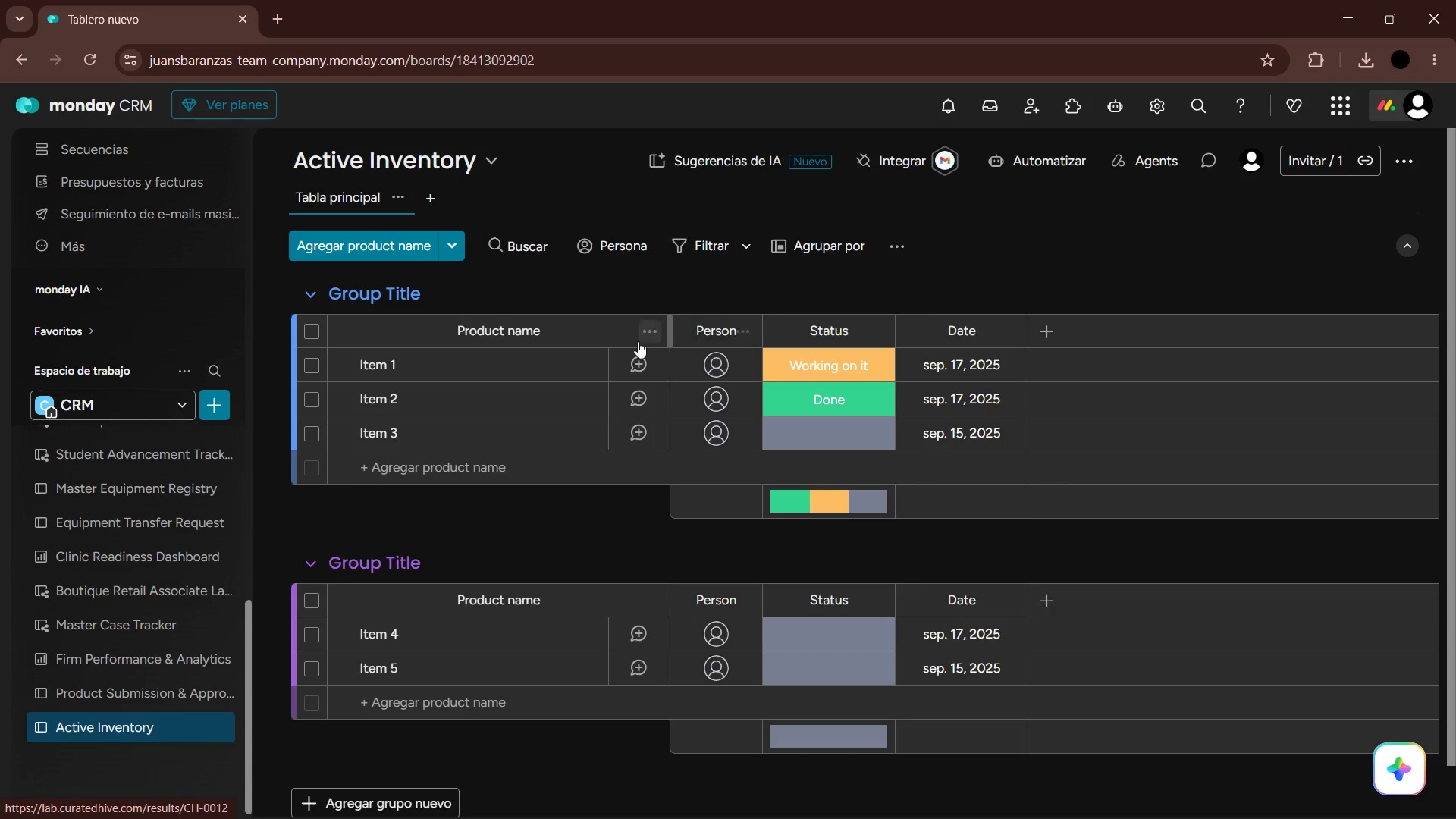 
left_click([643, 332])
 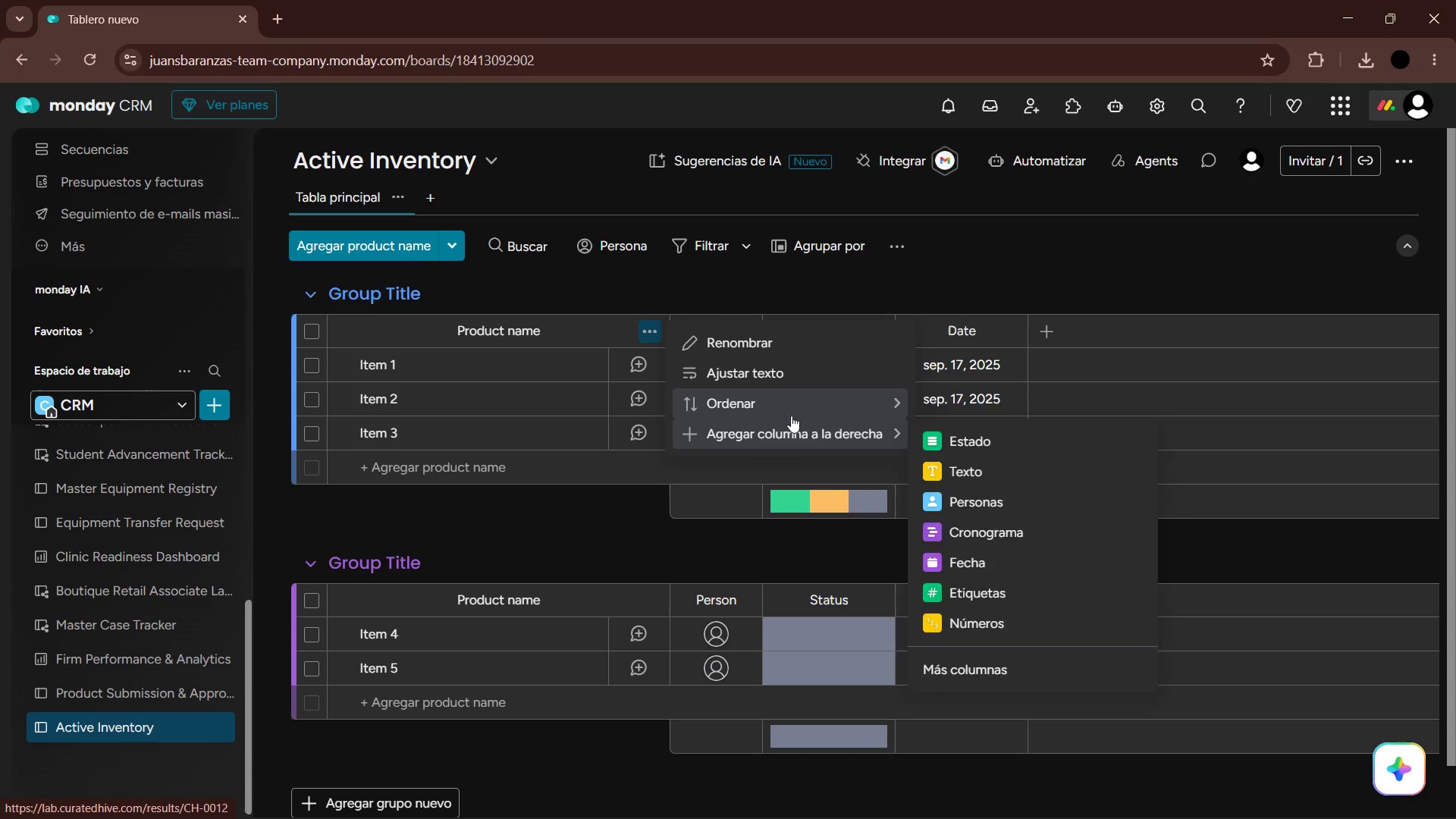 
left_click([533, 514])
 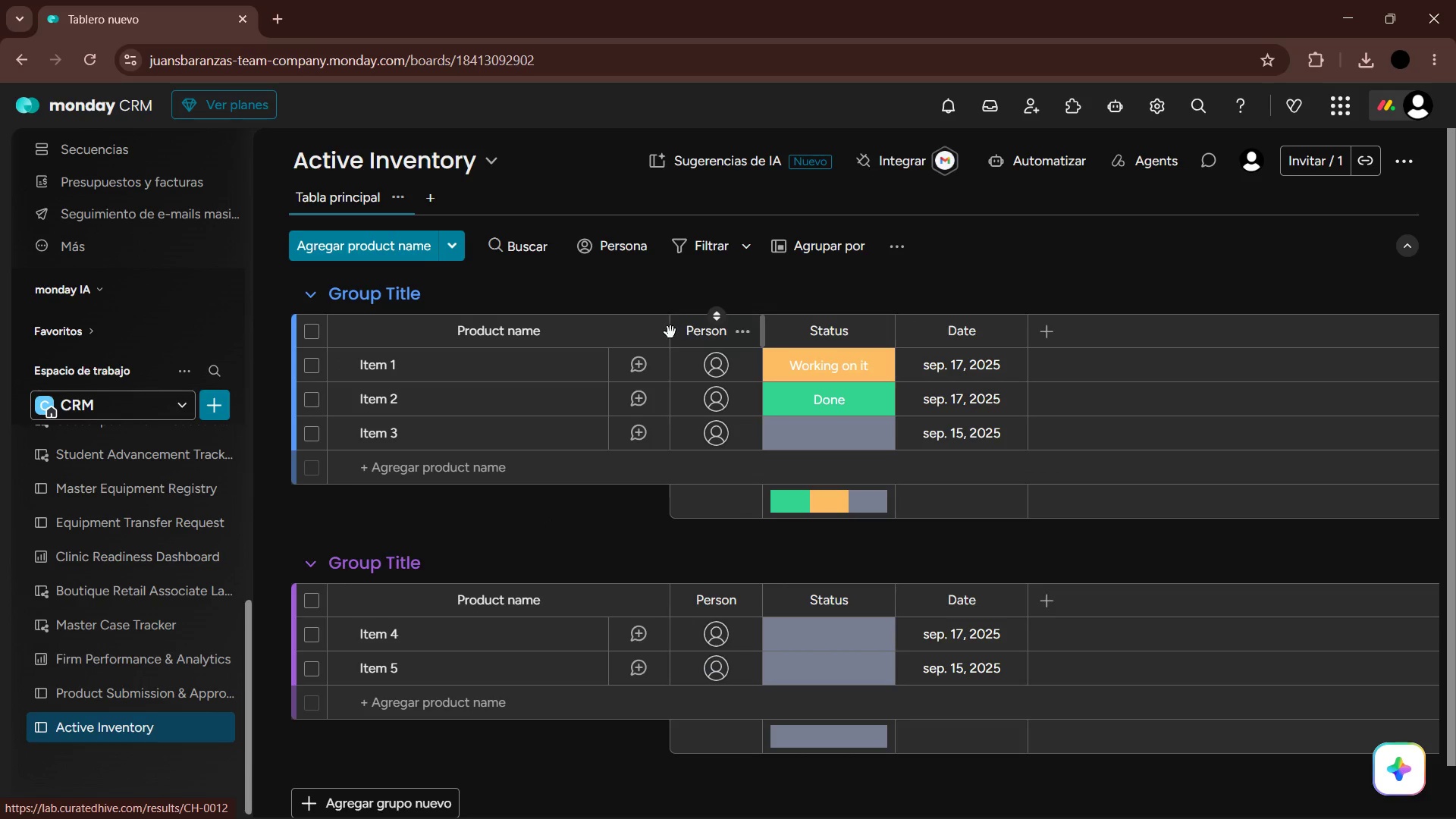 
left_click_drag(start_coordinate=[670, 332], to_coordinate=[509, 340])
 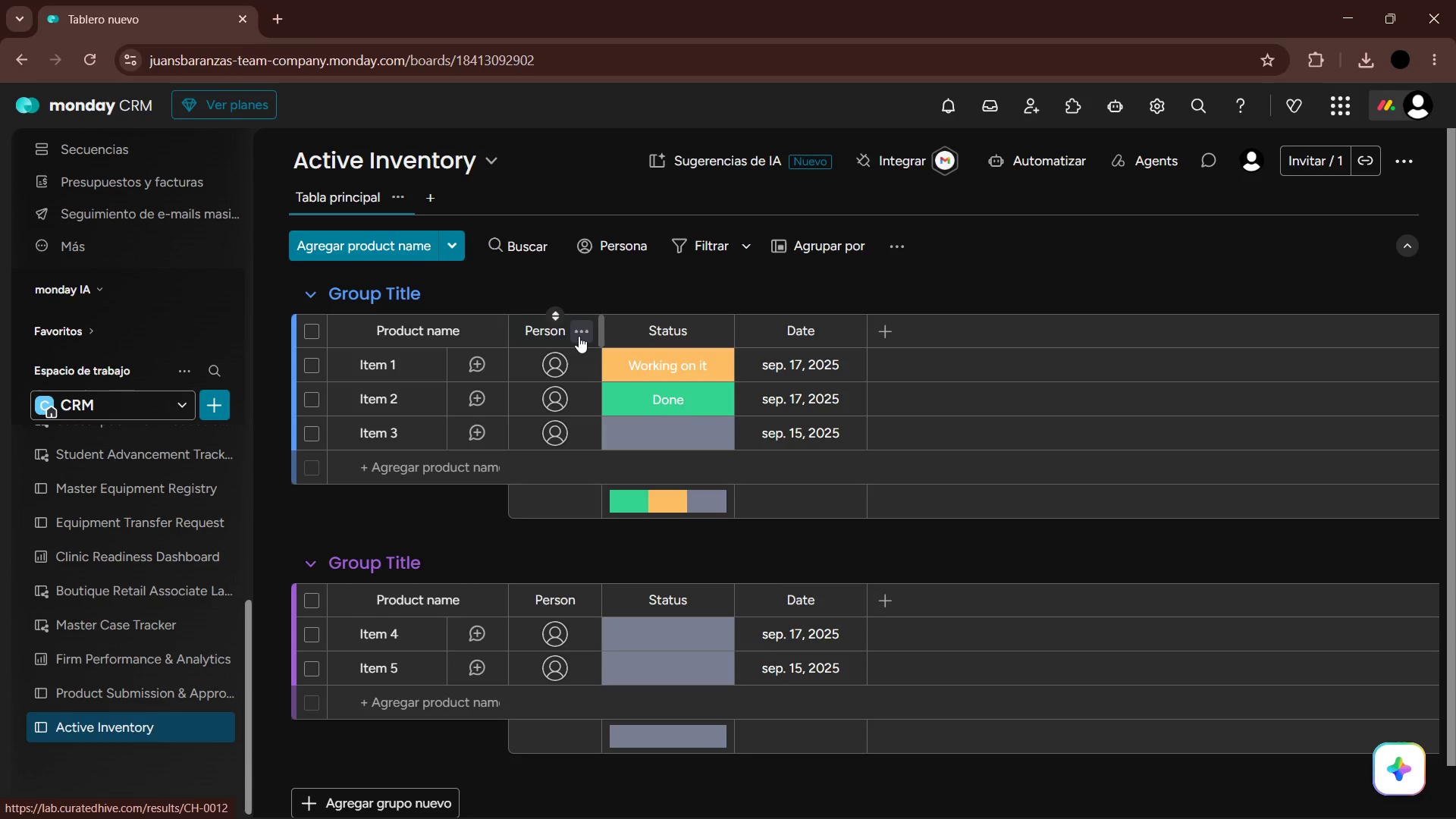 
left_click([582, 337])
 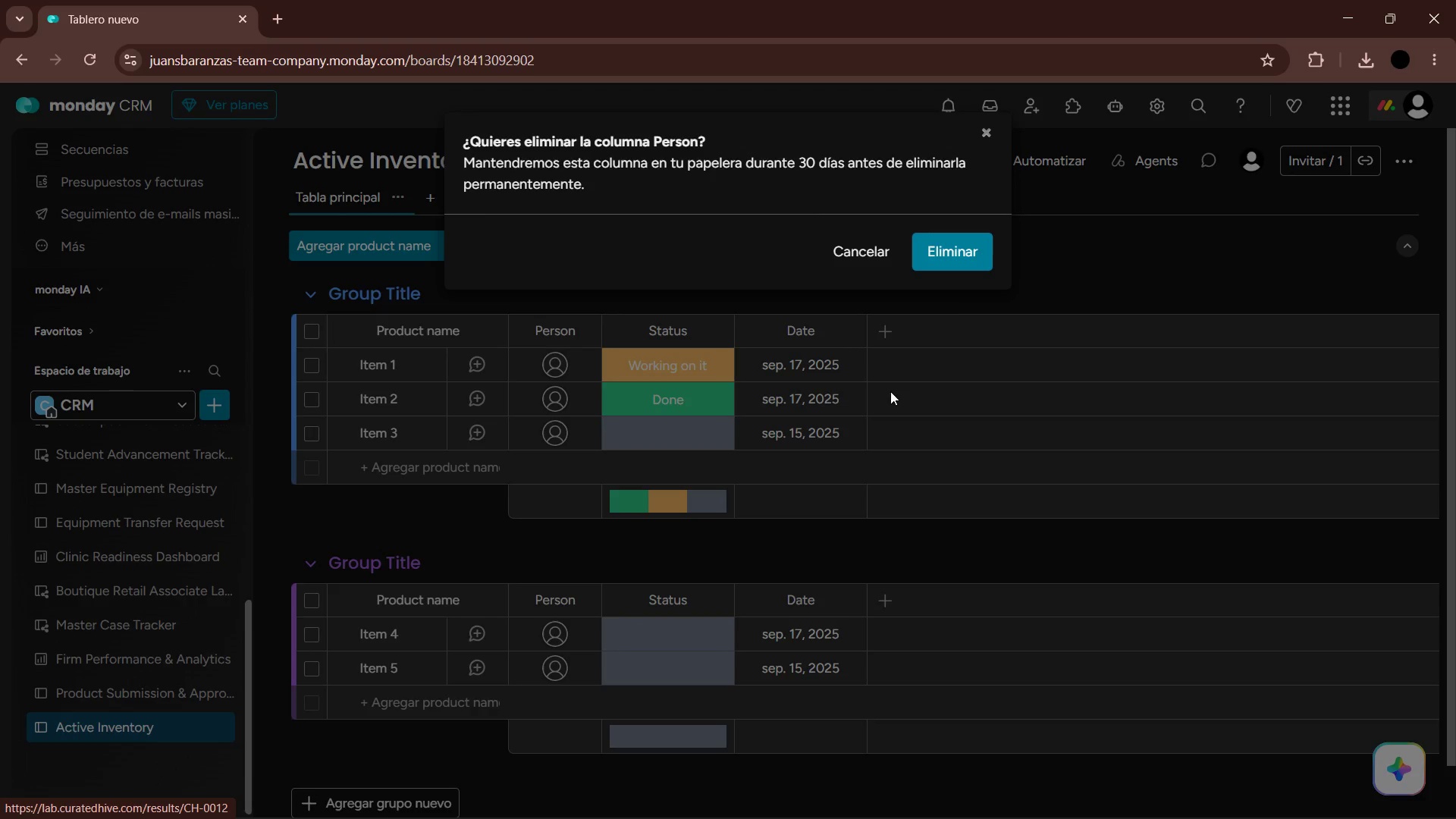 
left_click([940, 263])
 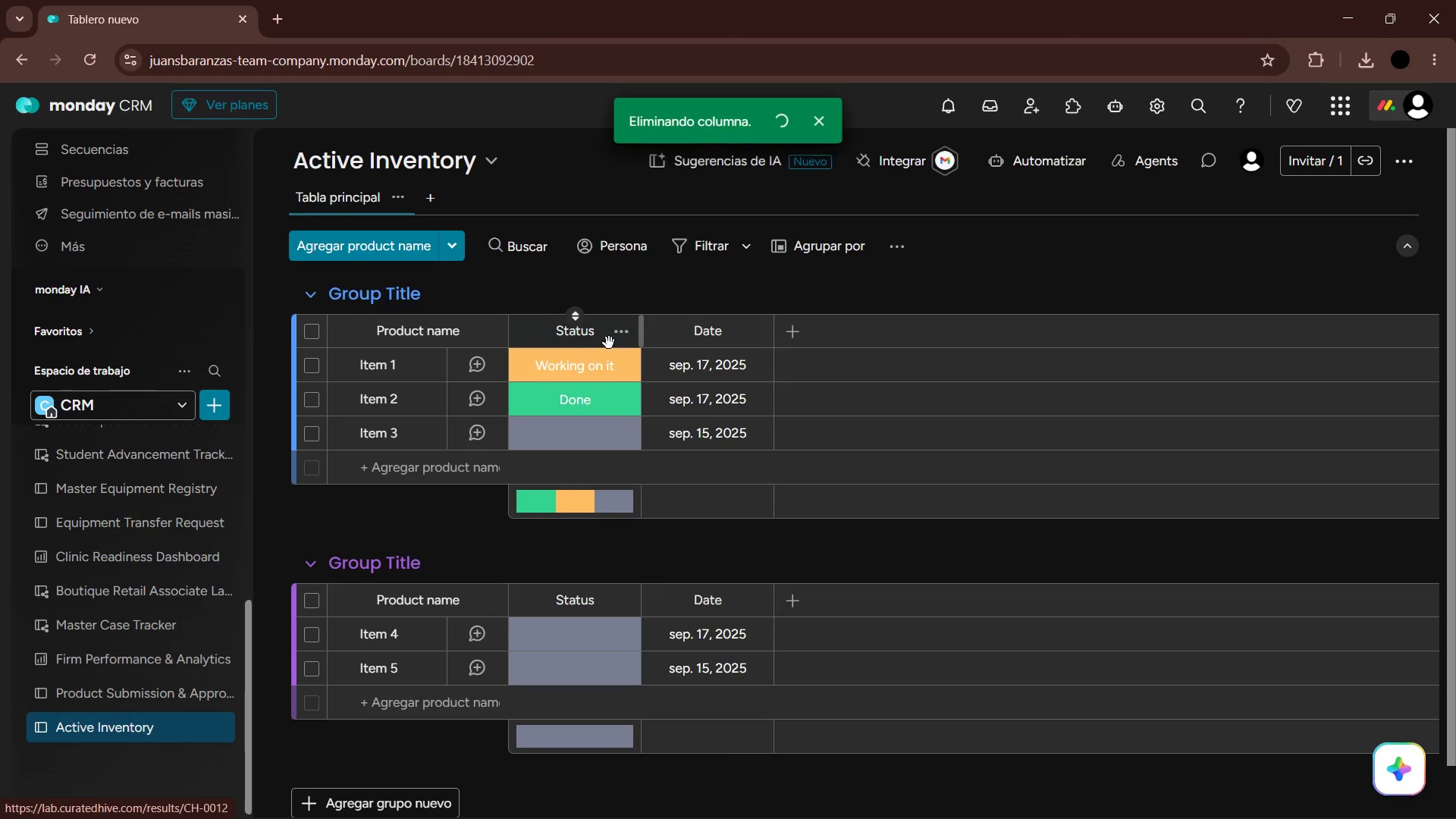 
left_click([623, 335])
 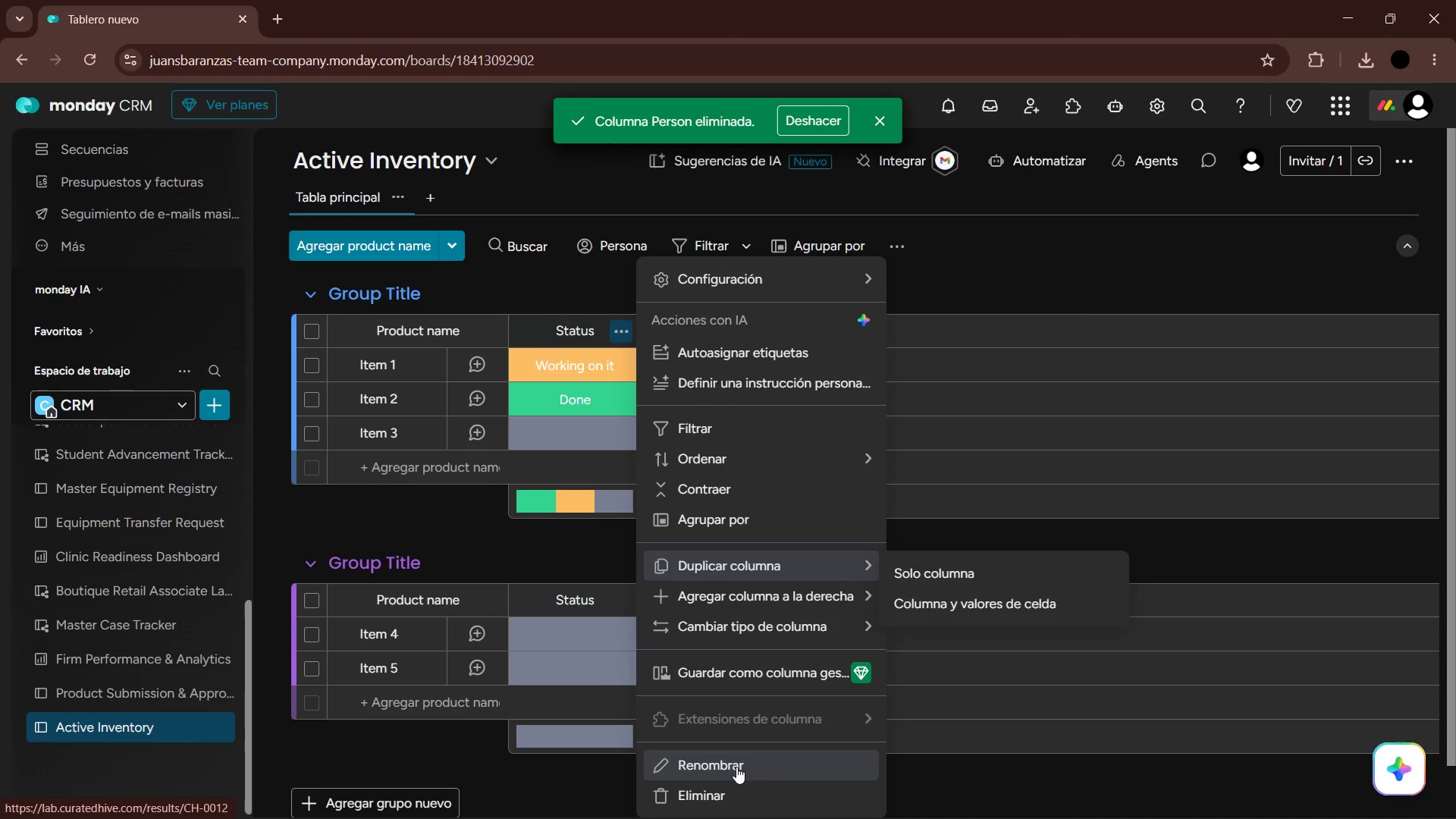 
left_click([739, 793])
 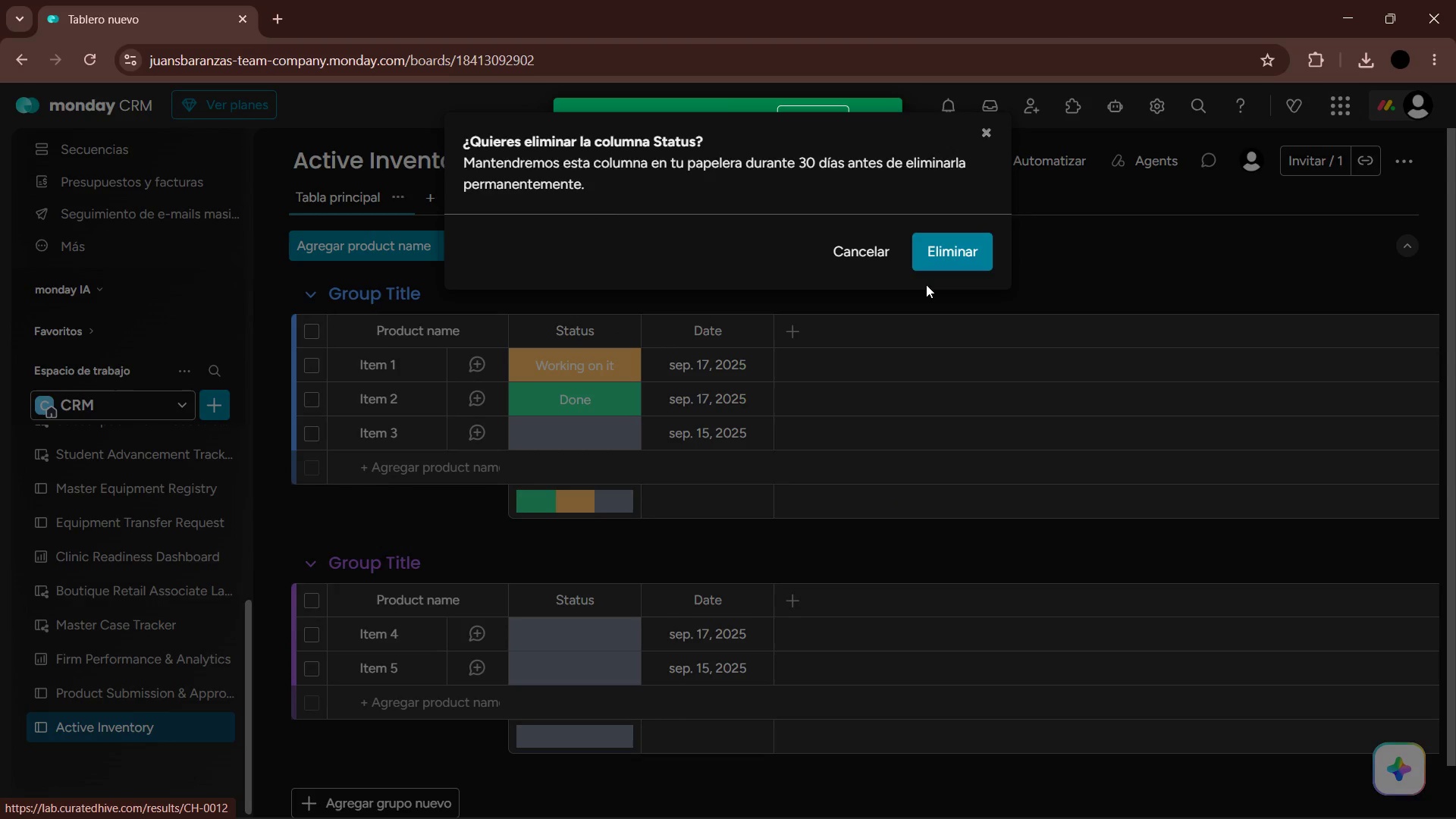 
left_click([955, 236])
 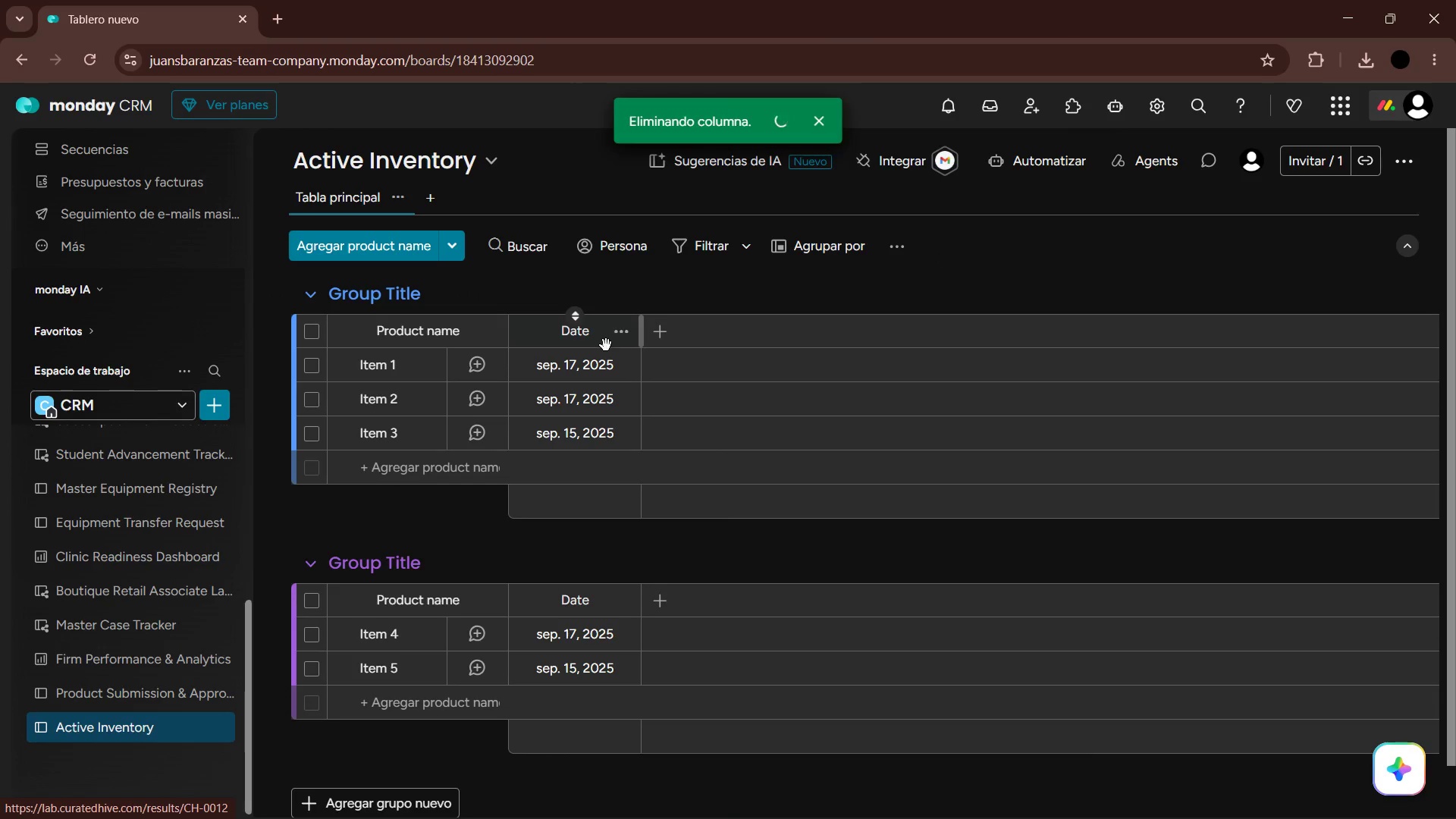 
left_click([627, 334])
 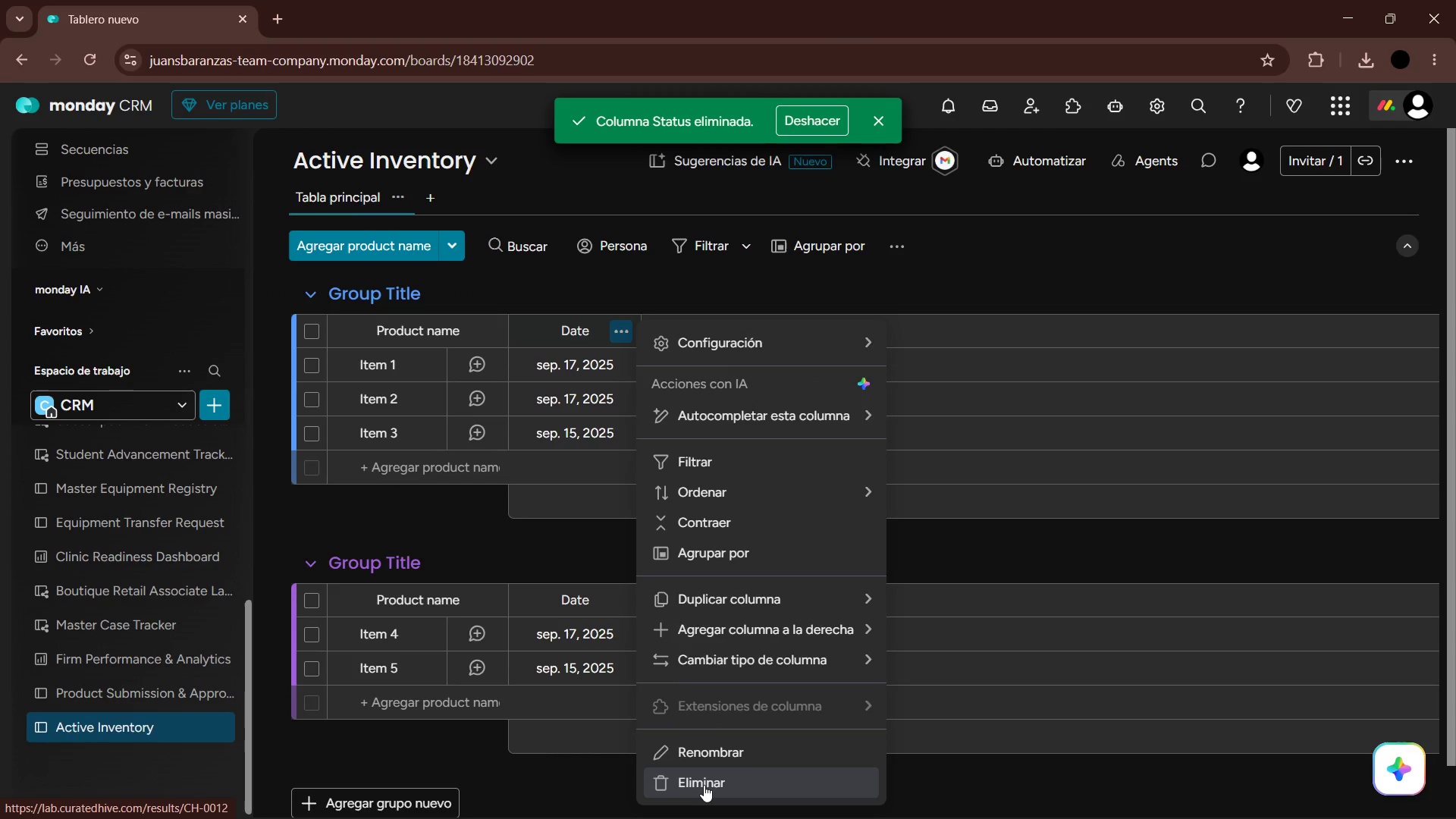 
left_click([704, 782])
 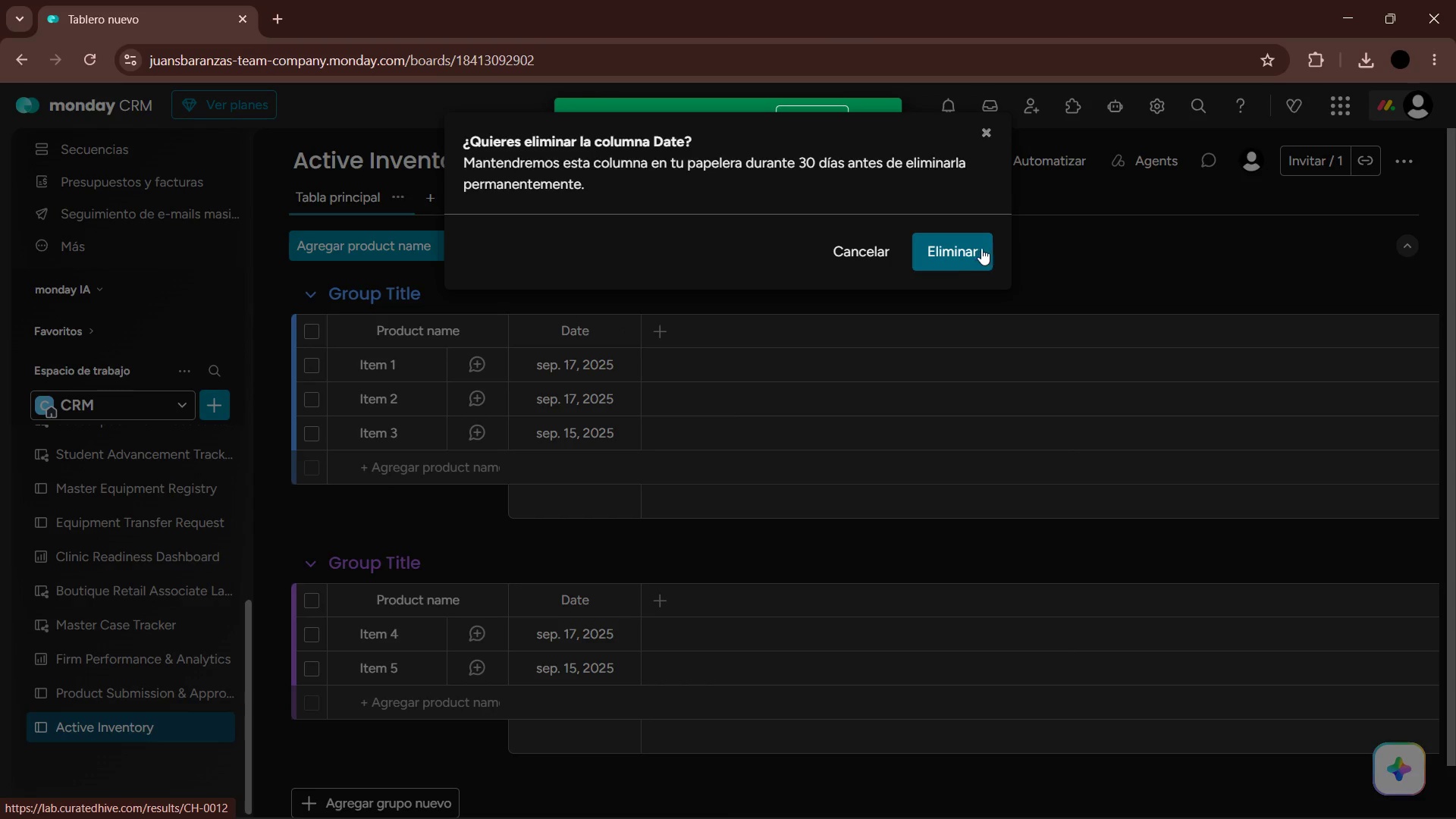 
left_click([951, 257])
 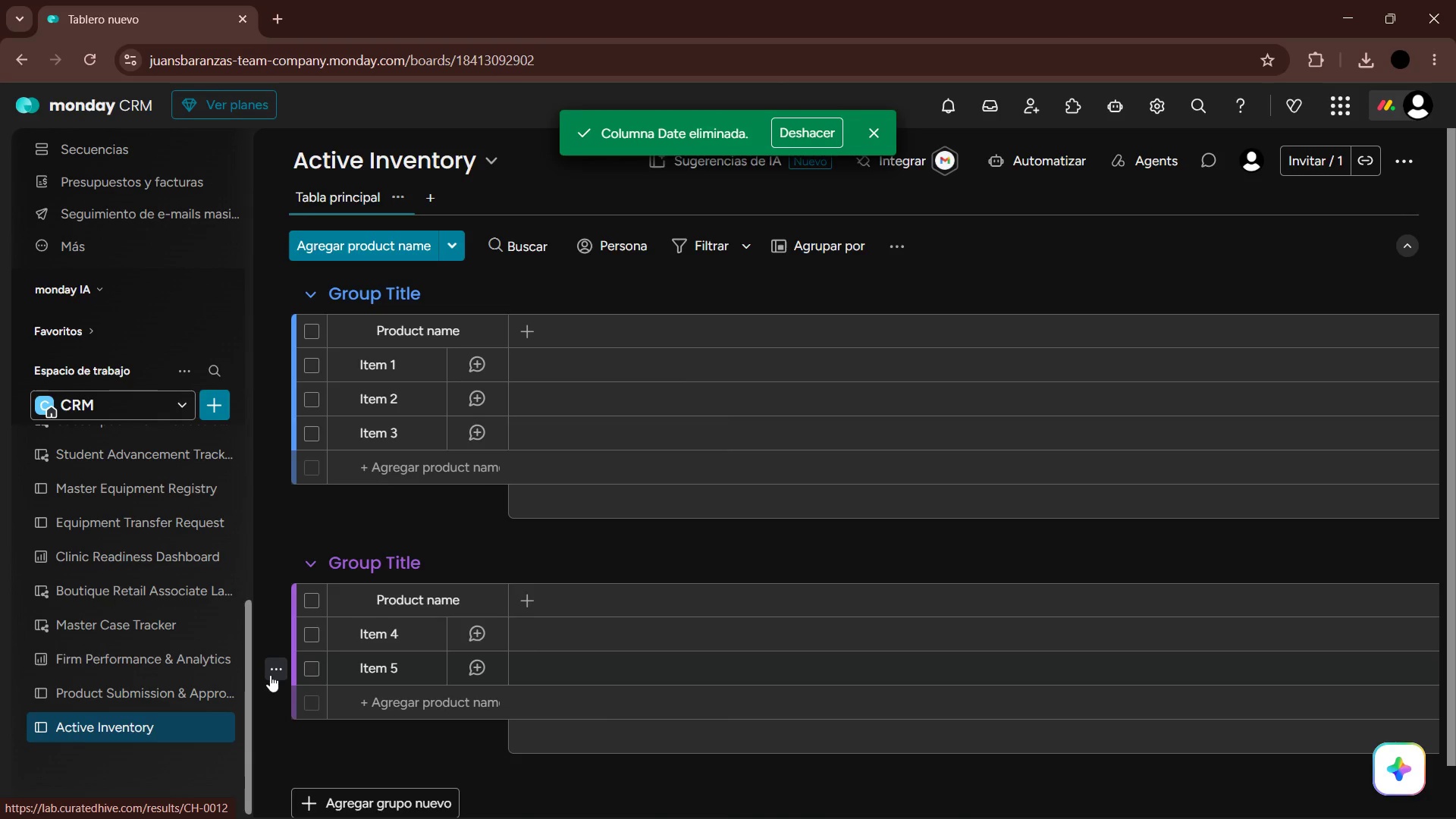 
left_click([278, 673])
 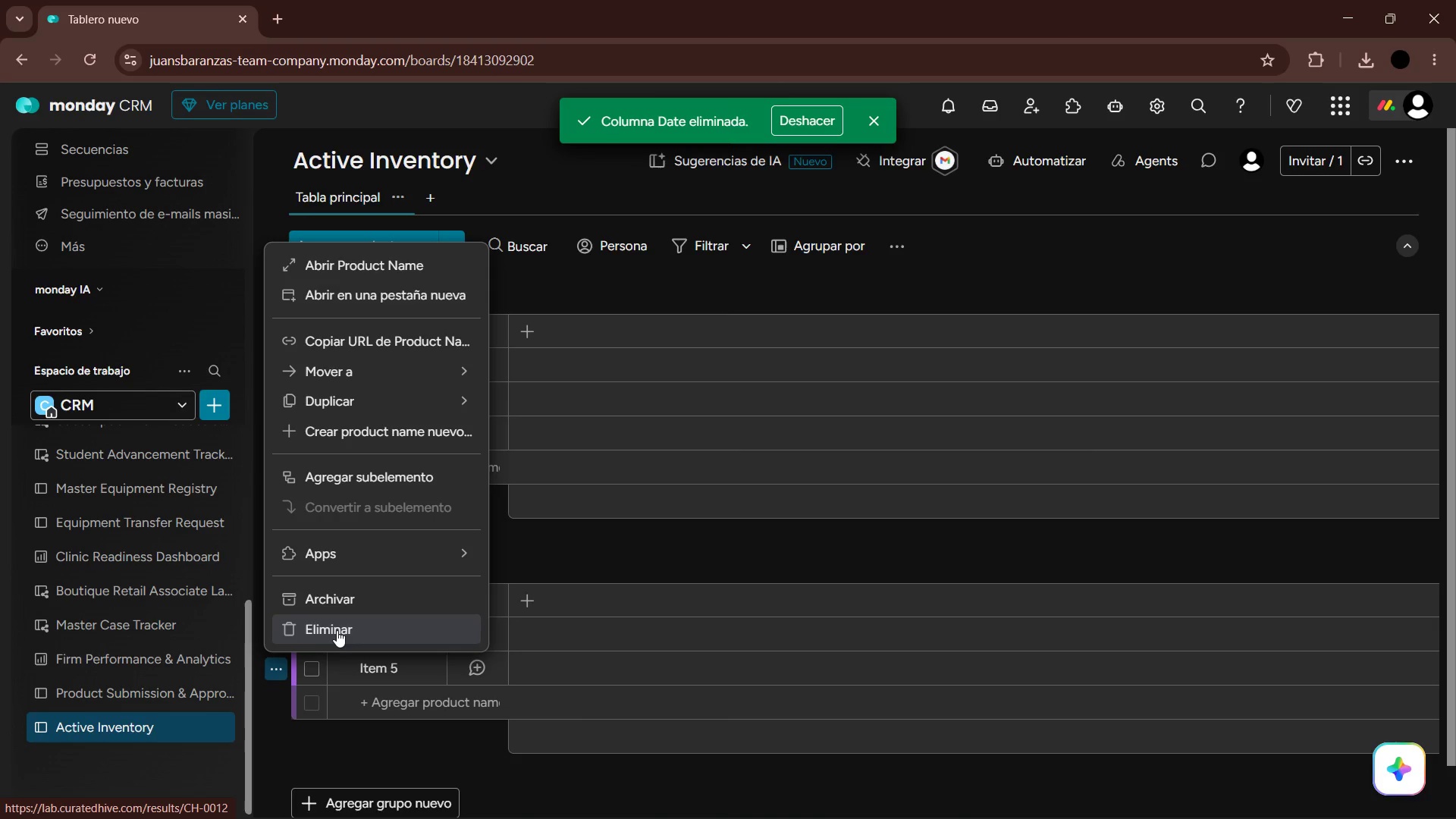 
left_click([342, 630])
 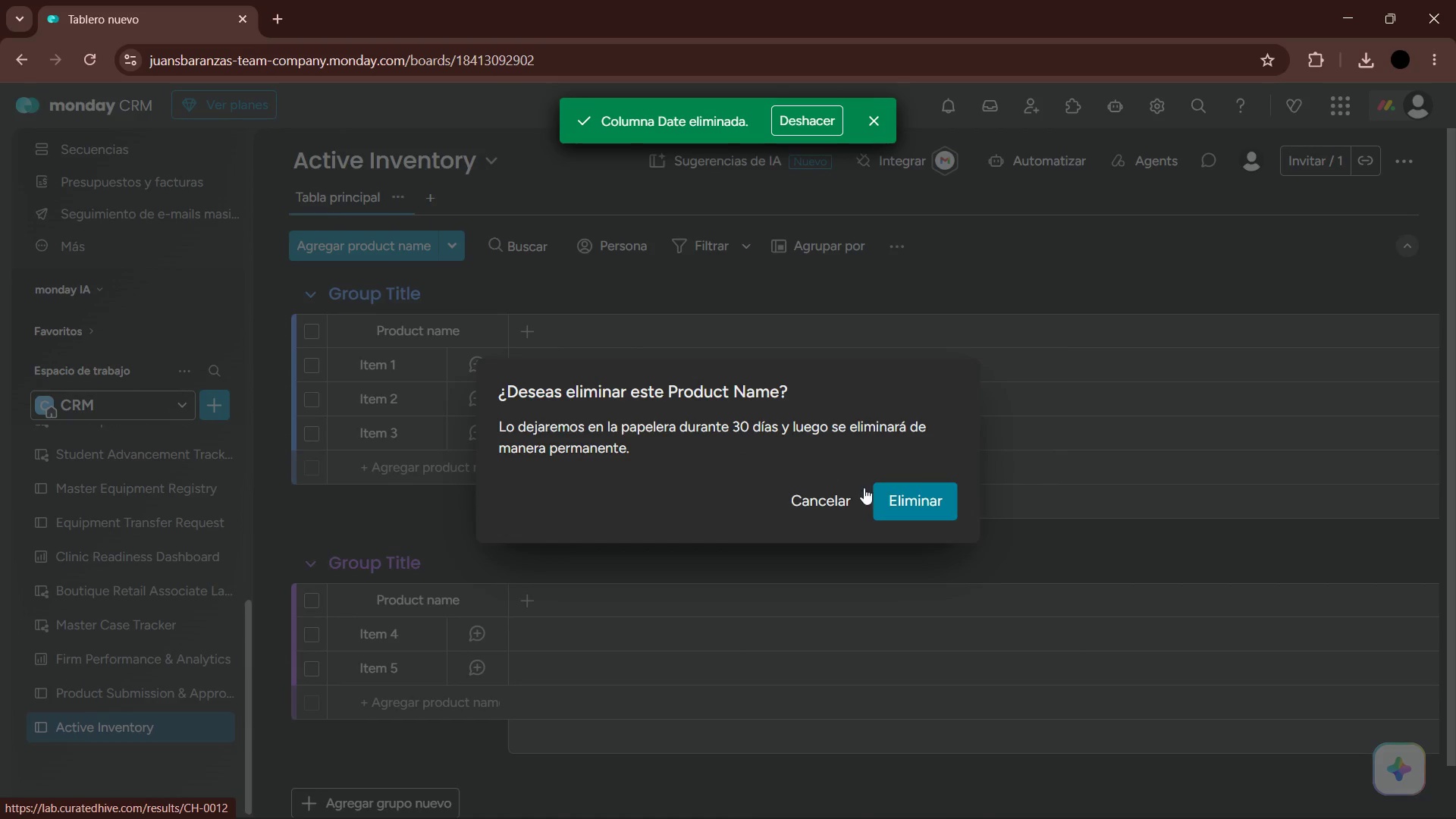 
left_click([922, 504])
 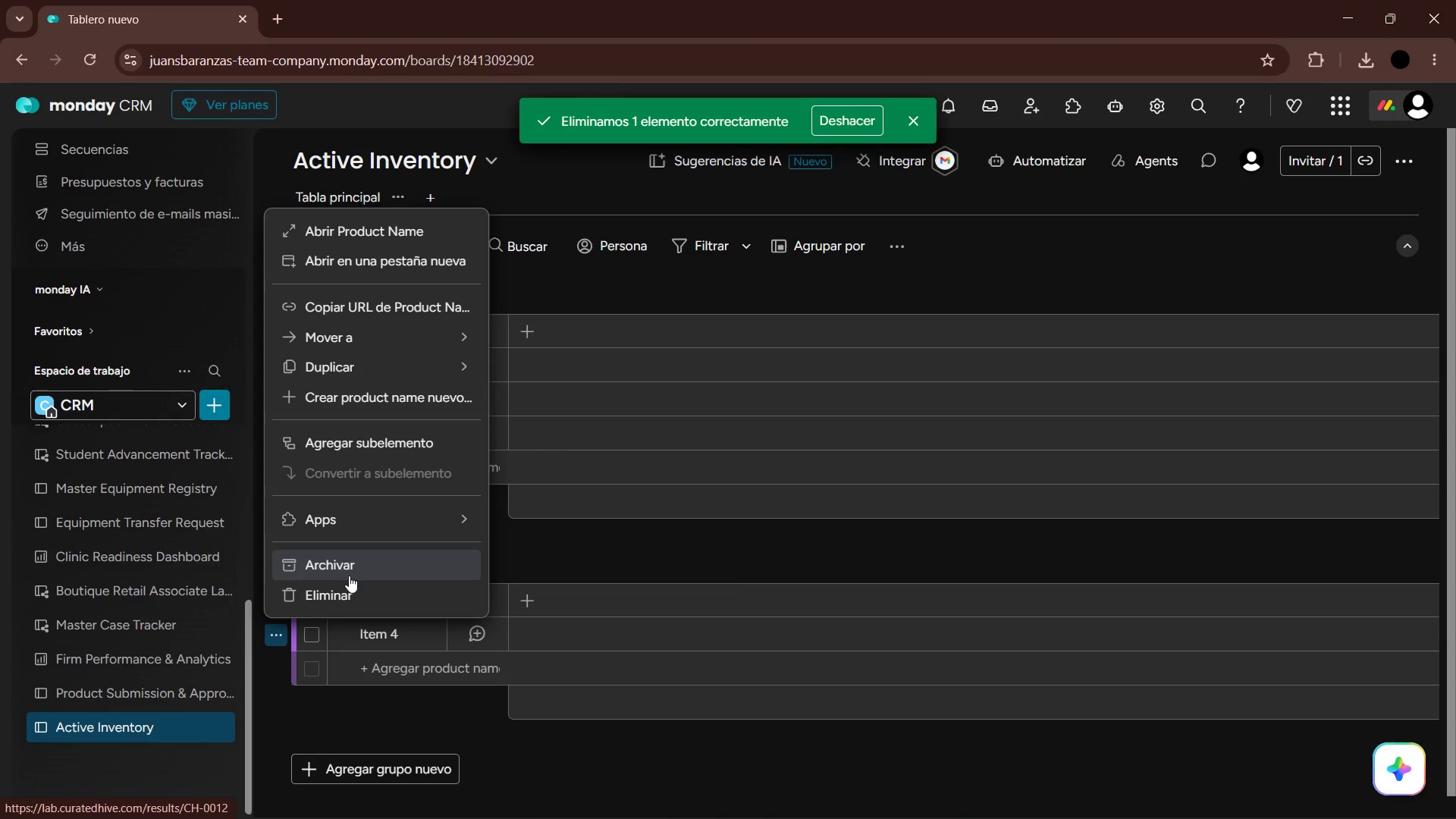 
left_click([356, 592])
 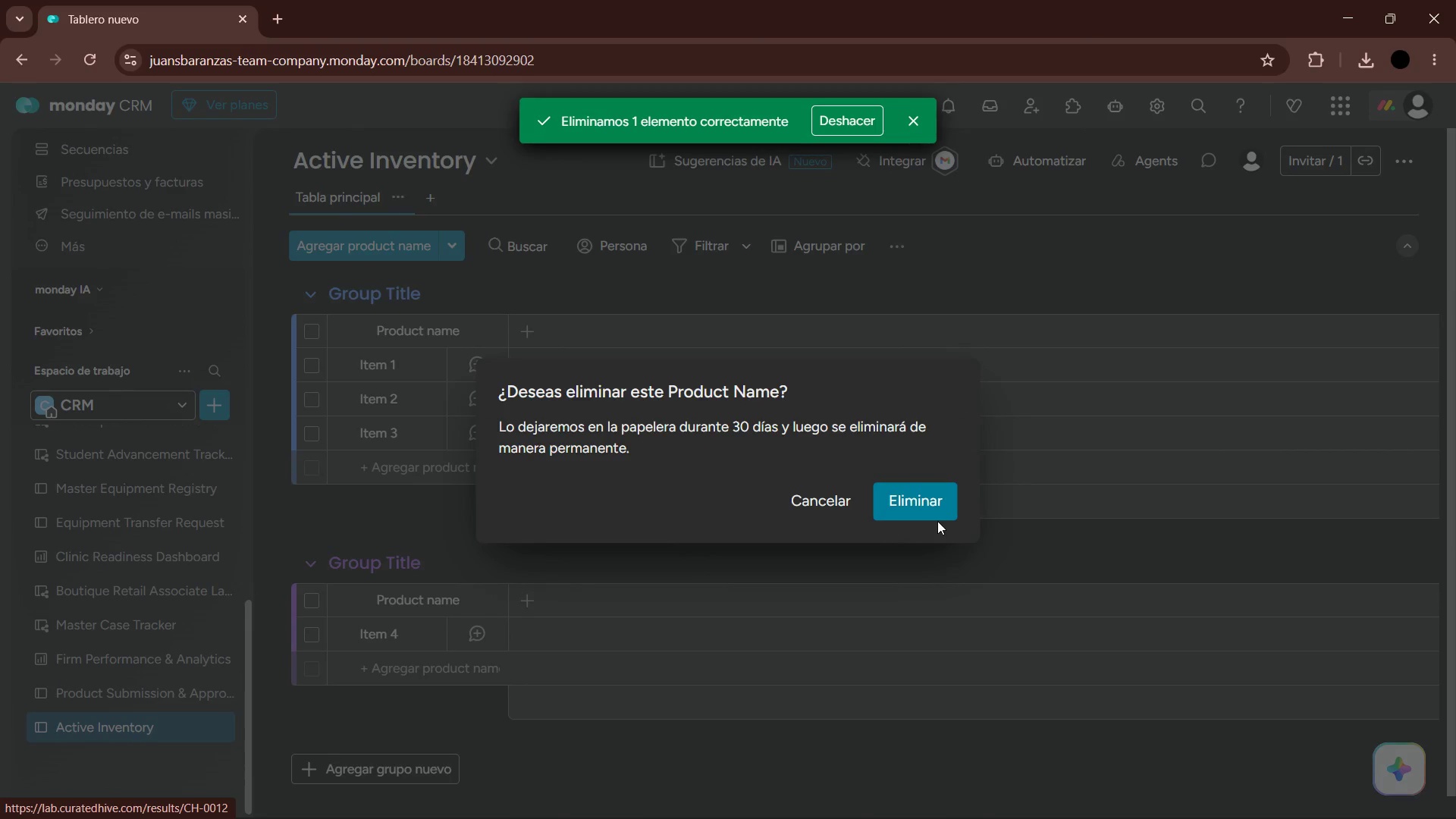 
left_click([937, 521])
 